 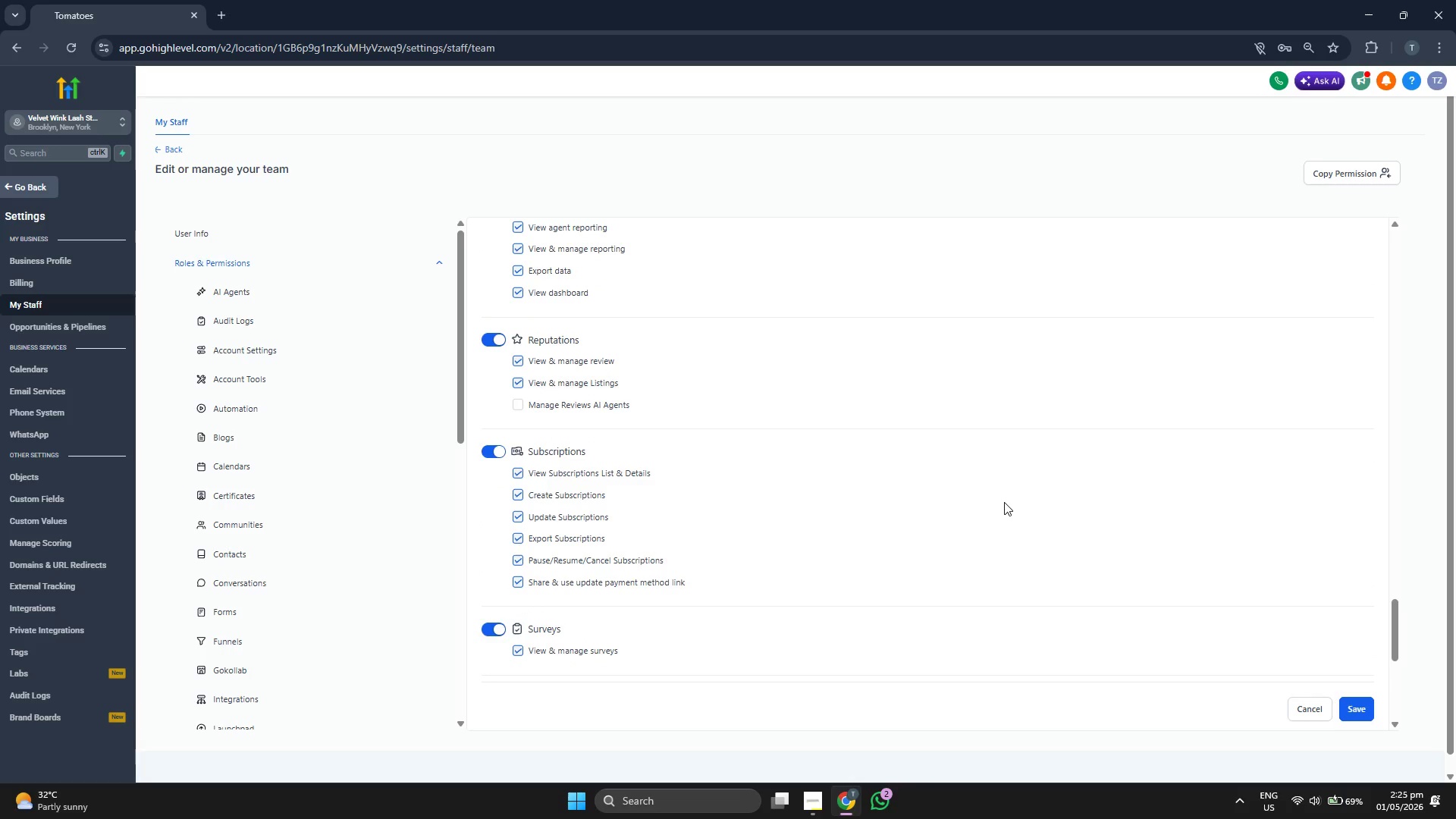 
scroll: coordinate [312, 513], scroll_direction: down, amount: 7.0
 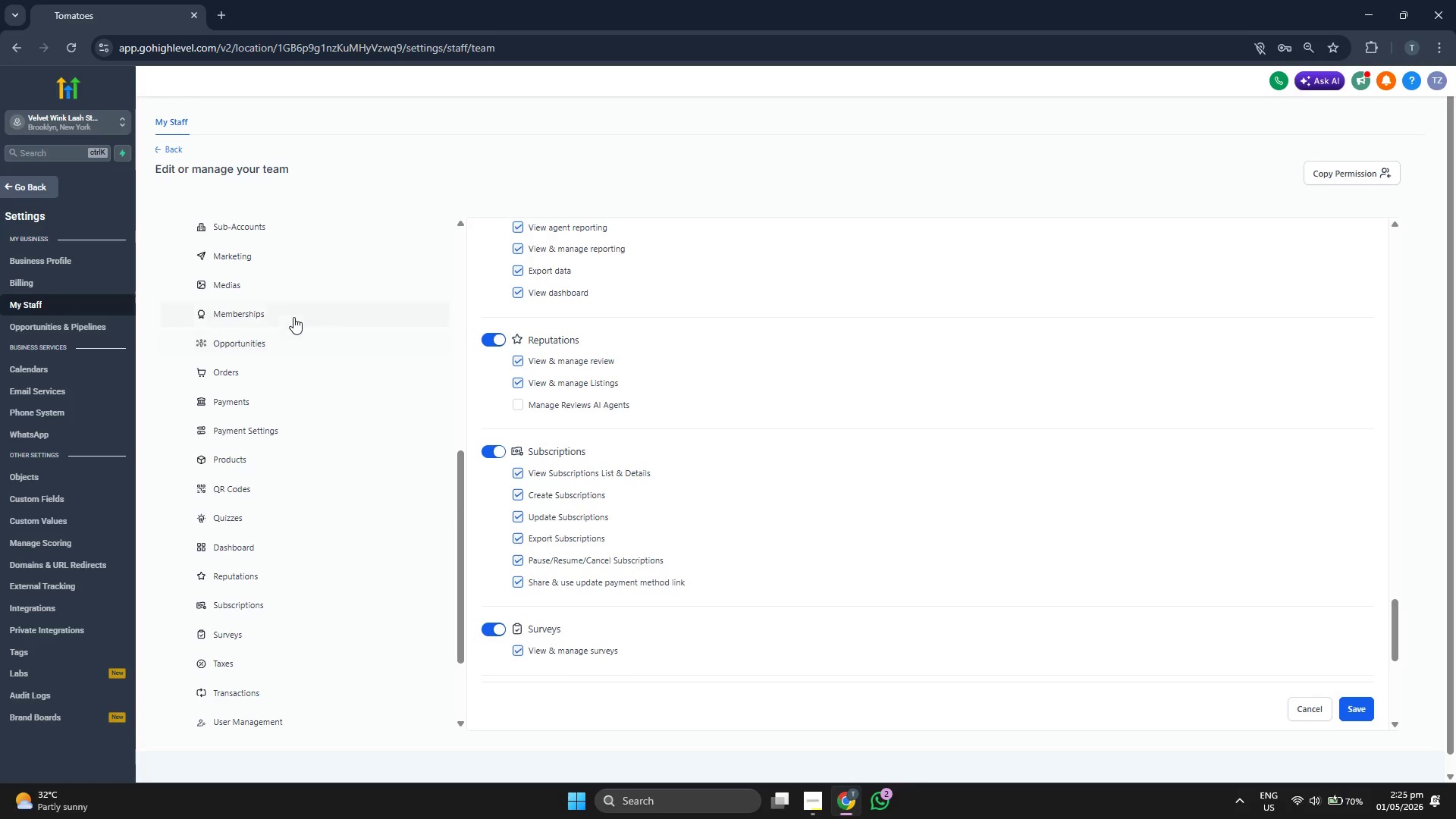 
left_click([303, 255])
 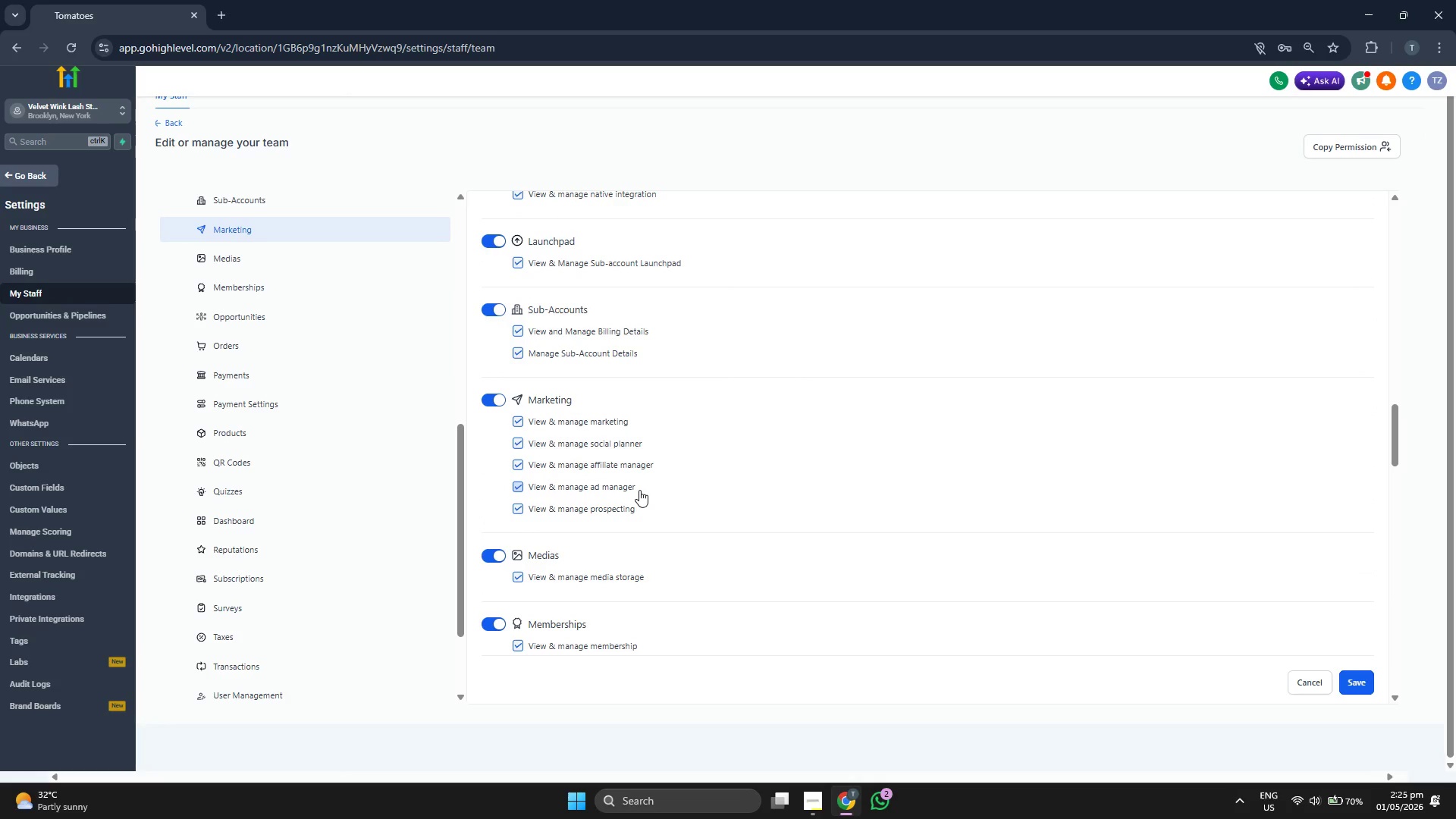 
scroll: coordinate [356, 495], scroll_direction: up, amount: 4.0
 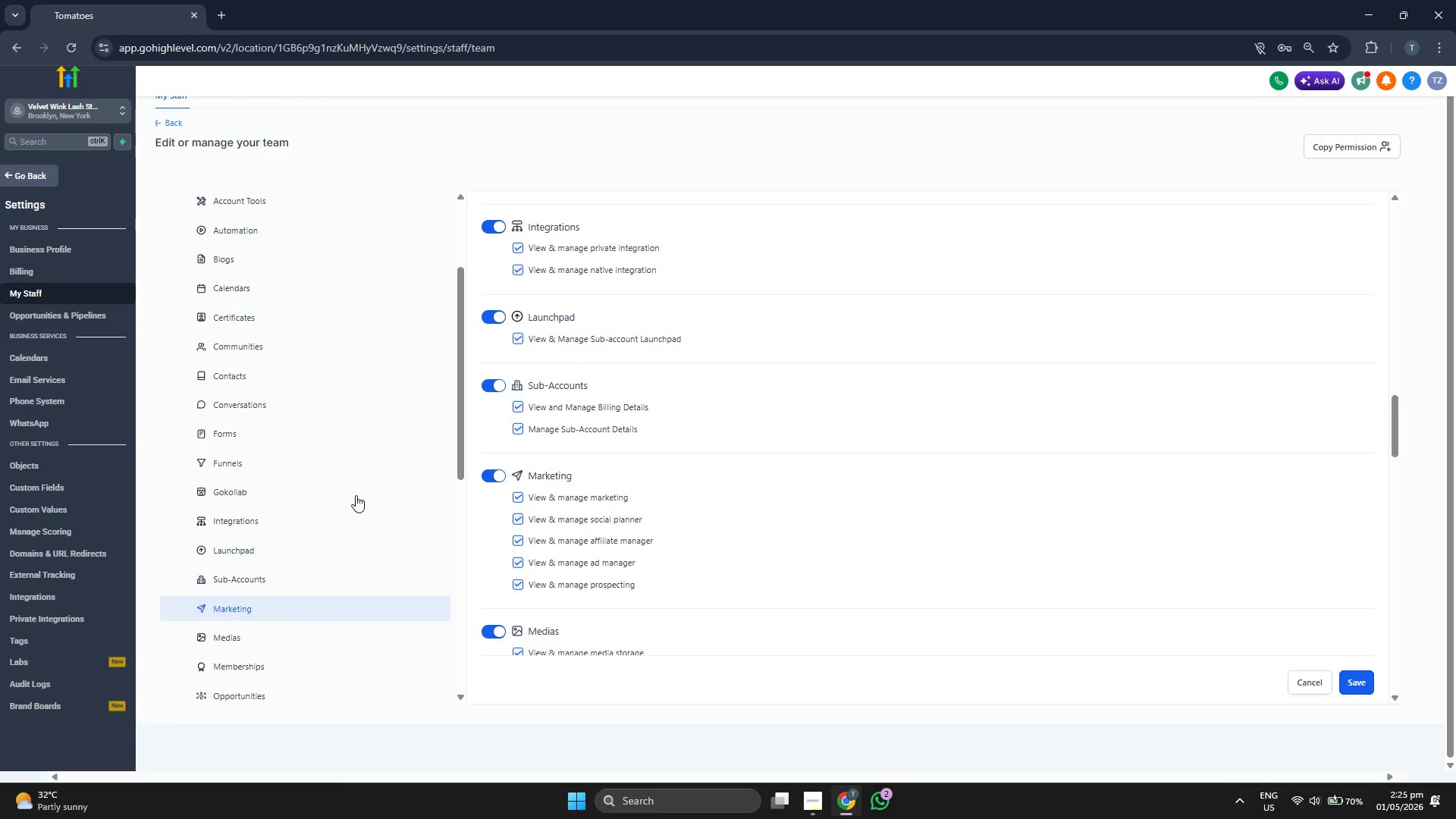 
scroll: coordinate [356, 495], scroll_direction: down, amount: 1.0
 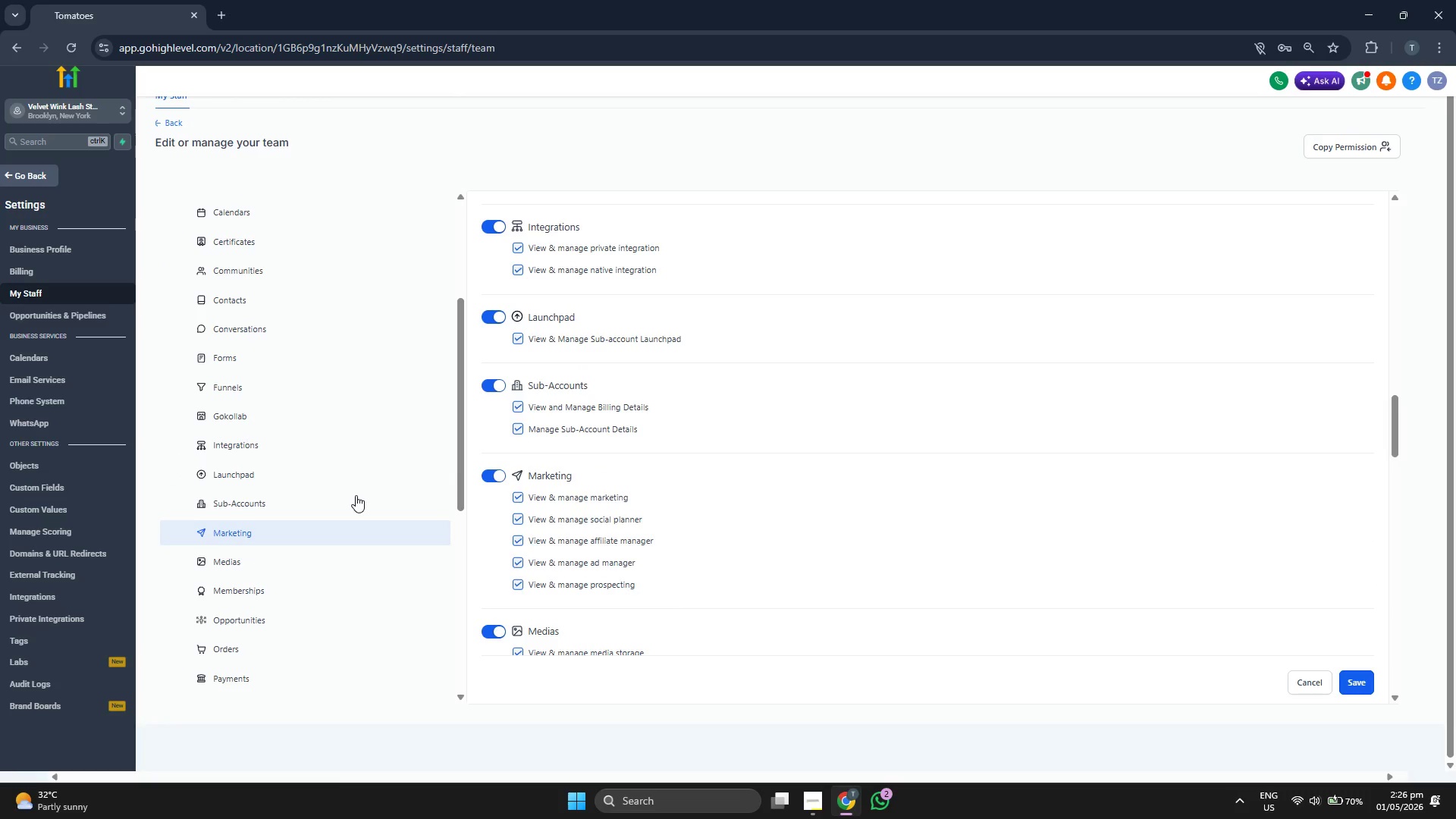 
scroll: coordinate [782, 536], scroll_direction: up, amount: 4.0
 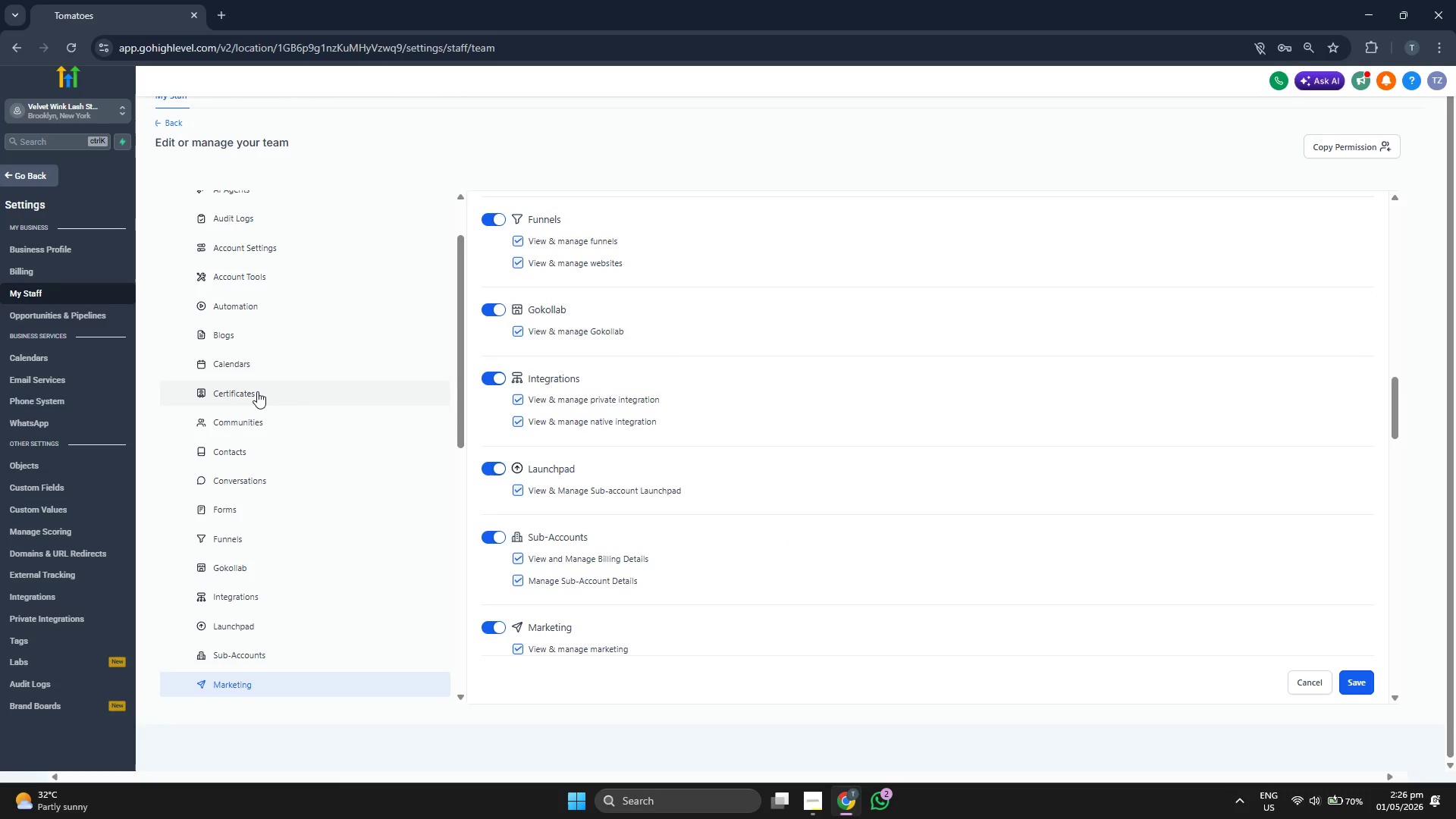 
left_click([279, 366])
 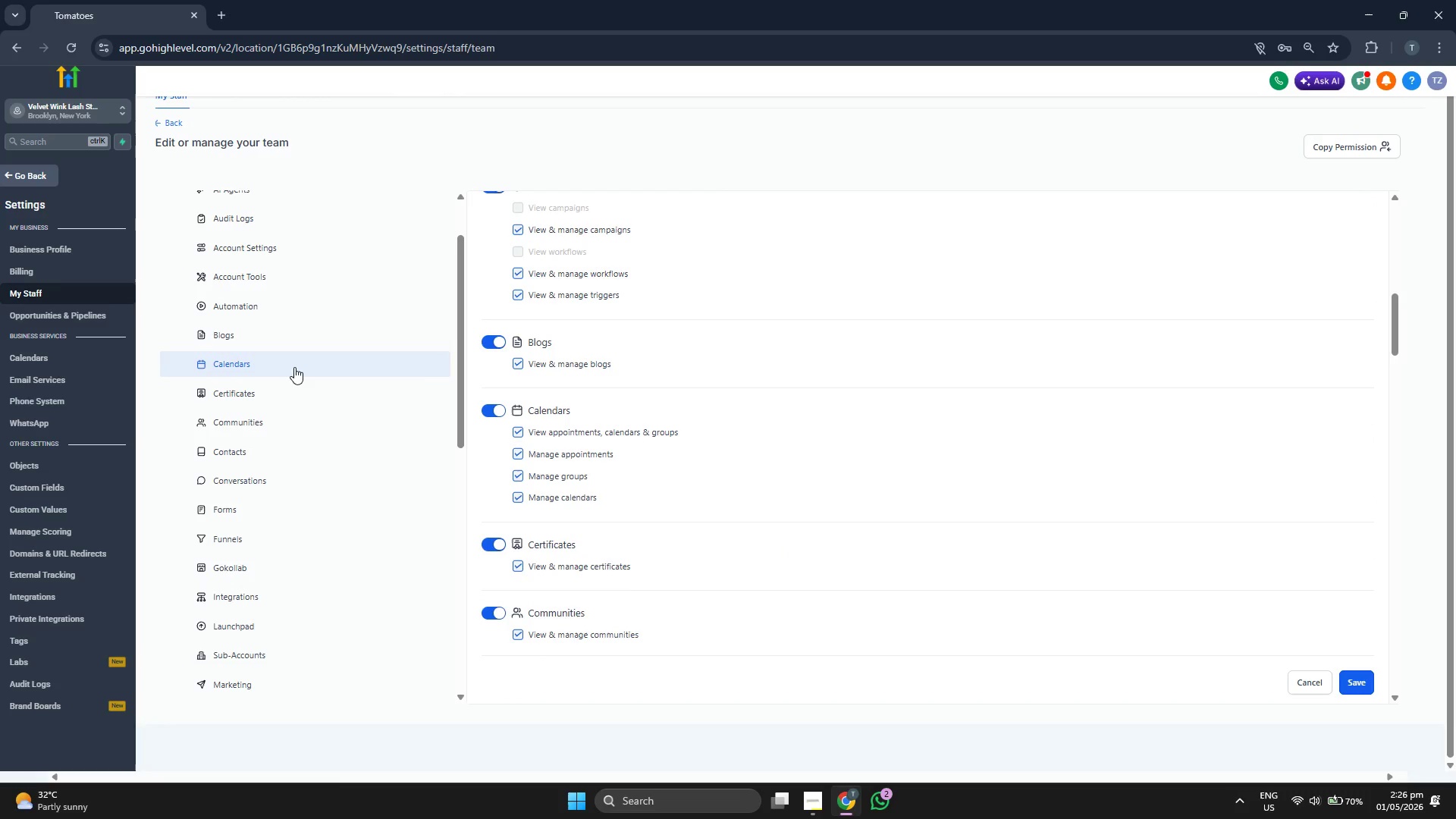 
scroll: coordinate [425, 430], scroll_direction: up, amount: 5.0
 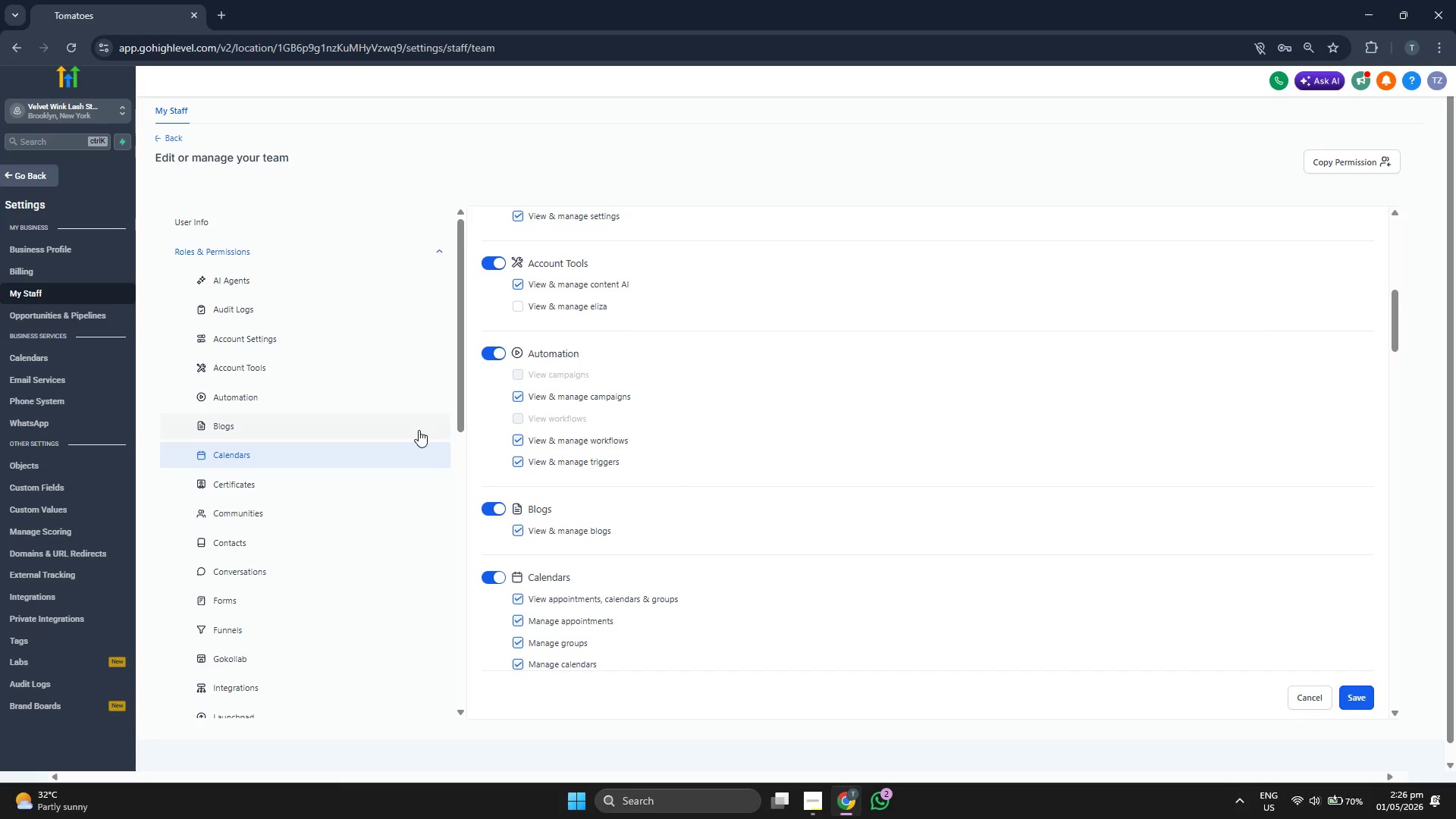 
scroll: coordinate [369, 469], scroll_direction: down, amount: 8.0
 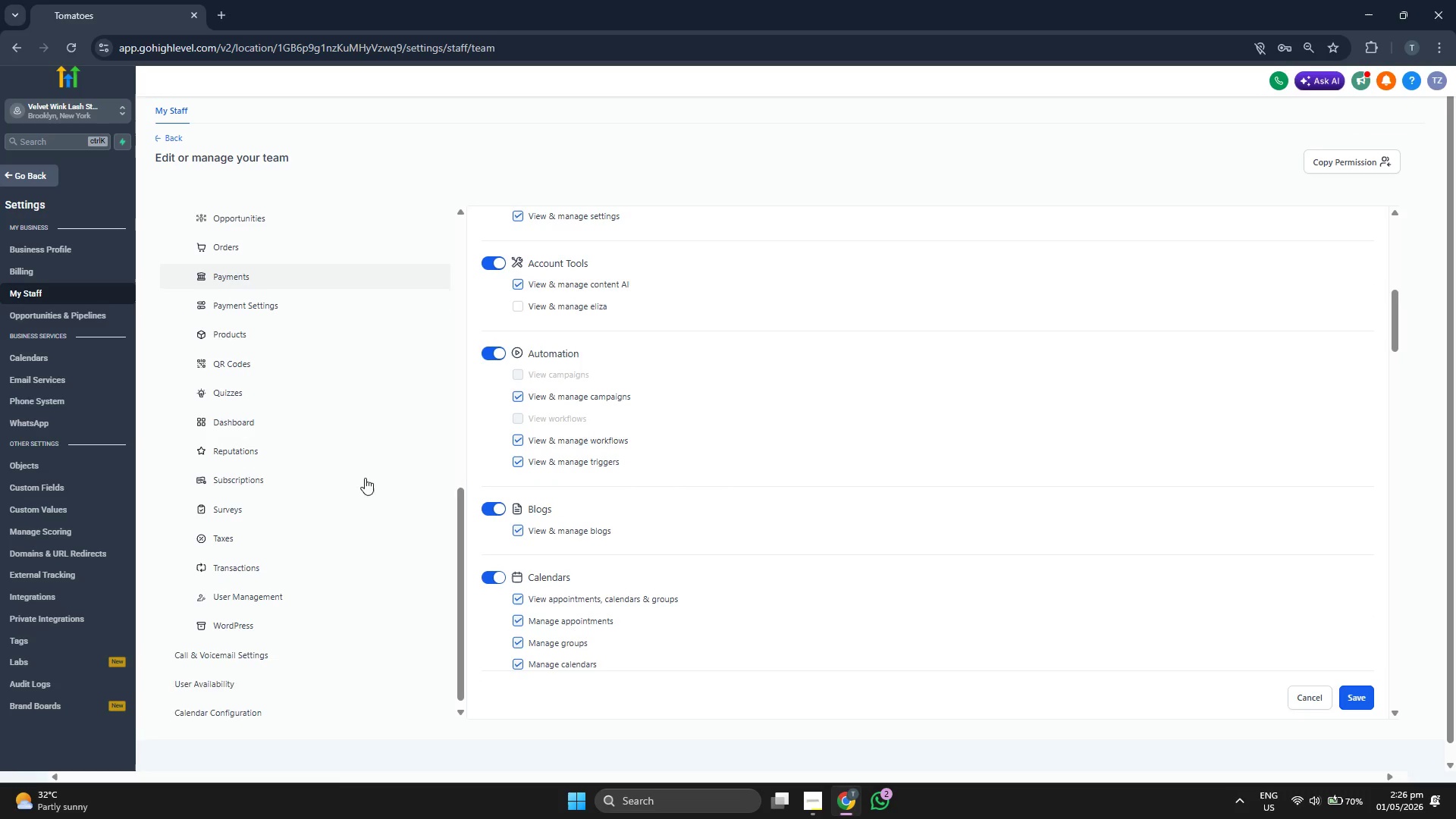 
left_click([318, 542])
 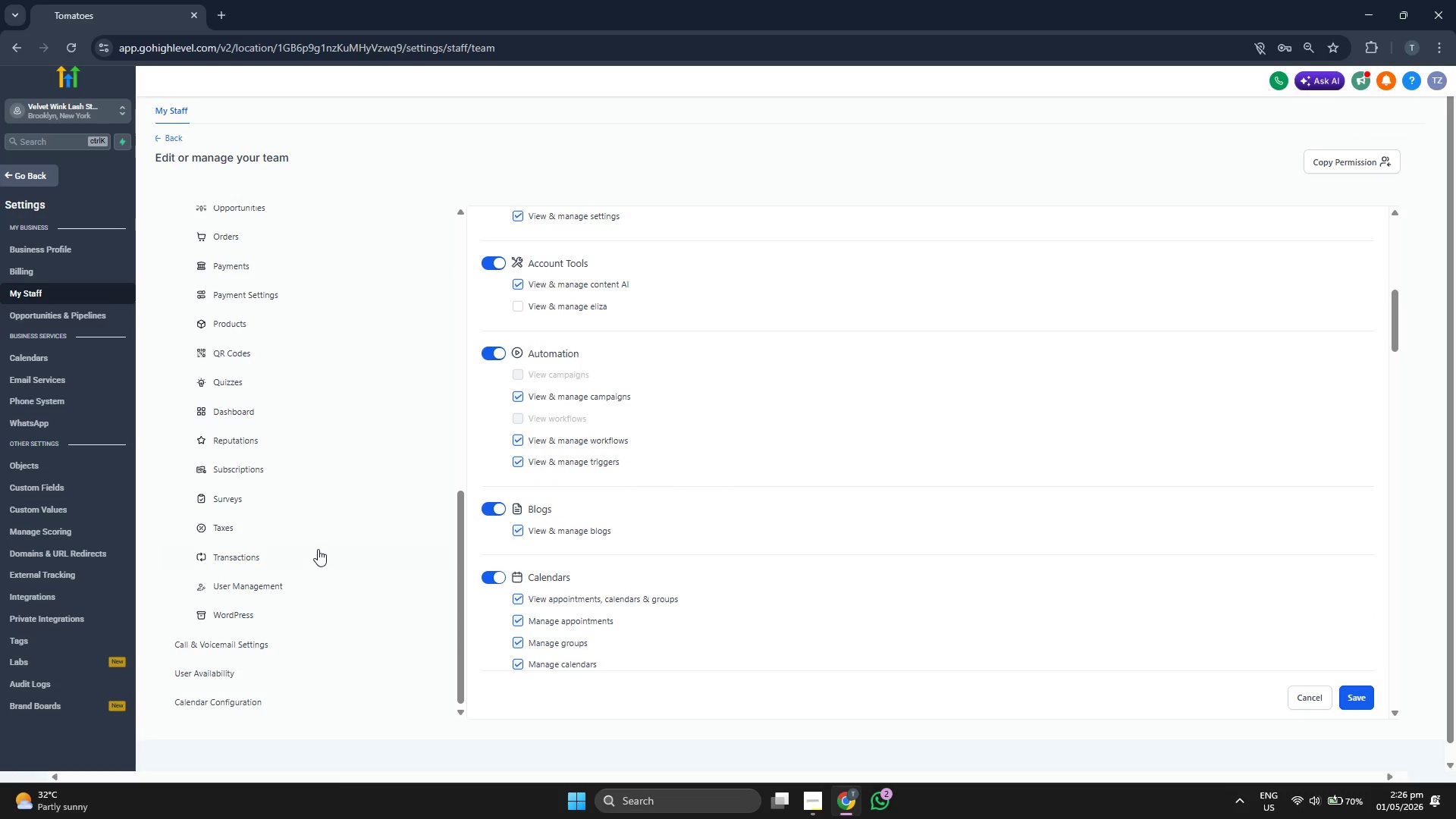 
left_click([317, 552])
 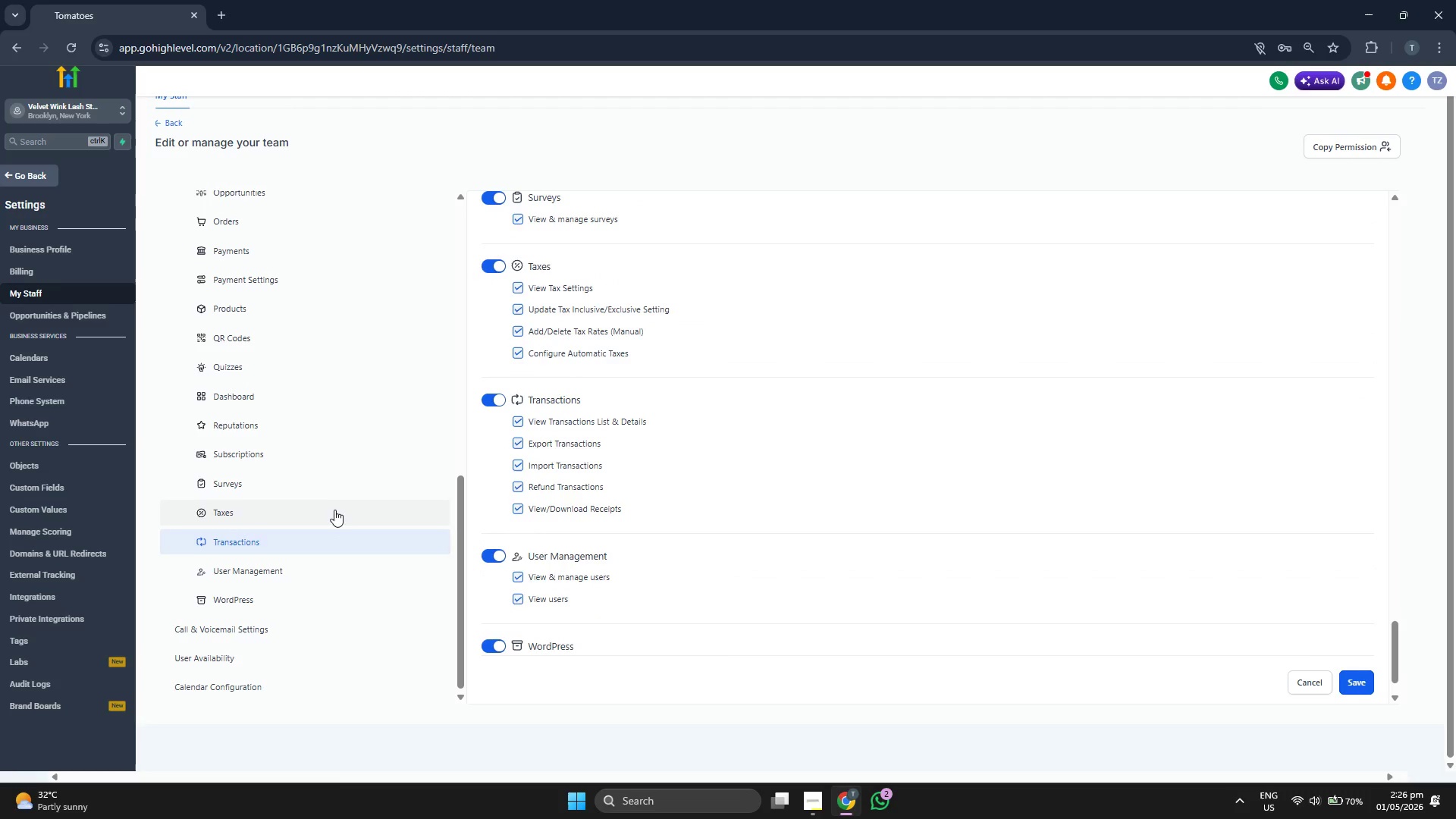 
scroll: coordinate [722, 528], scroll_direction: up, amount: 6.0
 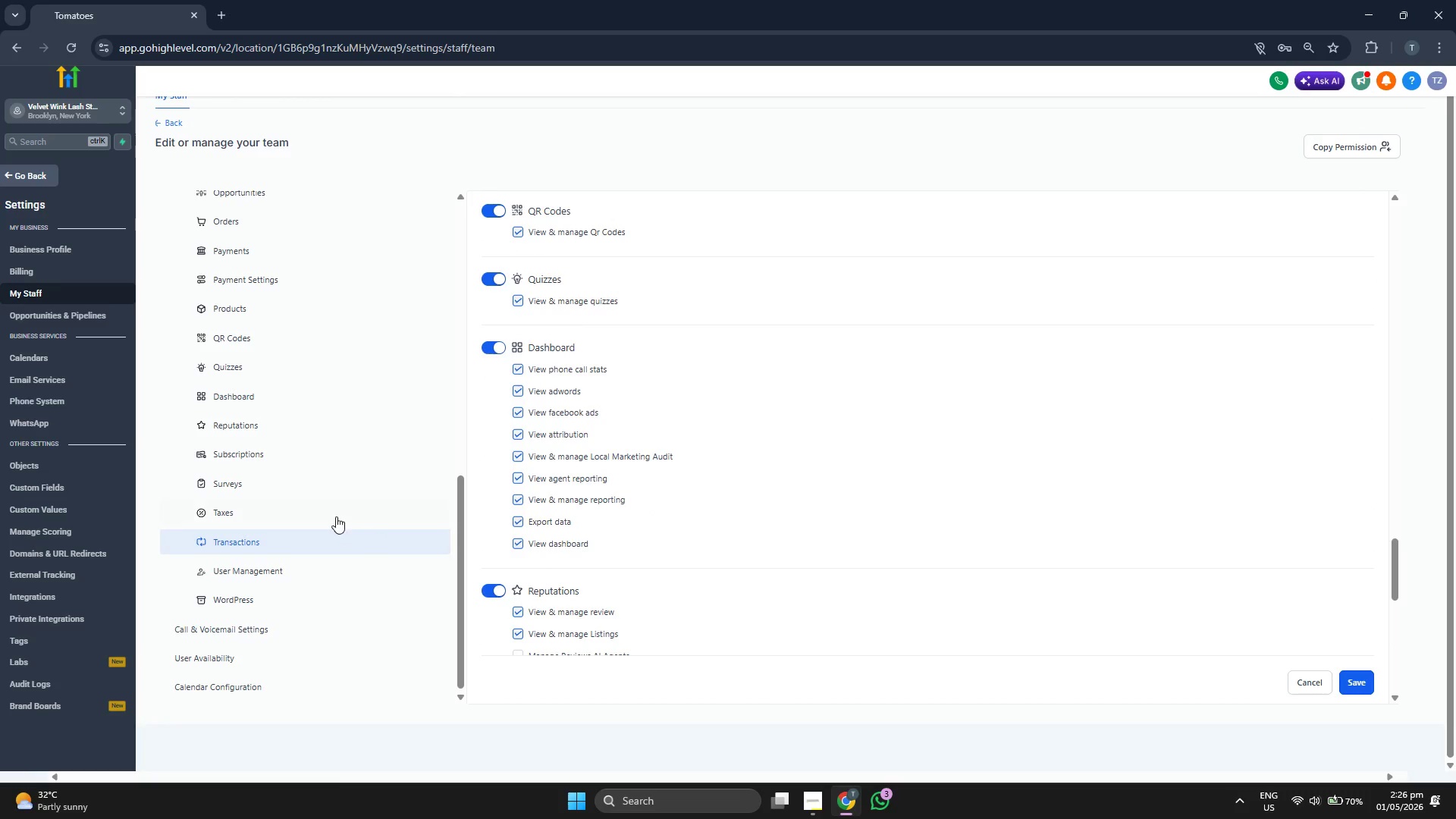 
scroll: coordinate [601, 494], scroll_direction: up, amount: 6.0
 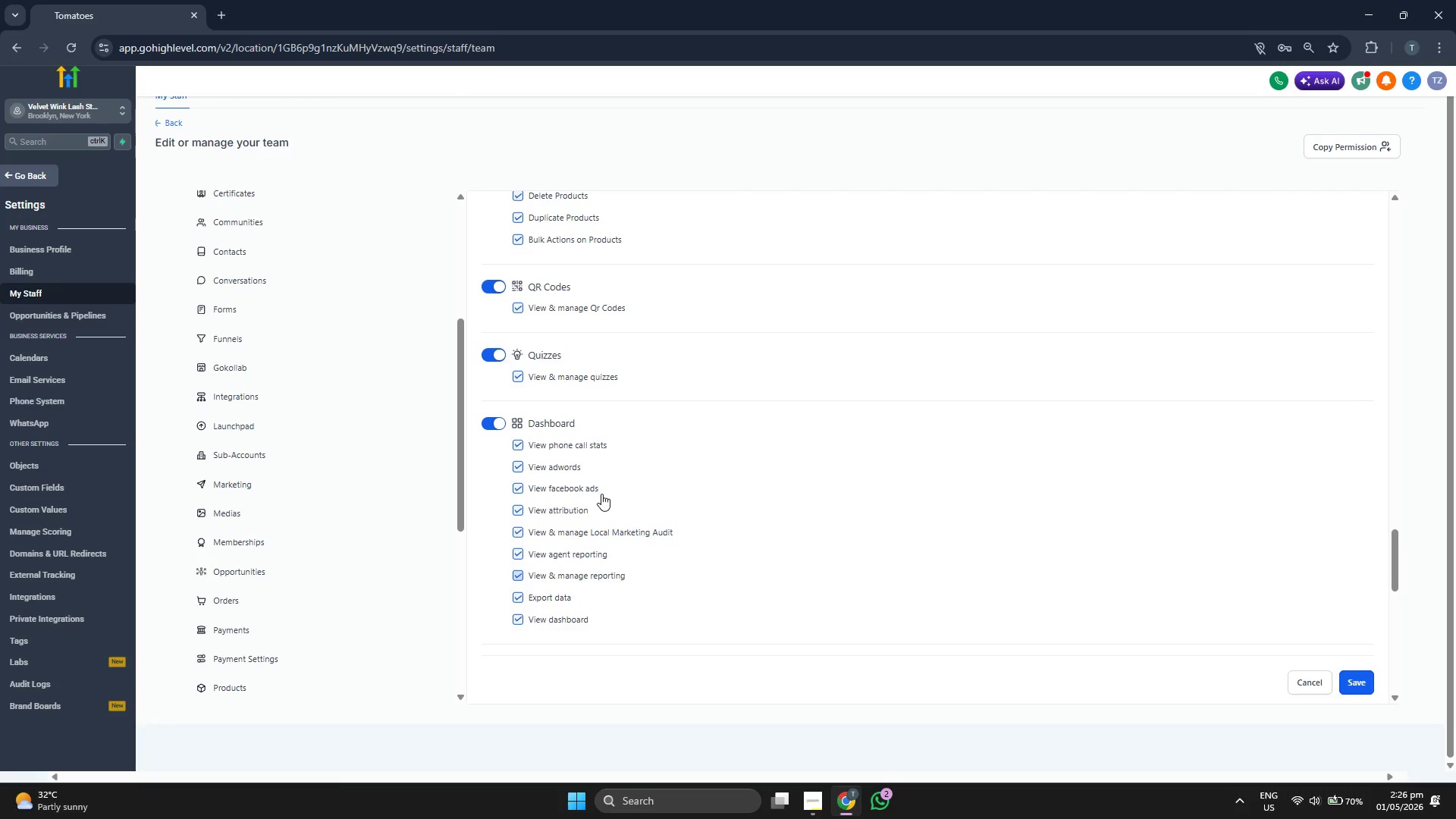 
scroll: coordinate [601, 494], scroll_direction: up, amount: 3.0
 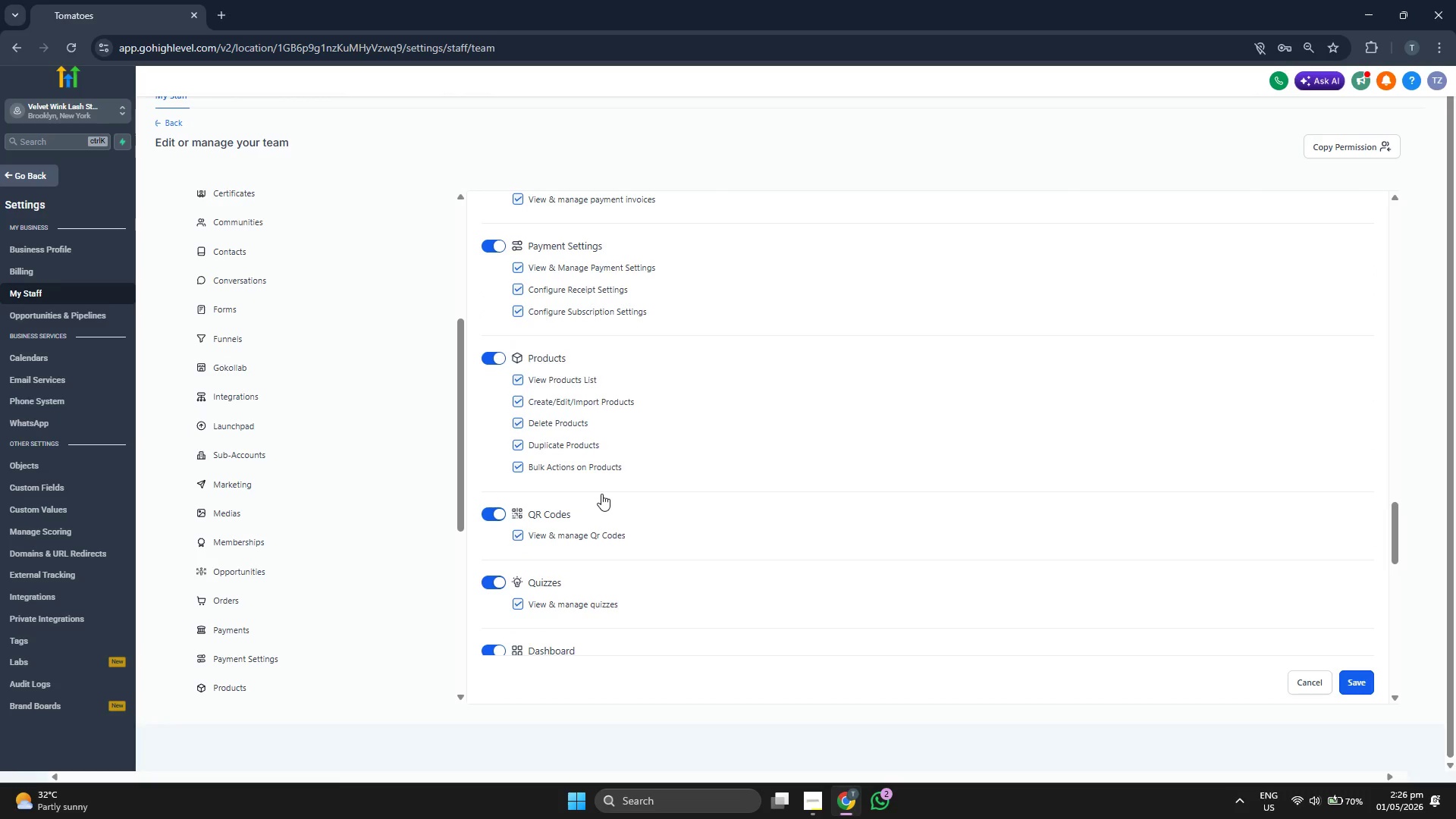 
scroll: coordinate [601, 494], scroll_direction: down, amount: 1.0
 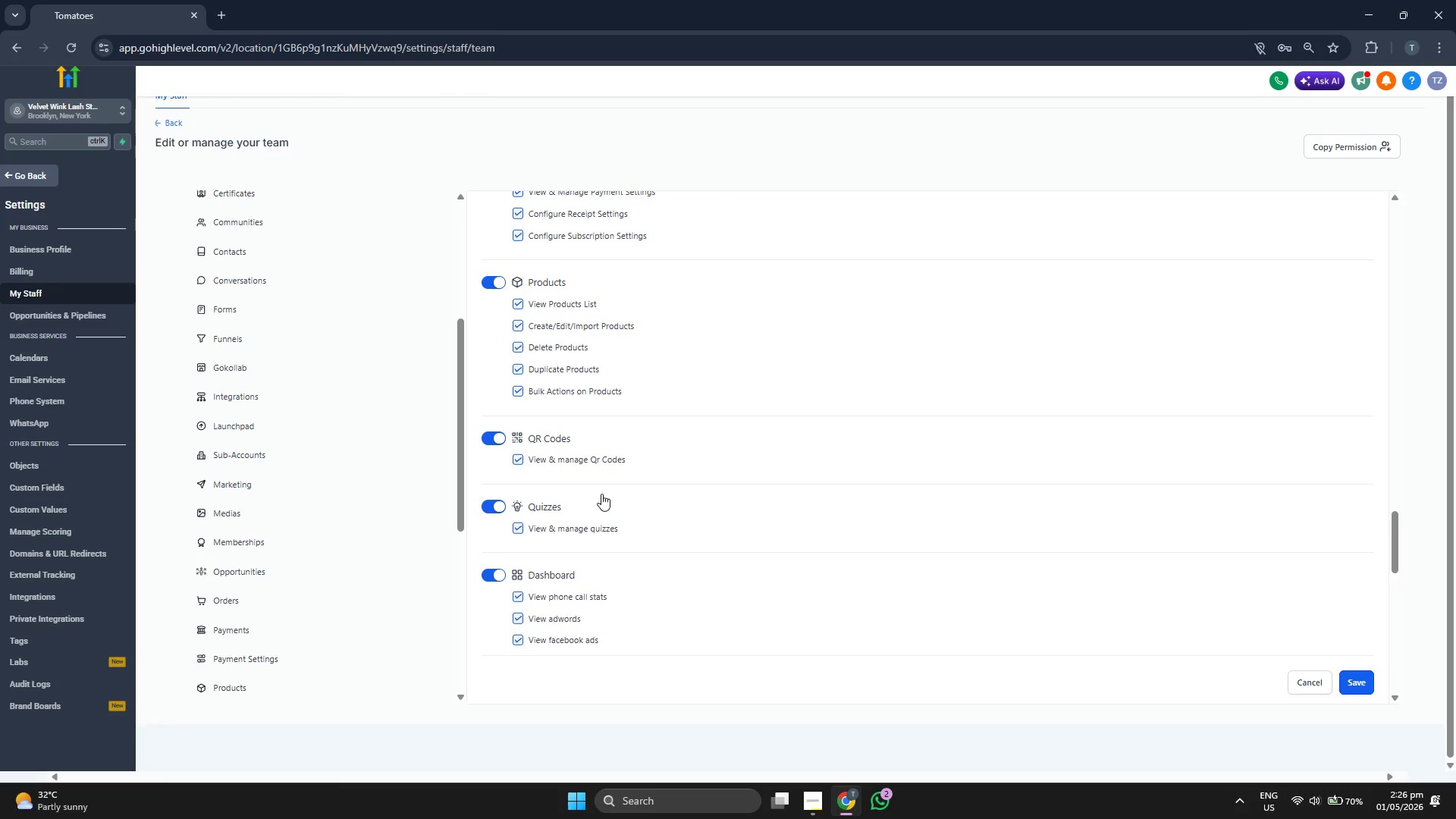 
scroll: coordinate [601, 494], scroll_direction: up, amount: 2.0
 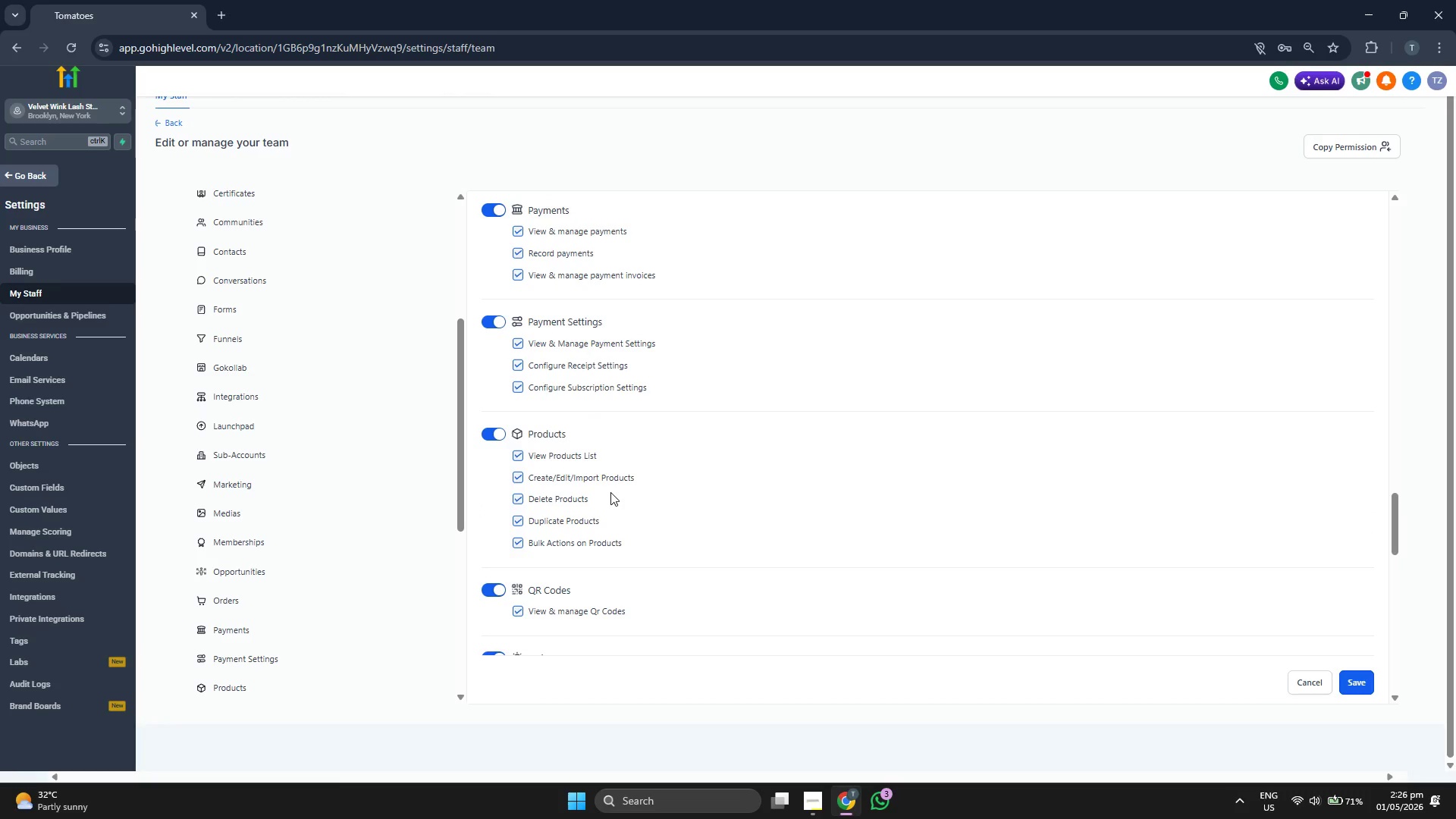 
wait(6.42)
 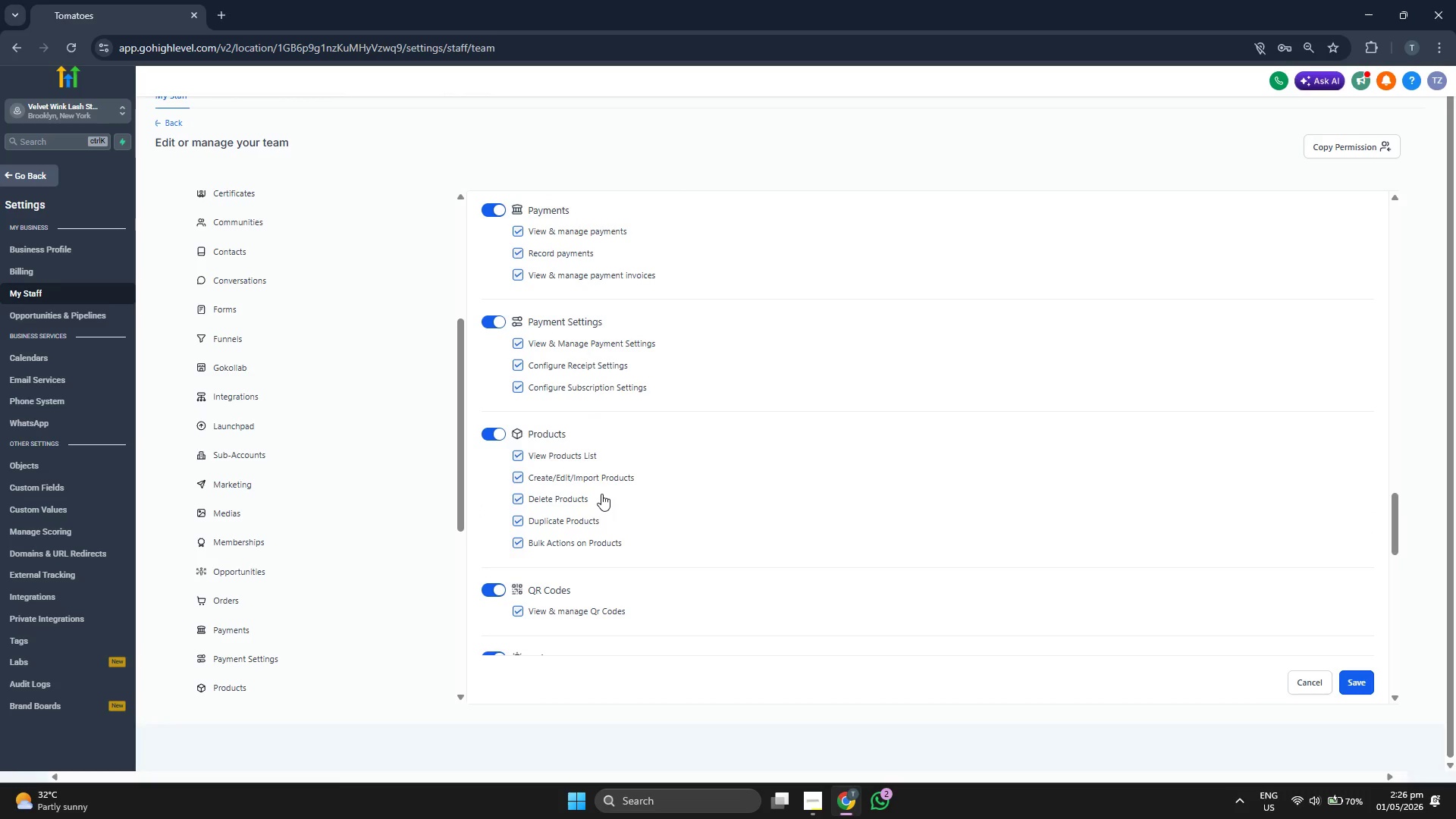 
scroll: coordinate [610, 492], scroll_direction: up, amount: 2.0
 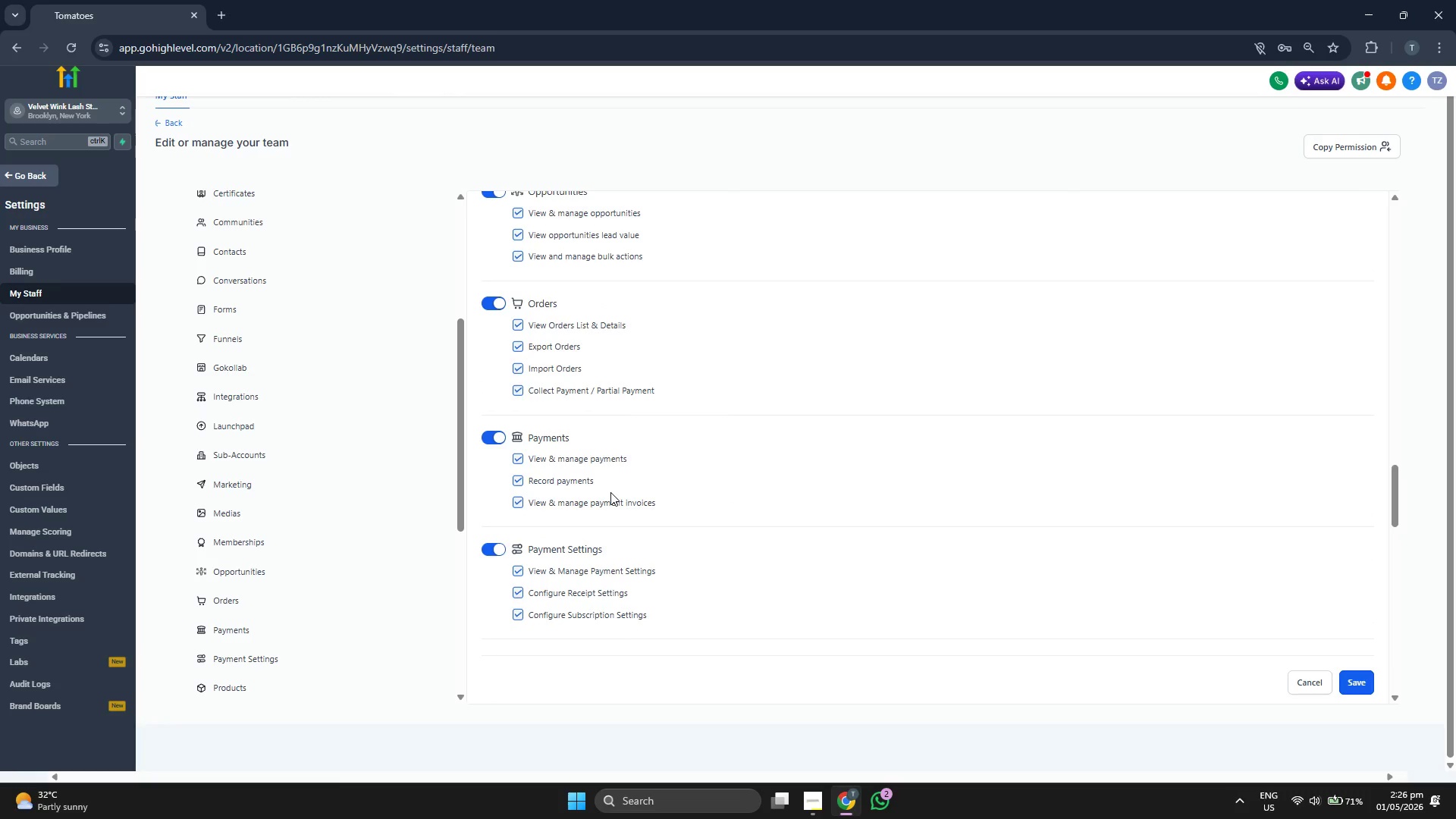 
scroll: coordinate [610, 492], scroll_direction: down, amount: 1.0
 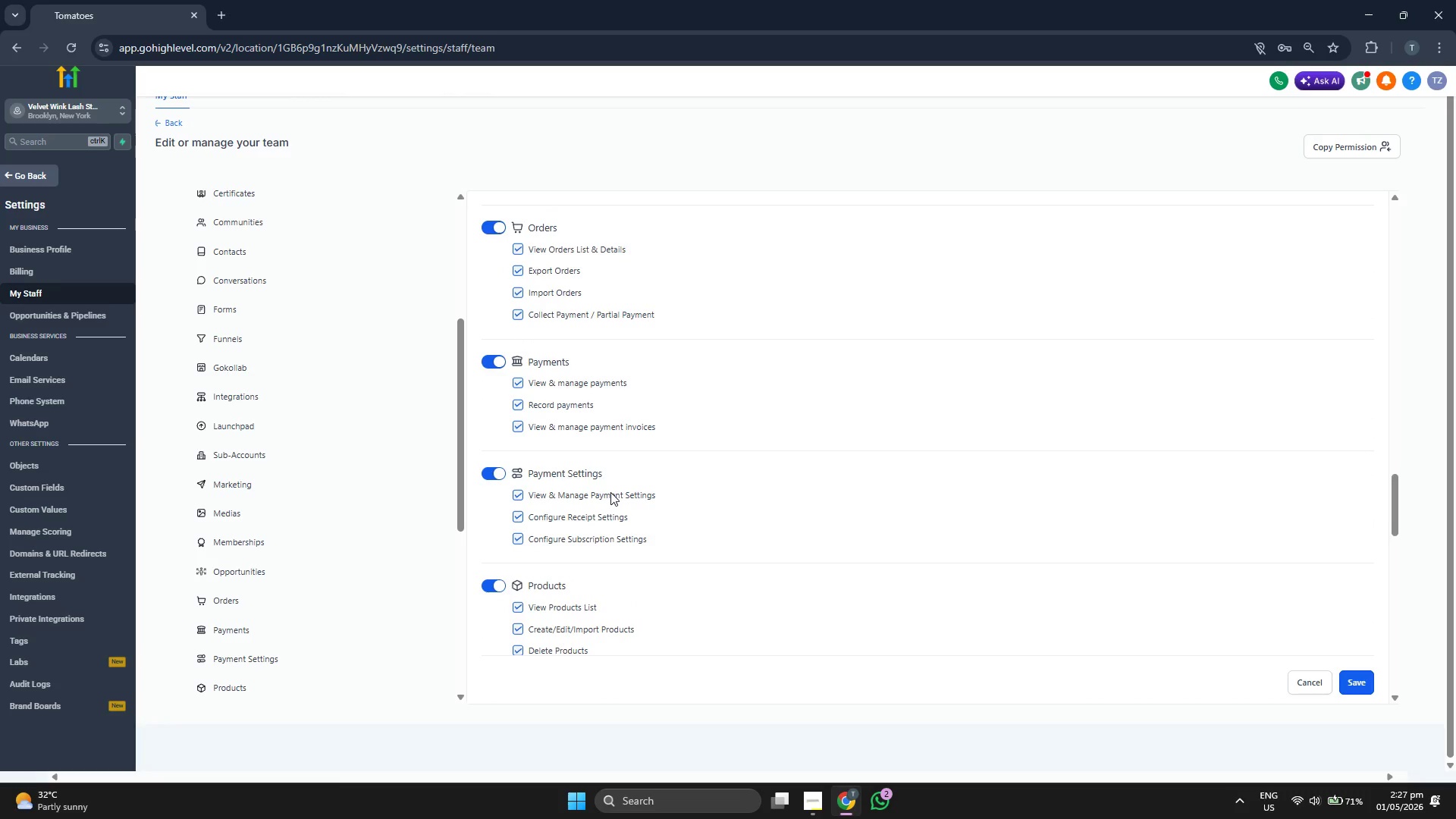 
scroll: coordinate [267, 424], scroll_direction: up, amount: 12.0
 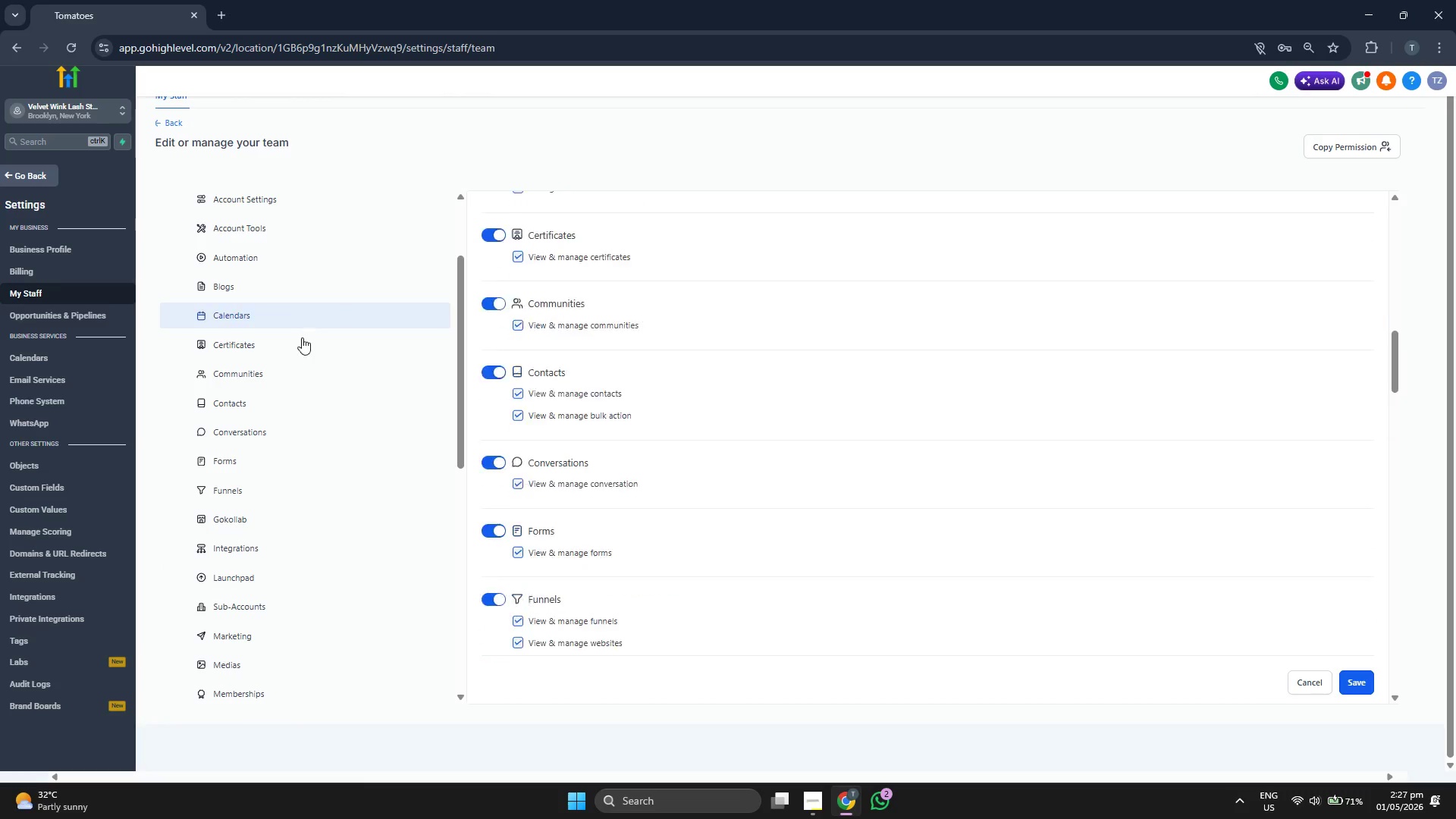 
scroll: coordinate [311, 425], scroll_direction: up, amount: 1.0
 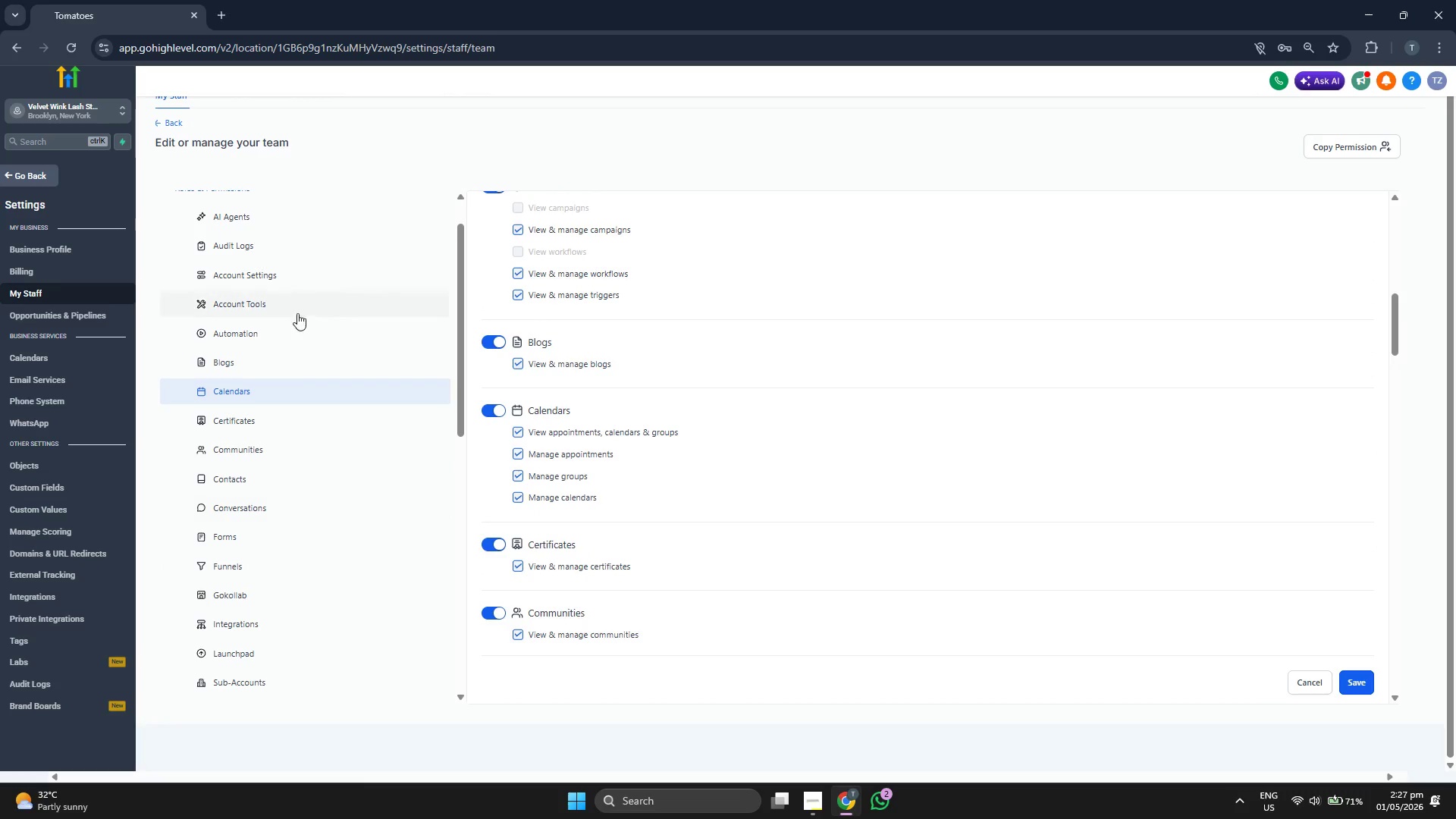 
left_click([294, 337])
 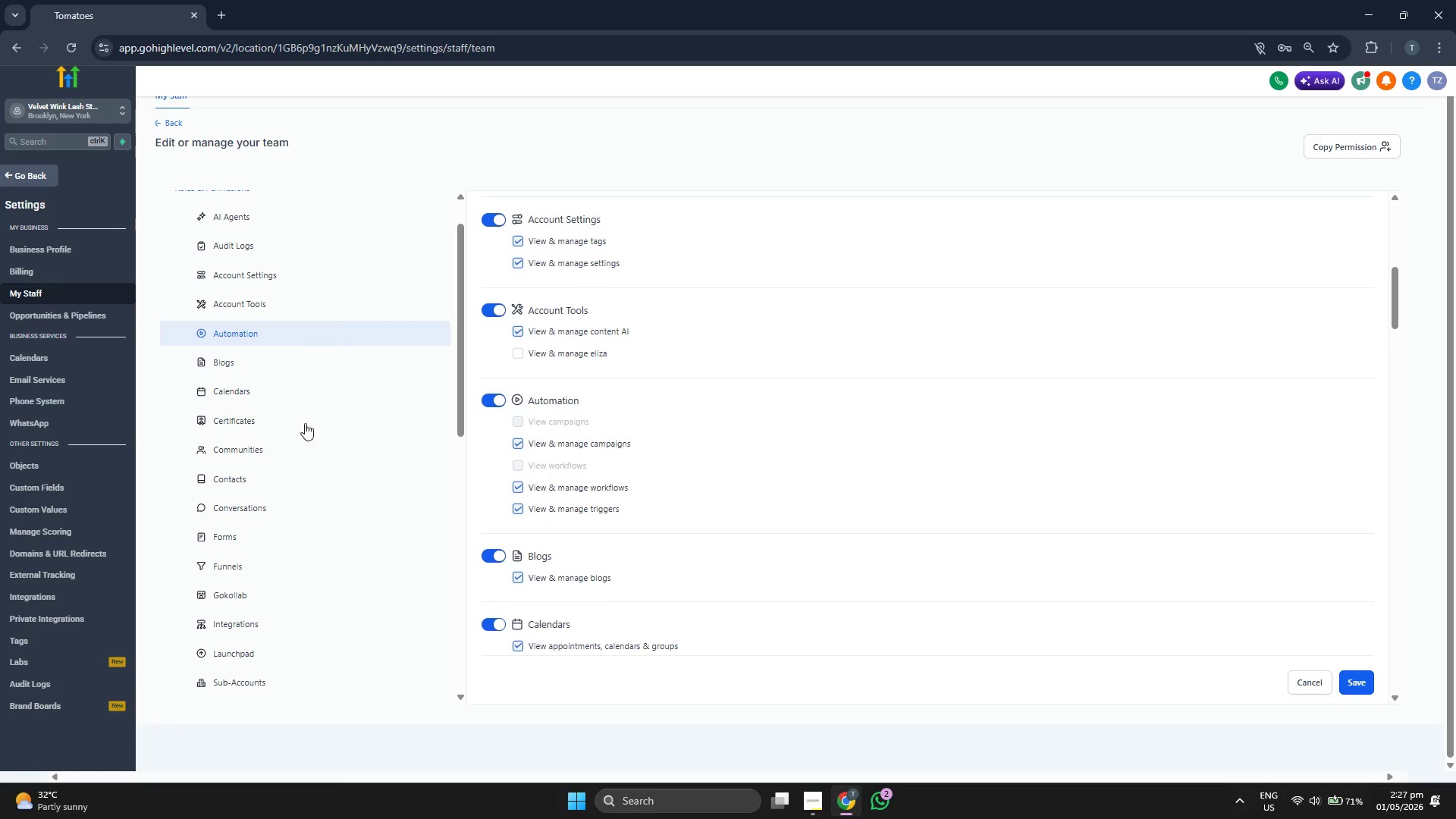 
scroll: coordinate [306, 428], scroll_direction: down, amount: 3.0
 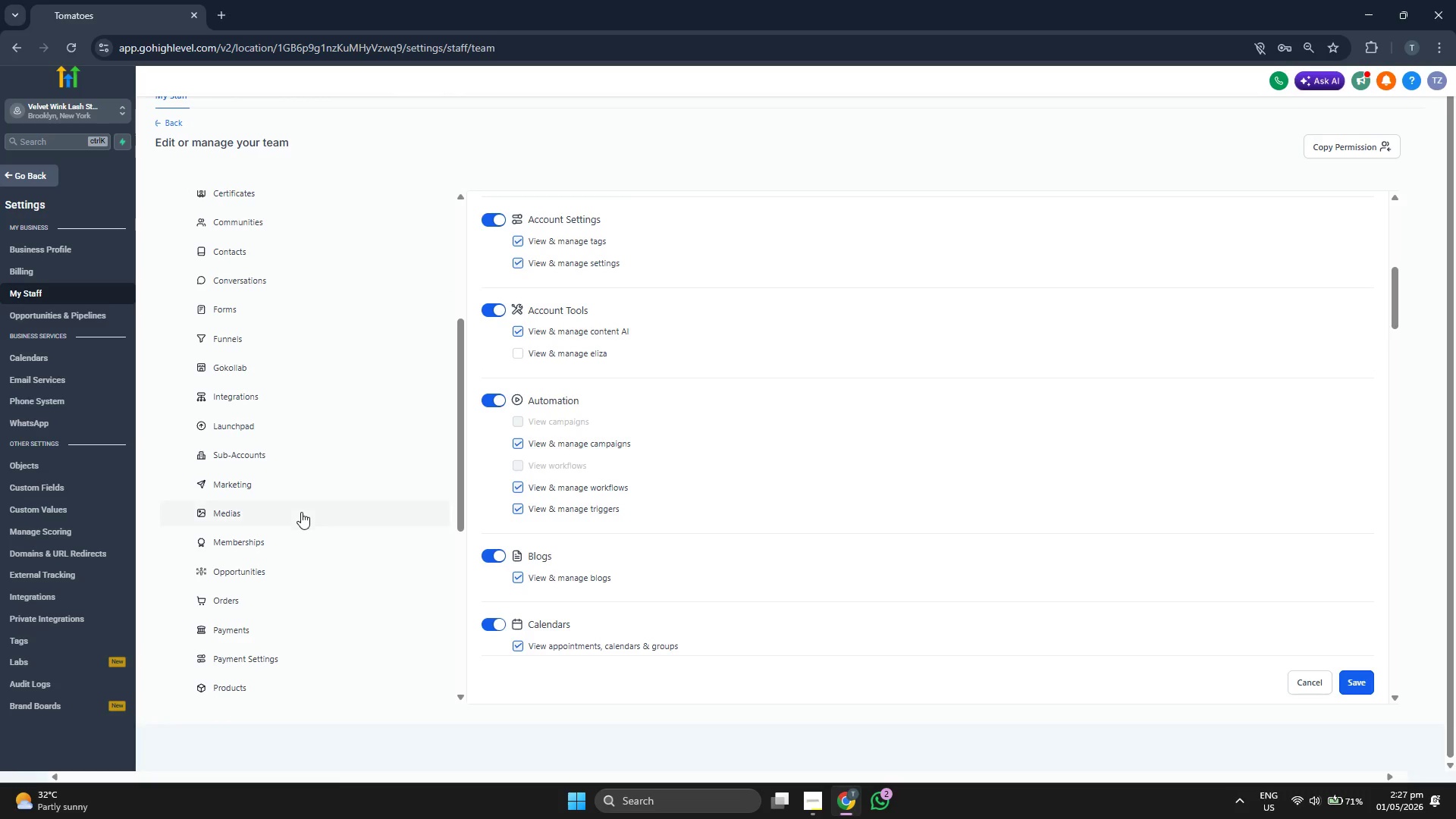 
left_click([297, 540])
 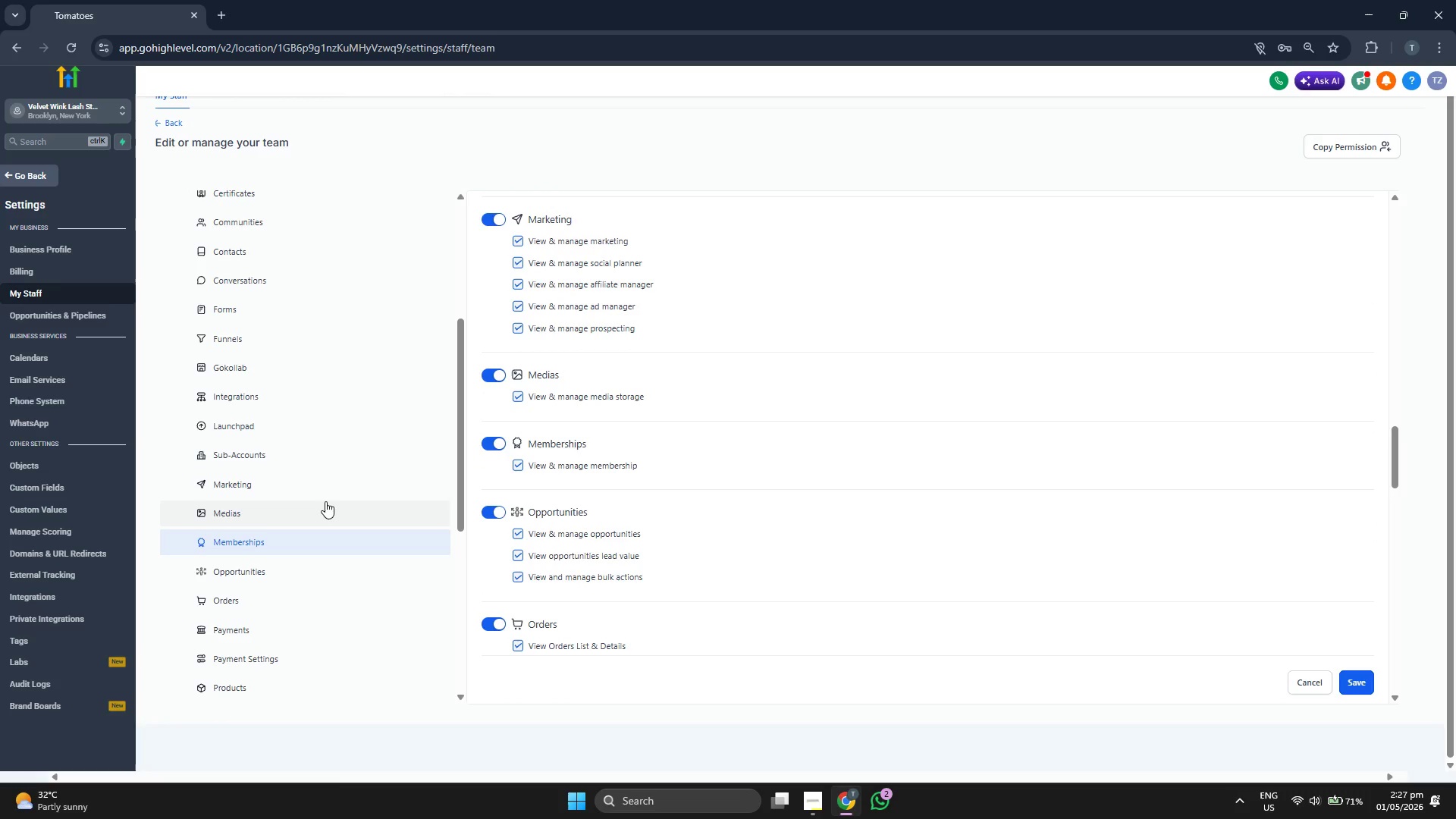 
scroll: coordinate [325, 501], scroll_direction: down, amount: 5.0
 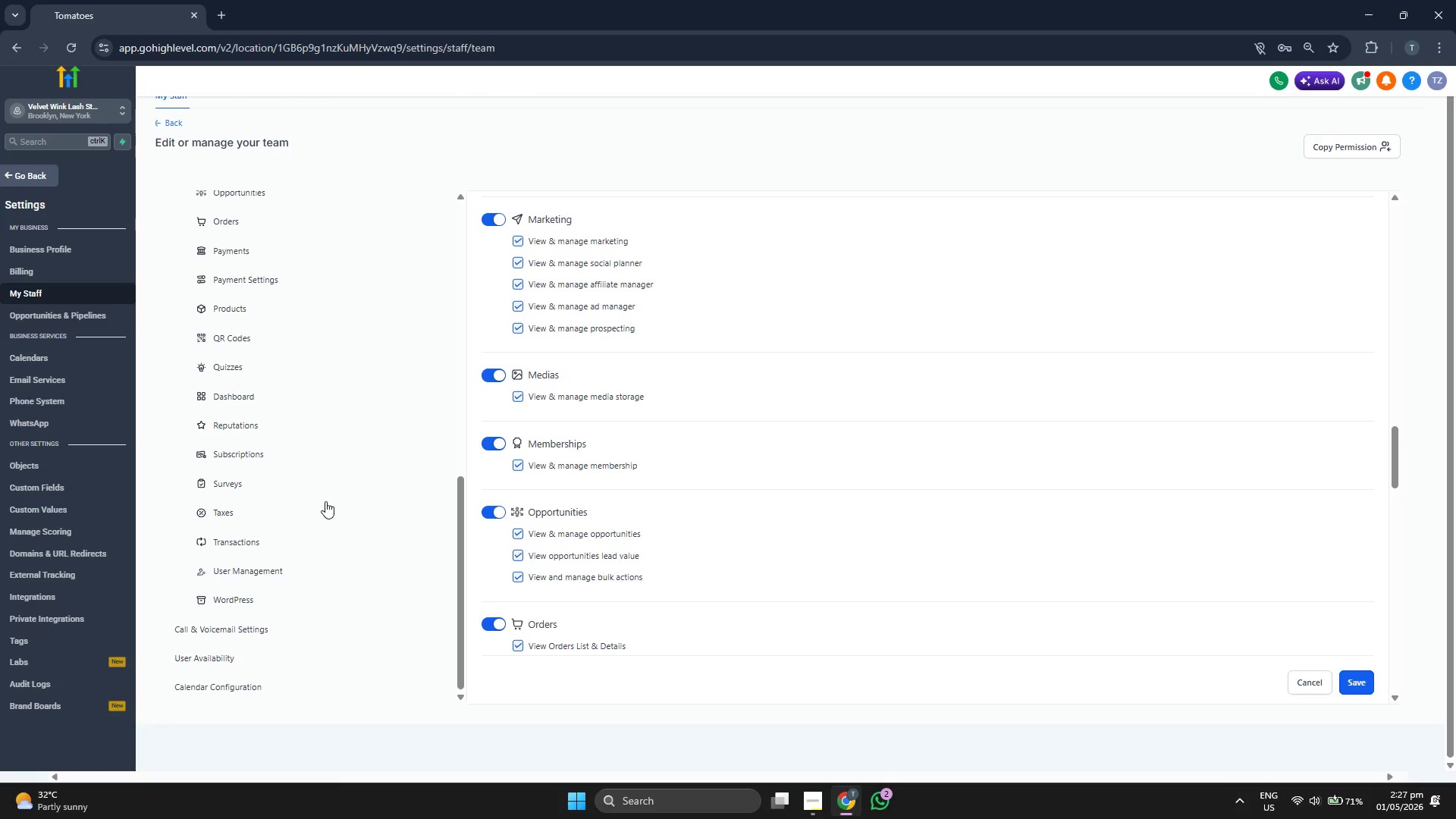 
scroll: coordinate [795, 504], scroll_direction: up, amount: 29.0
 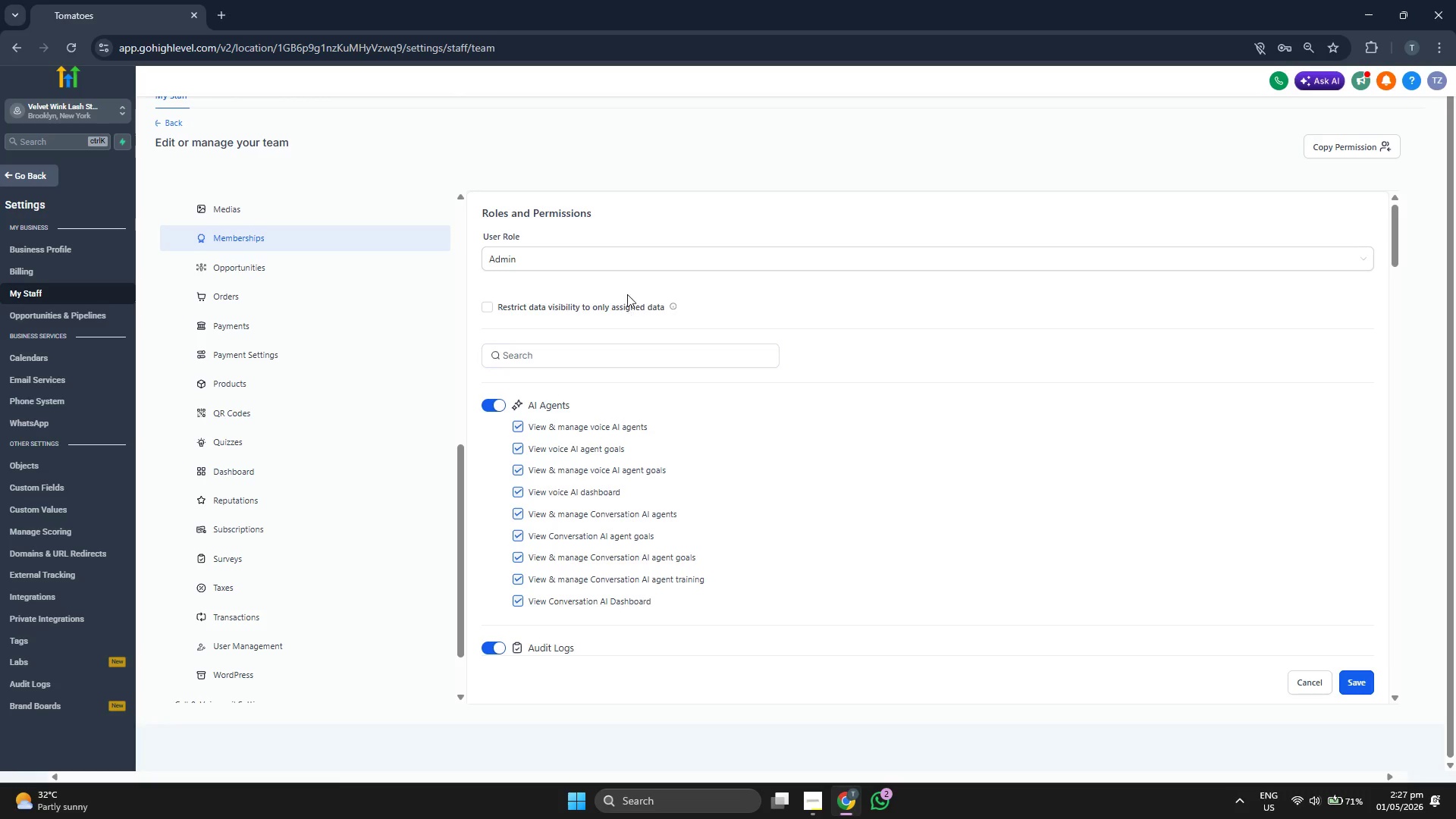 
left_click([638, 253])
 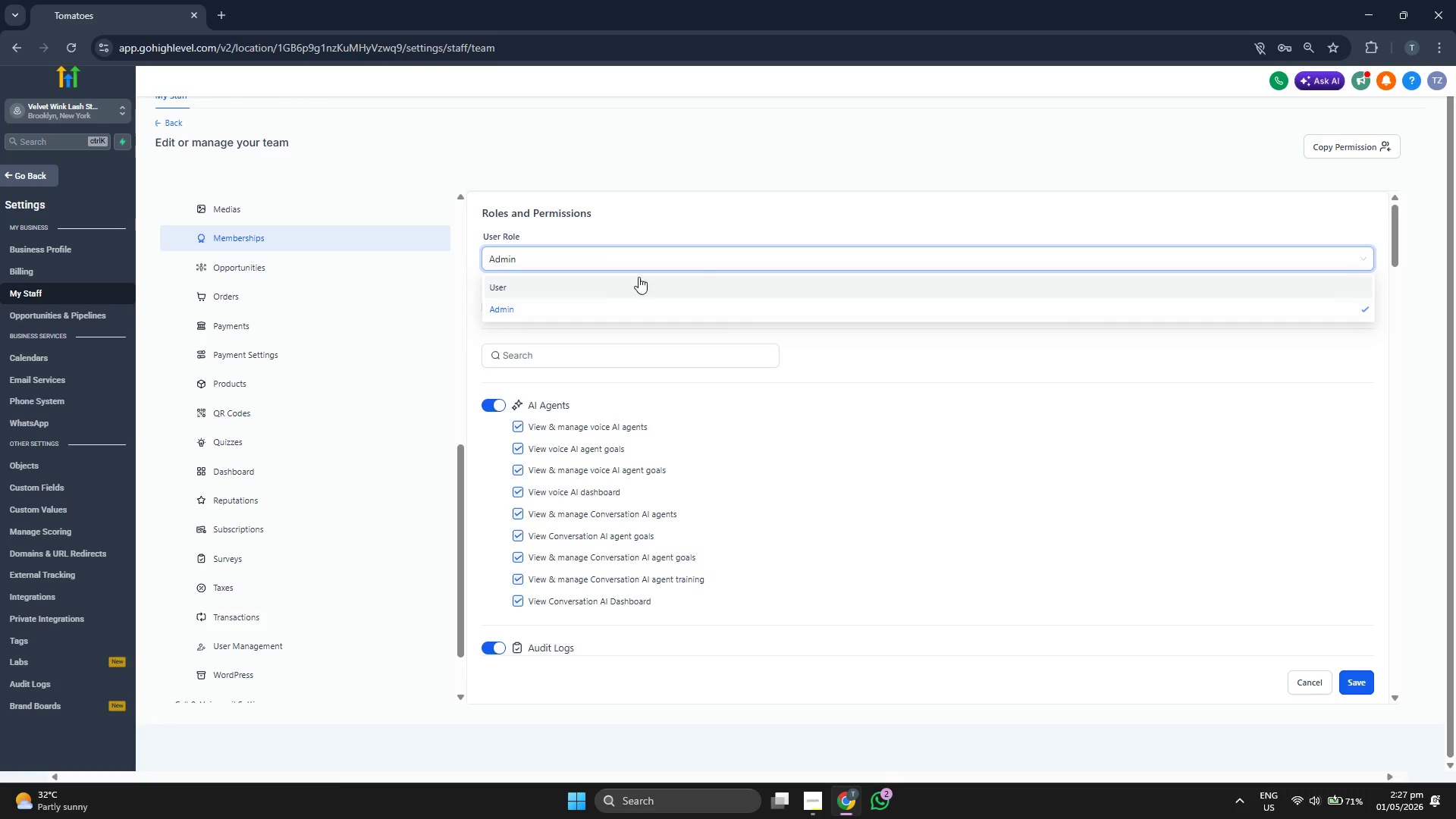 
double_click([746, 218])
 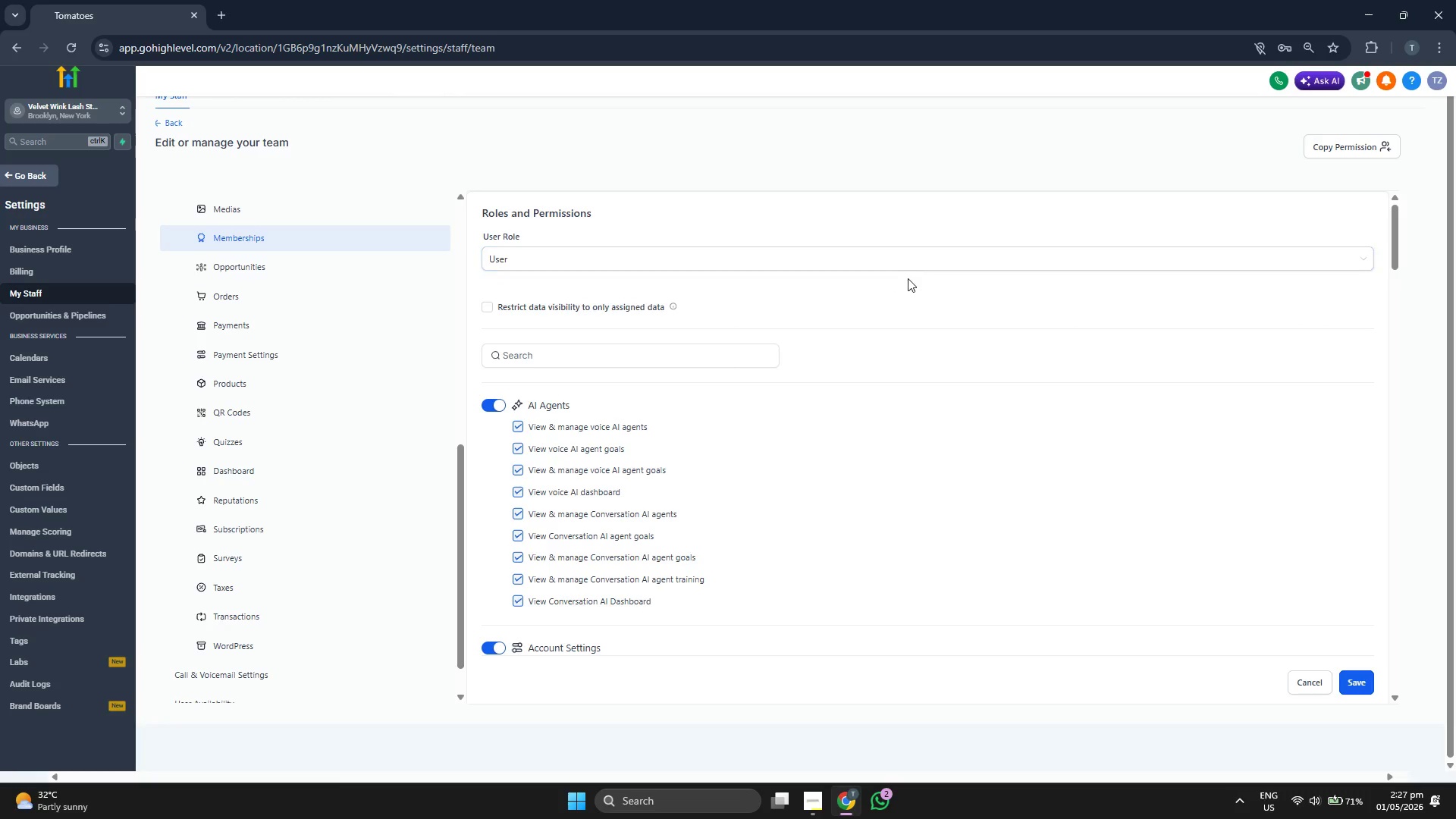 
left_click([1362, 686])
 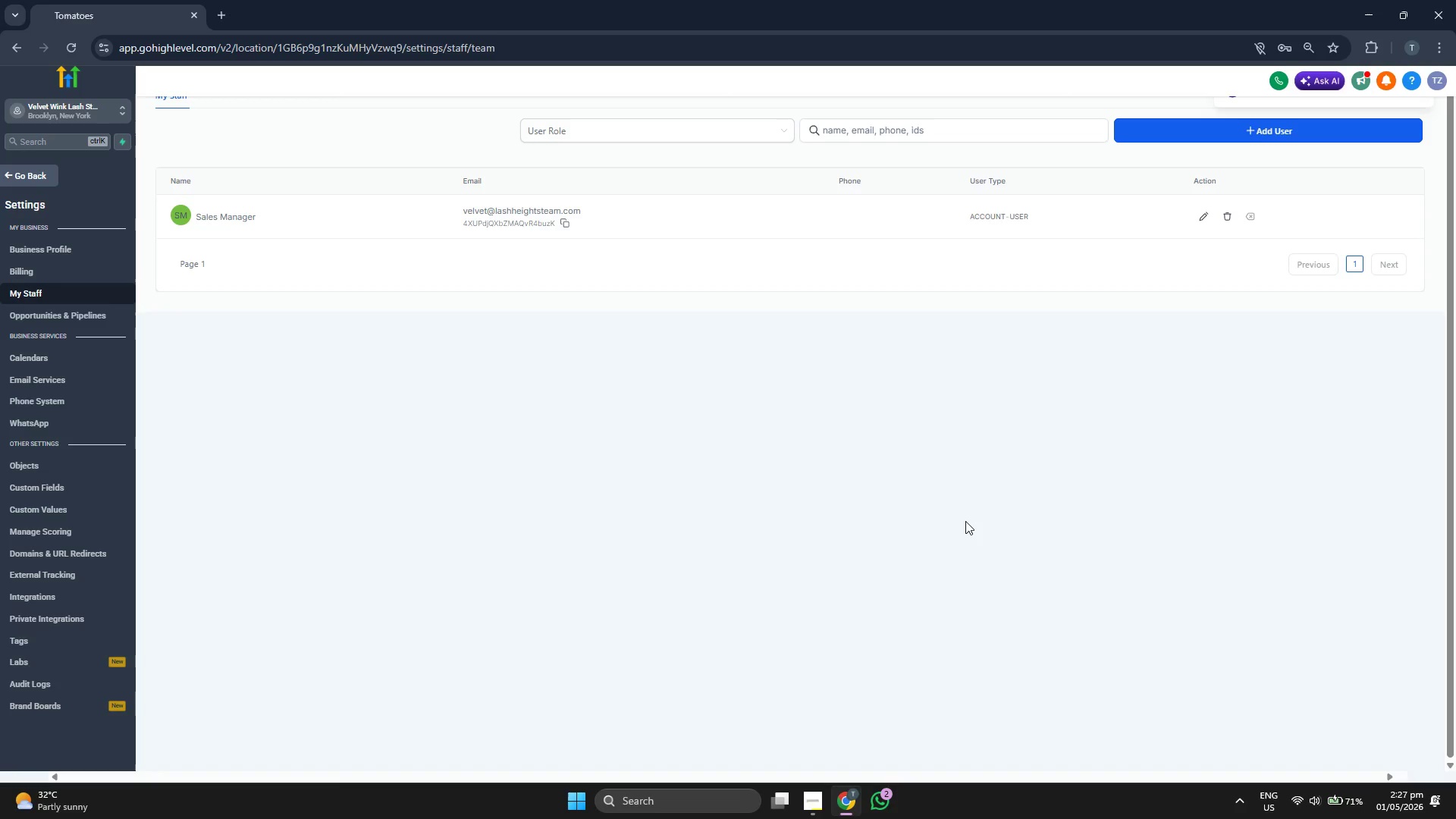 
wait(6.14)
 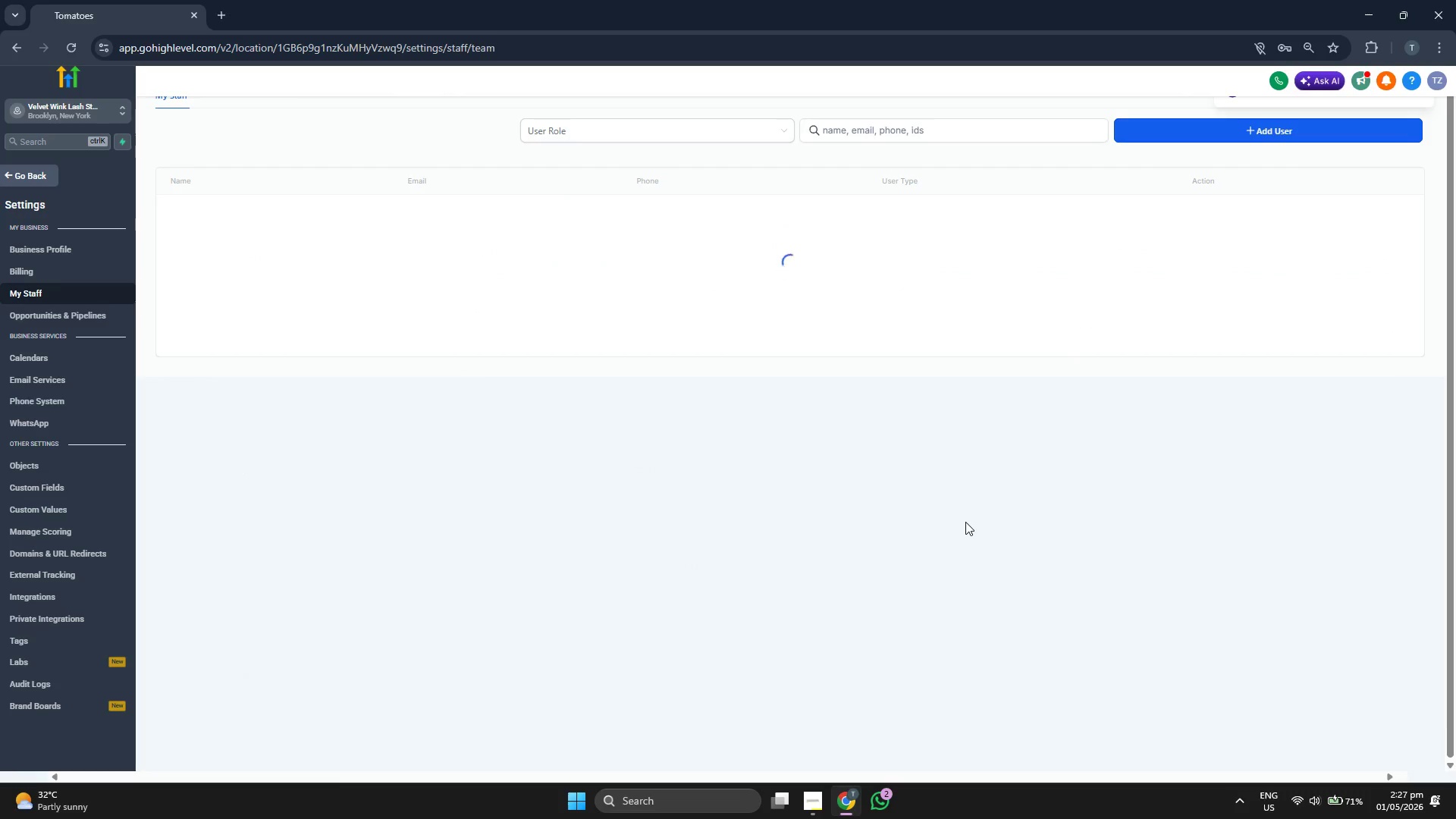 
left_click([564, 218])
 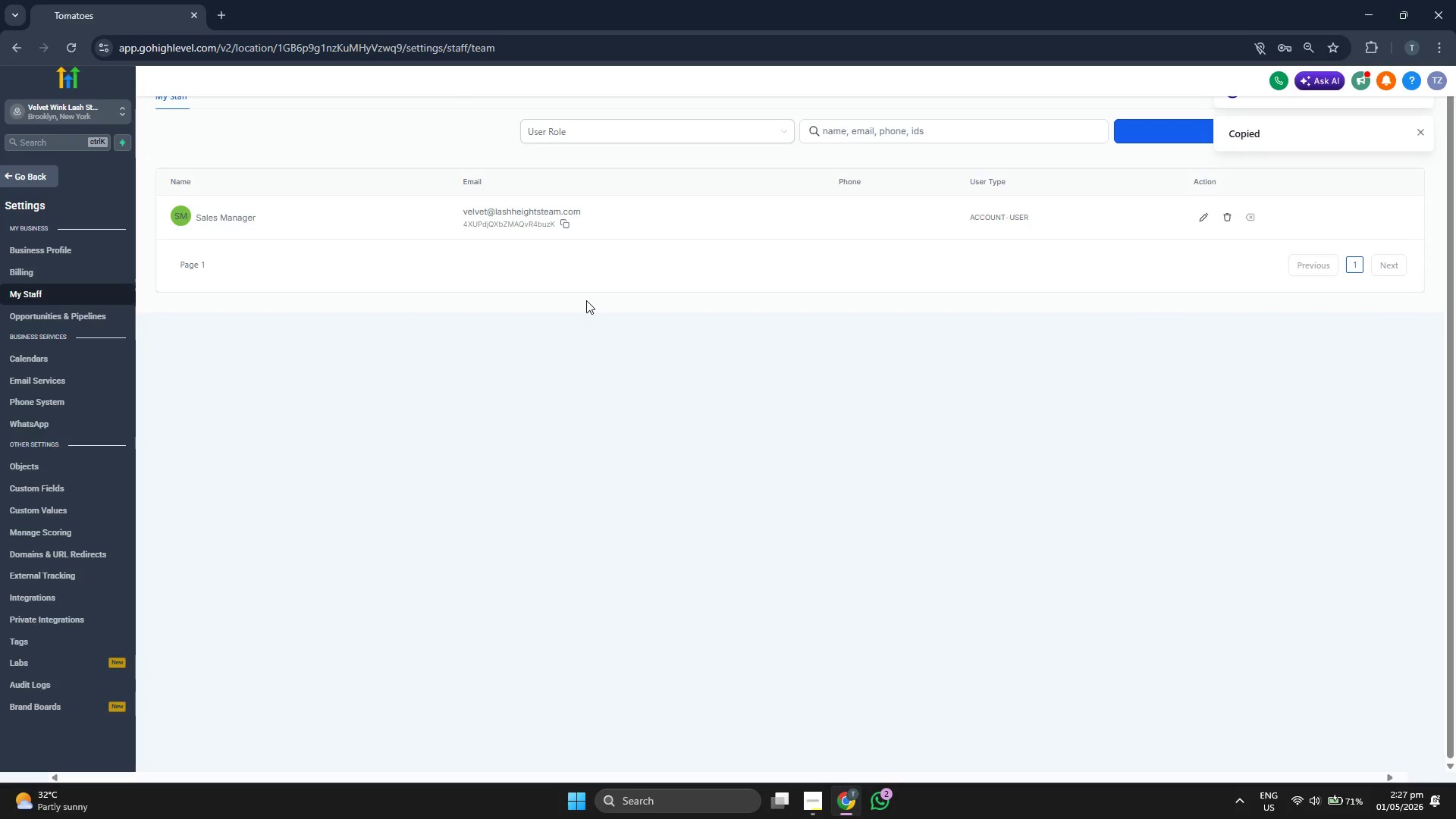 
wait(8.64)
 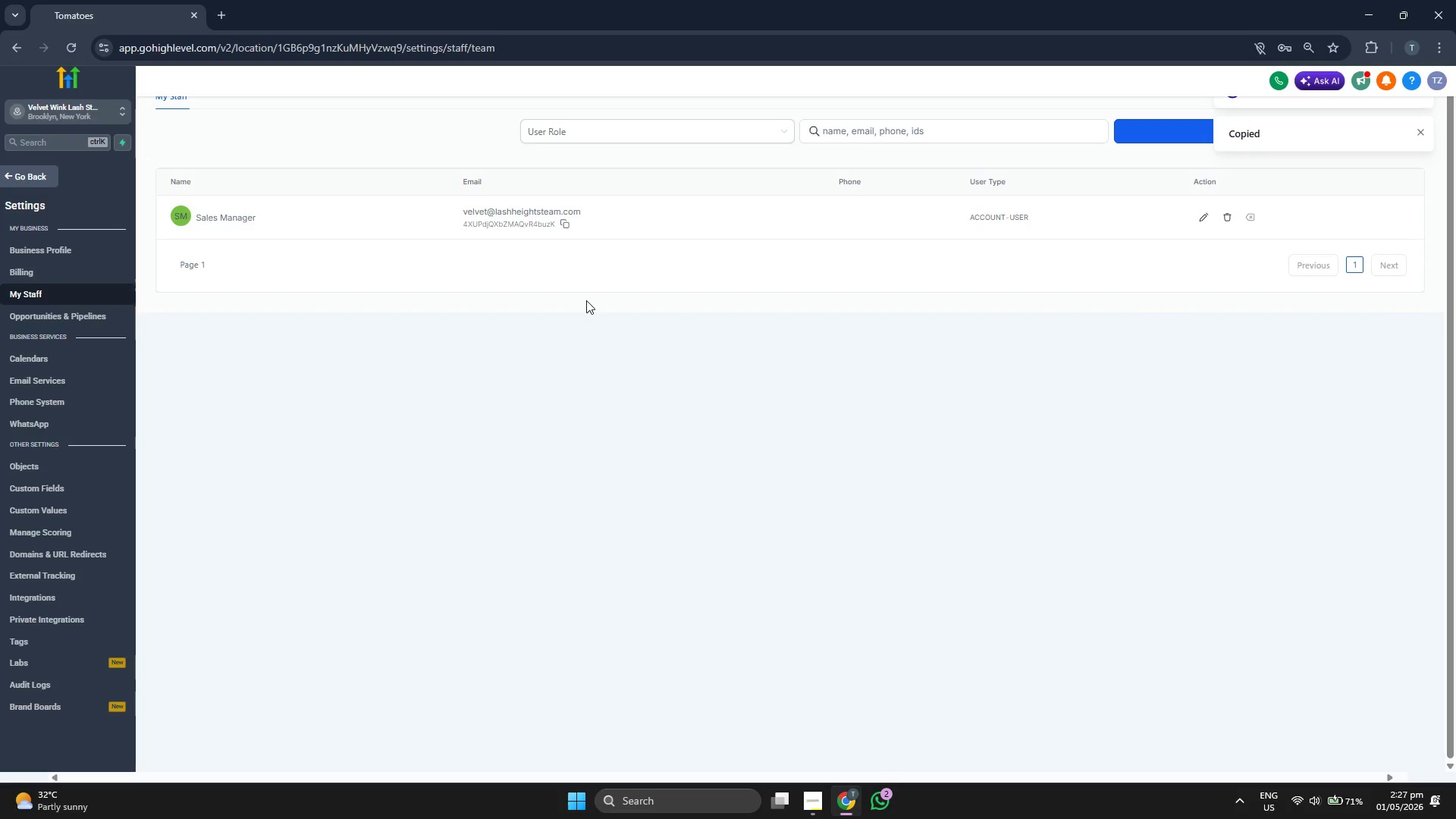 
left_click([56, 182])
 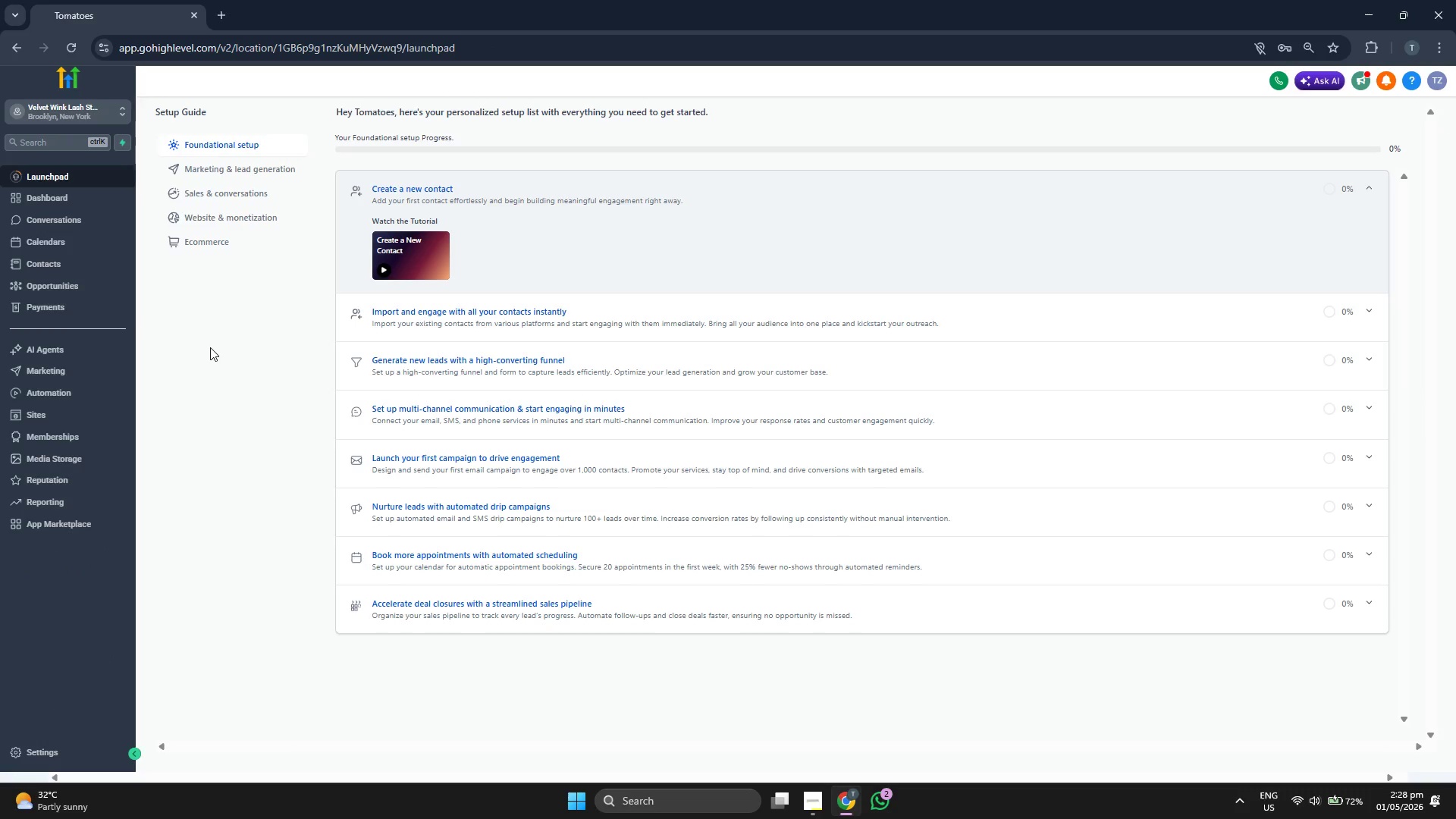 
wait(7.64)
 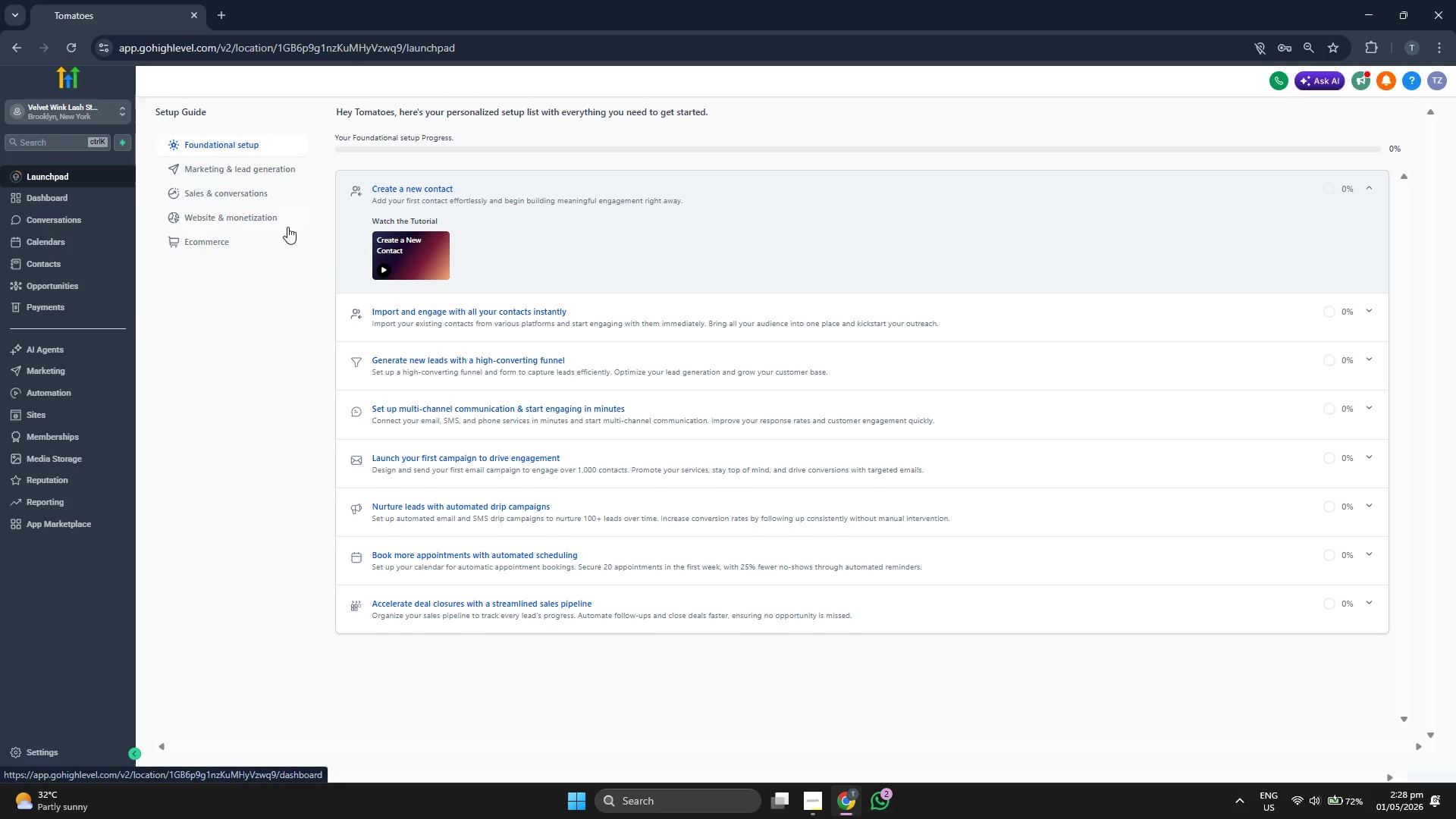 
left_click([87, 238])
 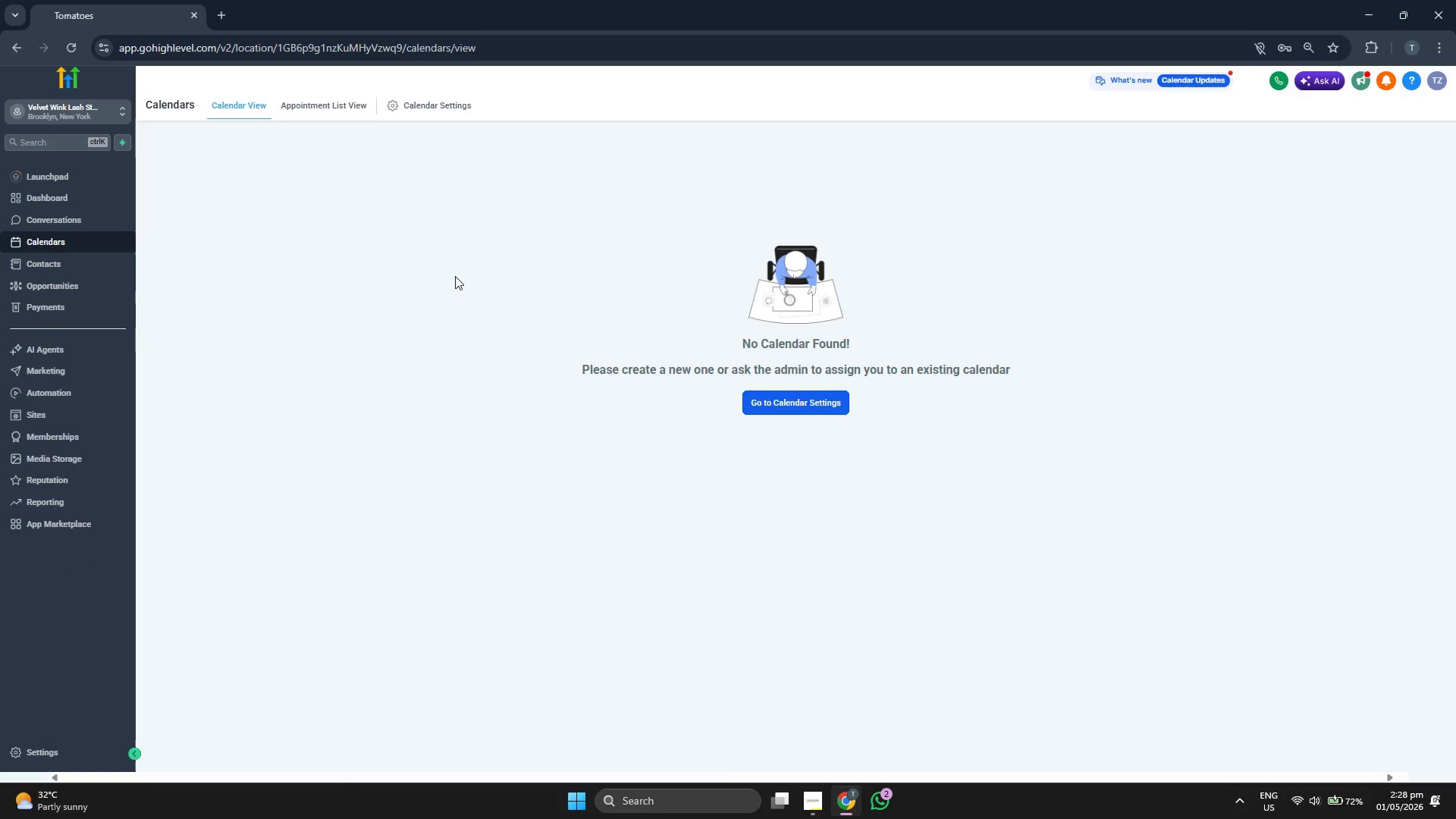 
wait(6.69)
 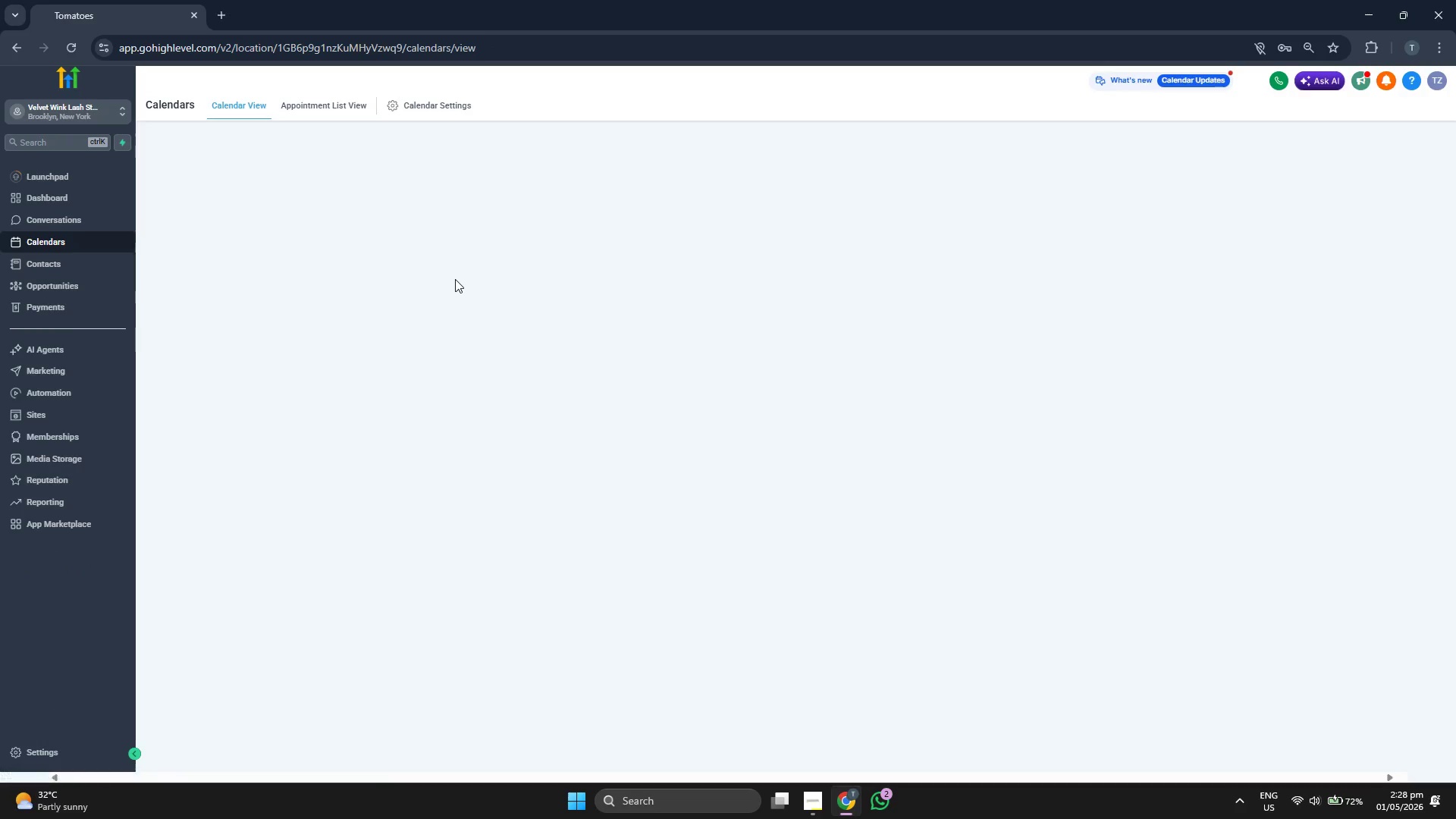 
left_click([441, 112])
 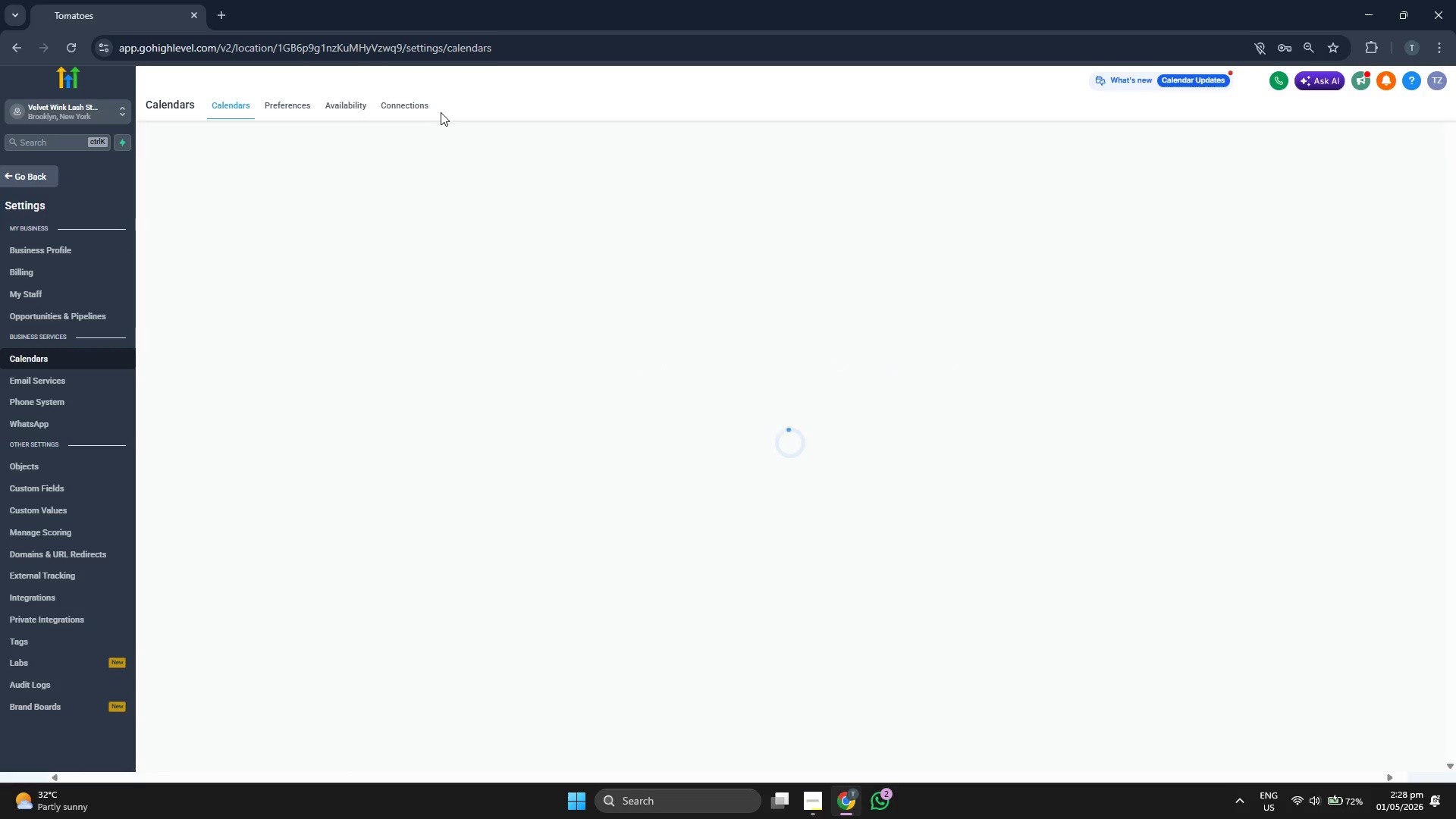 
wait(9.16)
 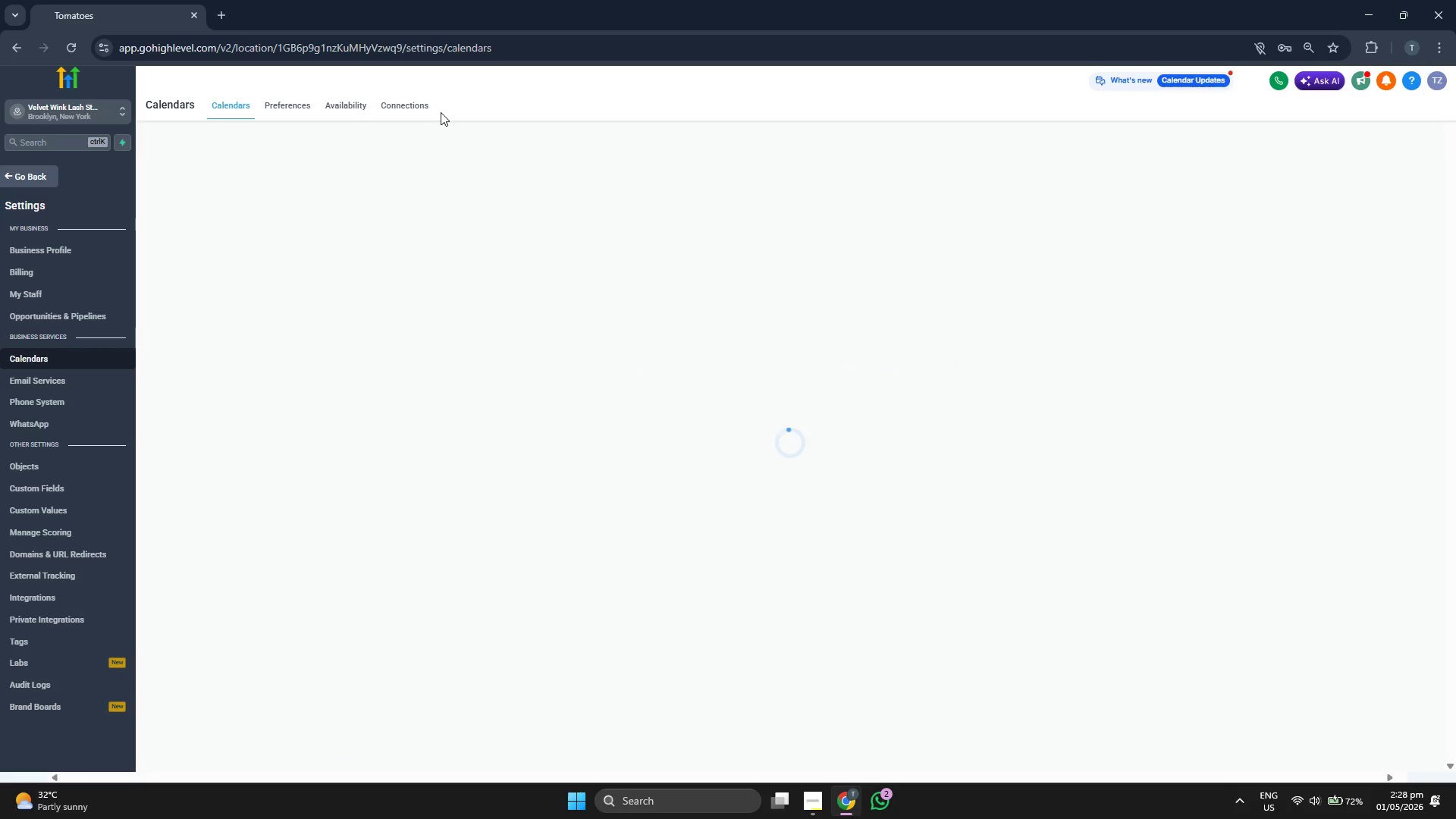 
left_click([927, 483])
 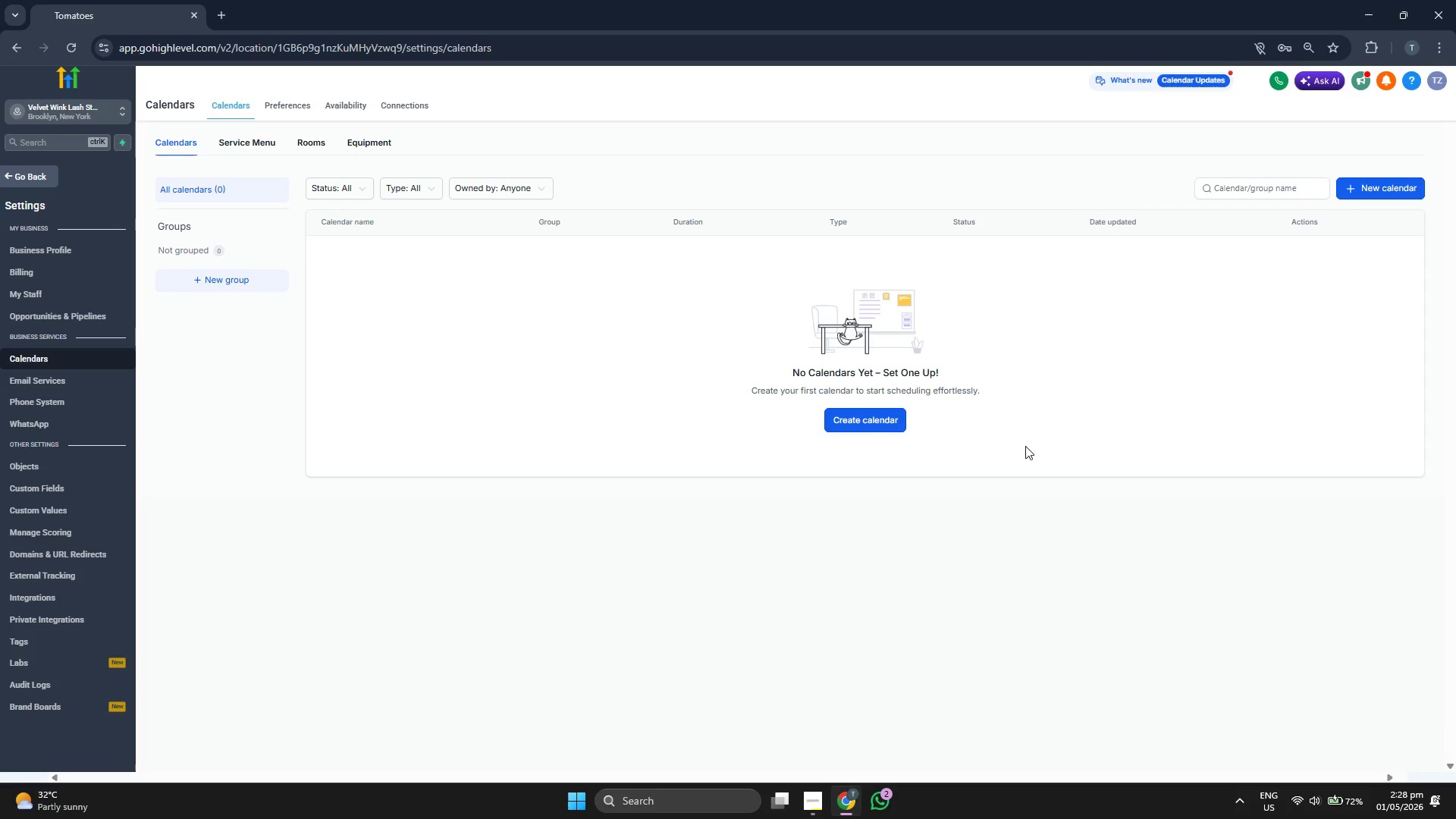 
wait(5.25)
 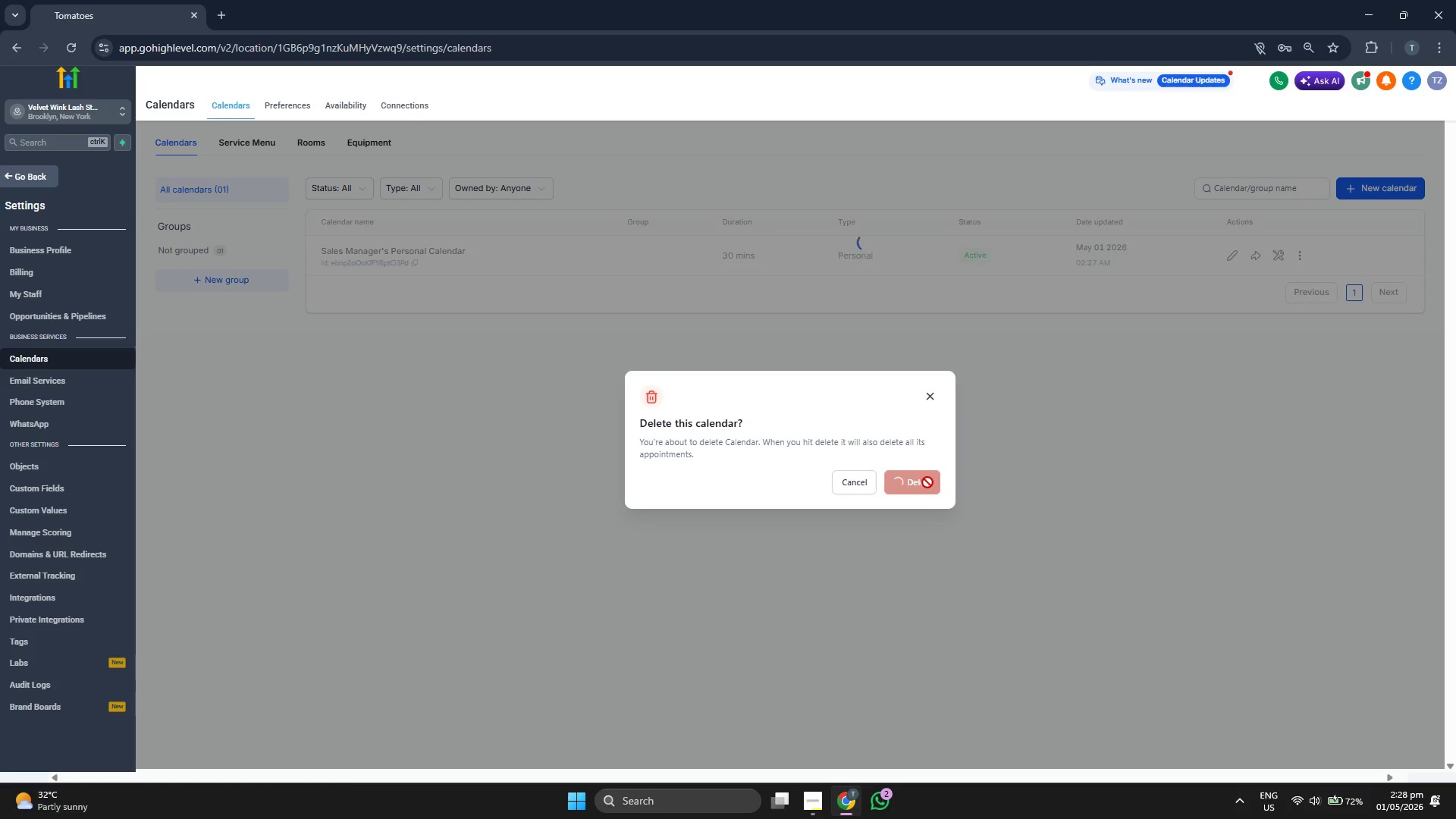 
left_click([1363, 184])
 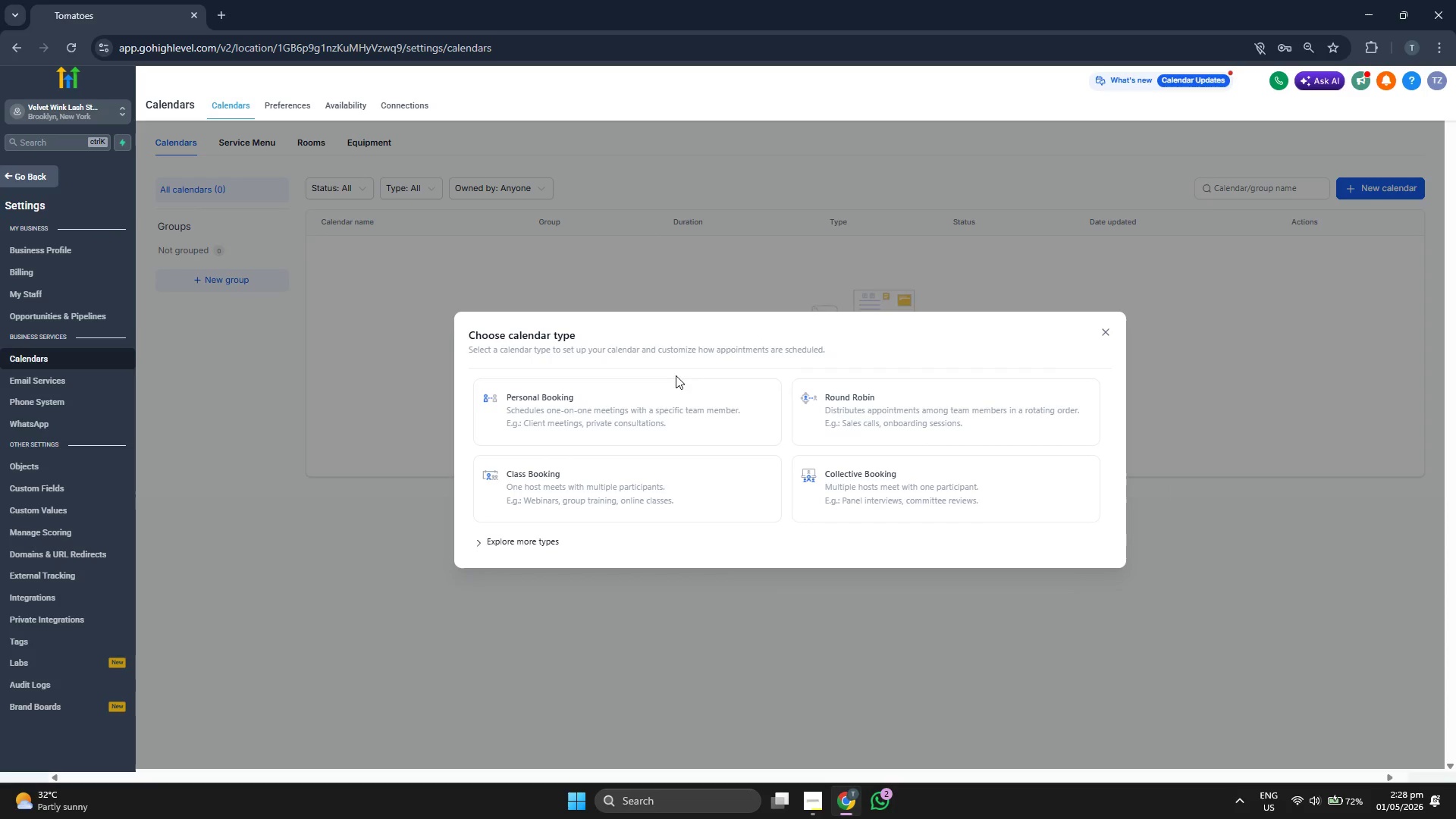 
left_click([656, 400])
 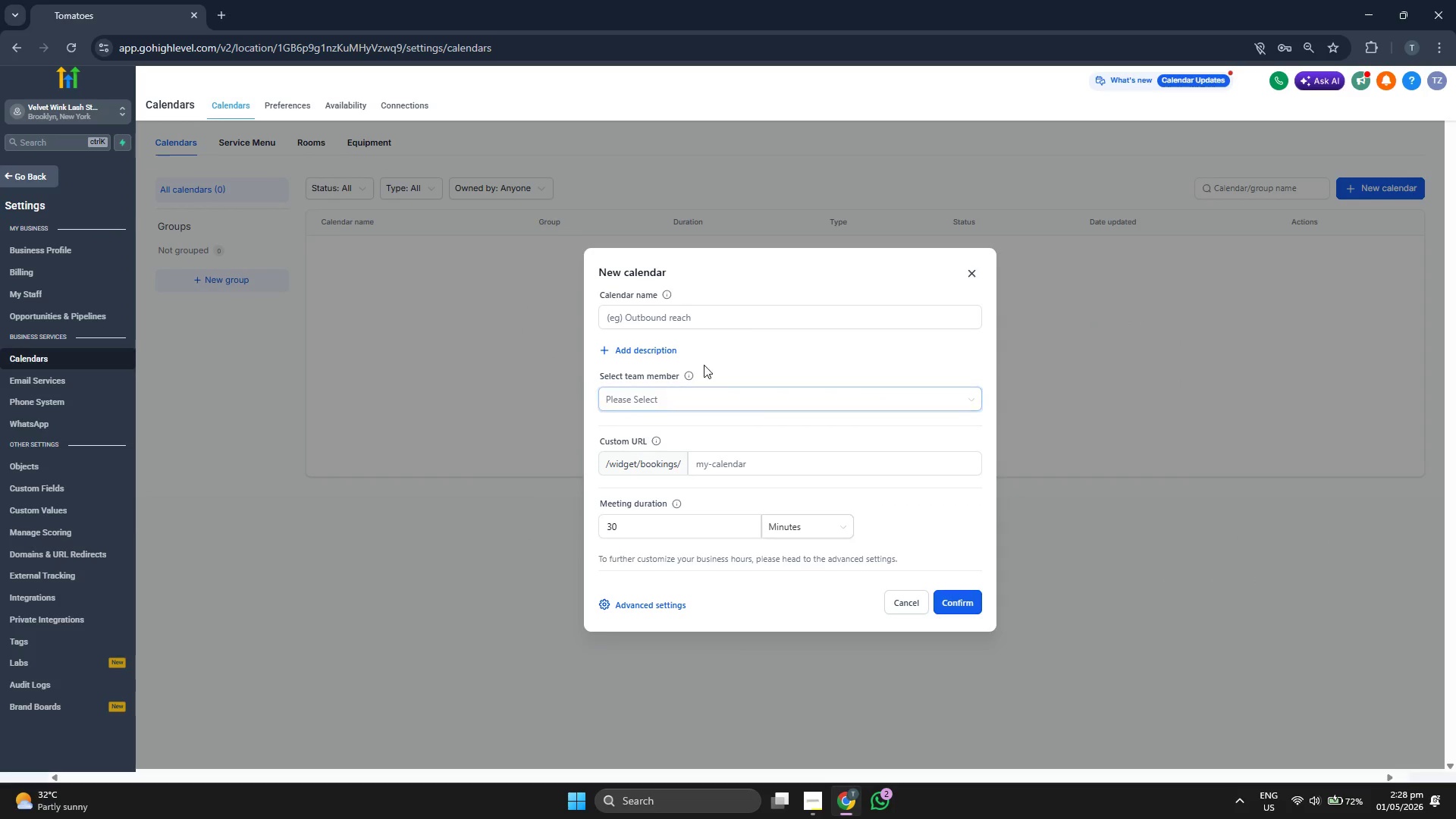 
left_click([729, 321])
 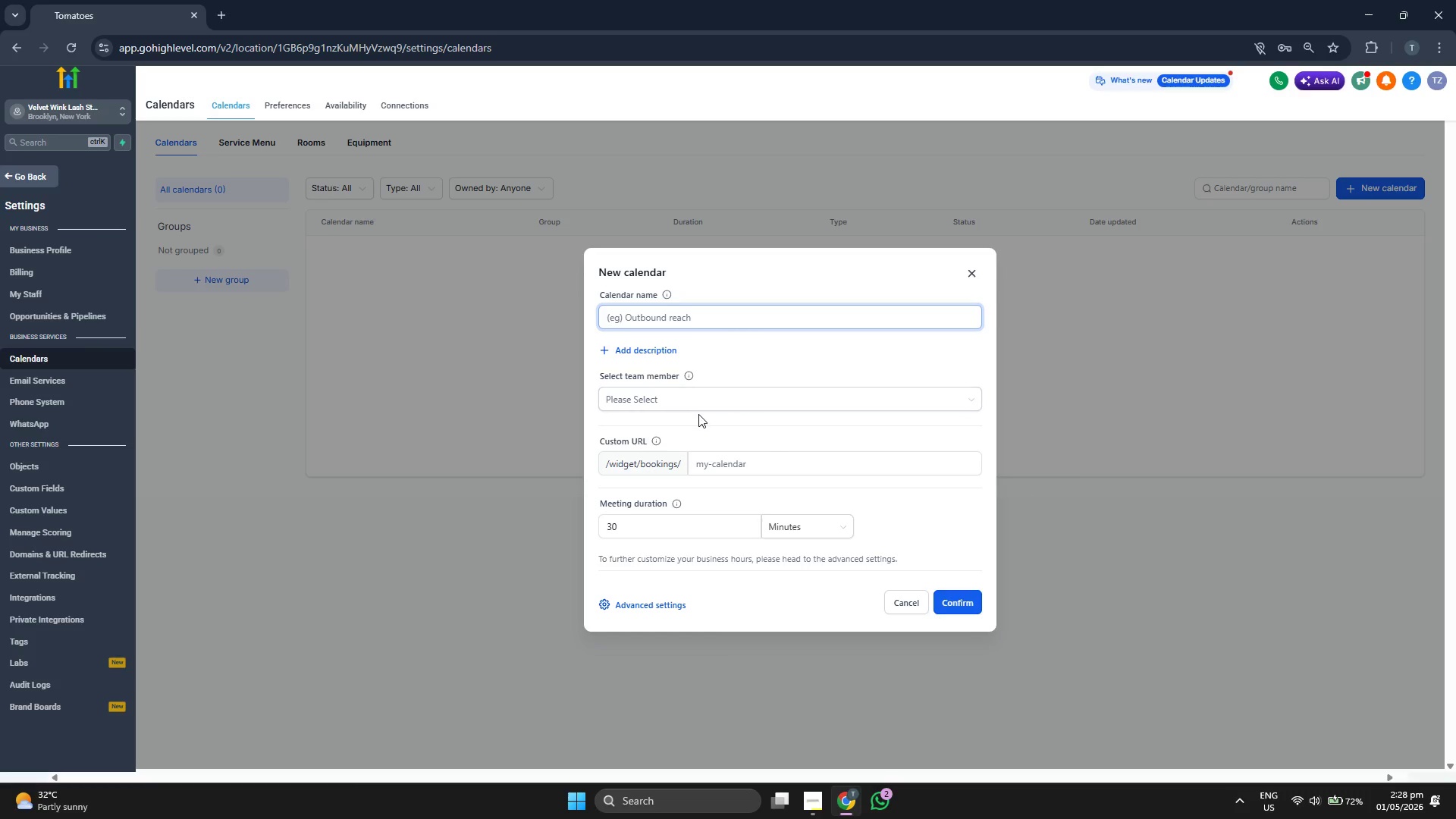 
left_click([698, 403])
 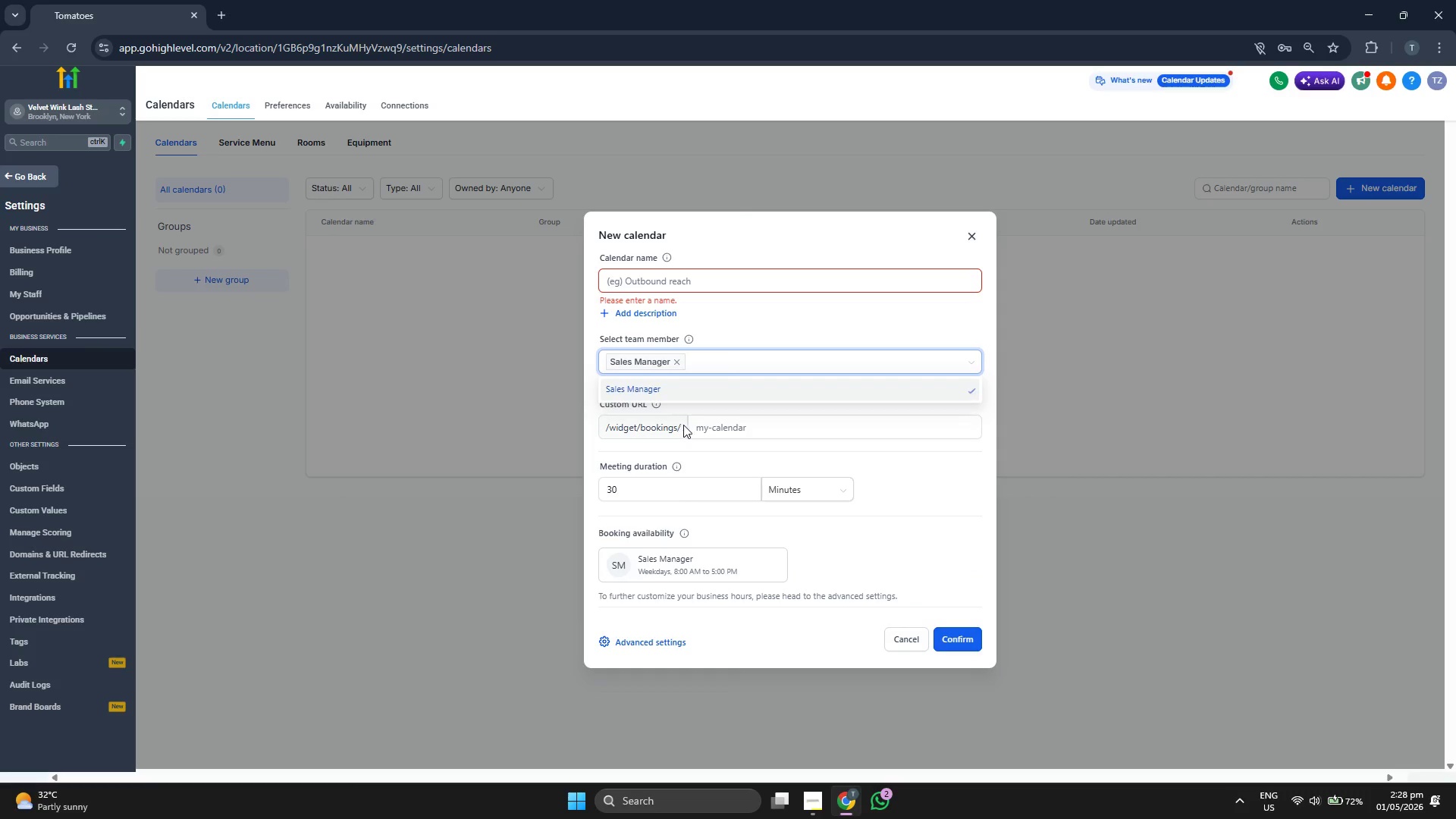 
left_click([753, 321])
 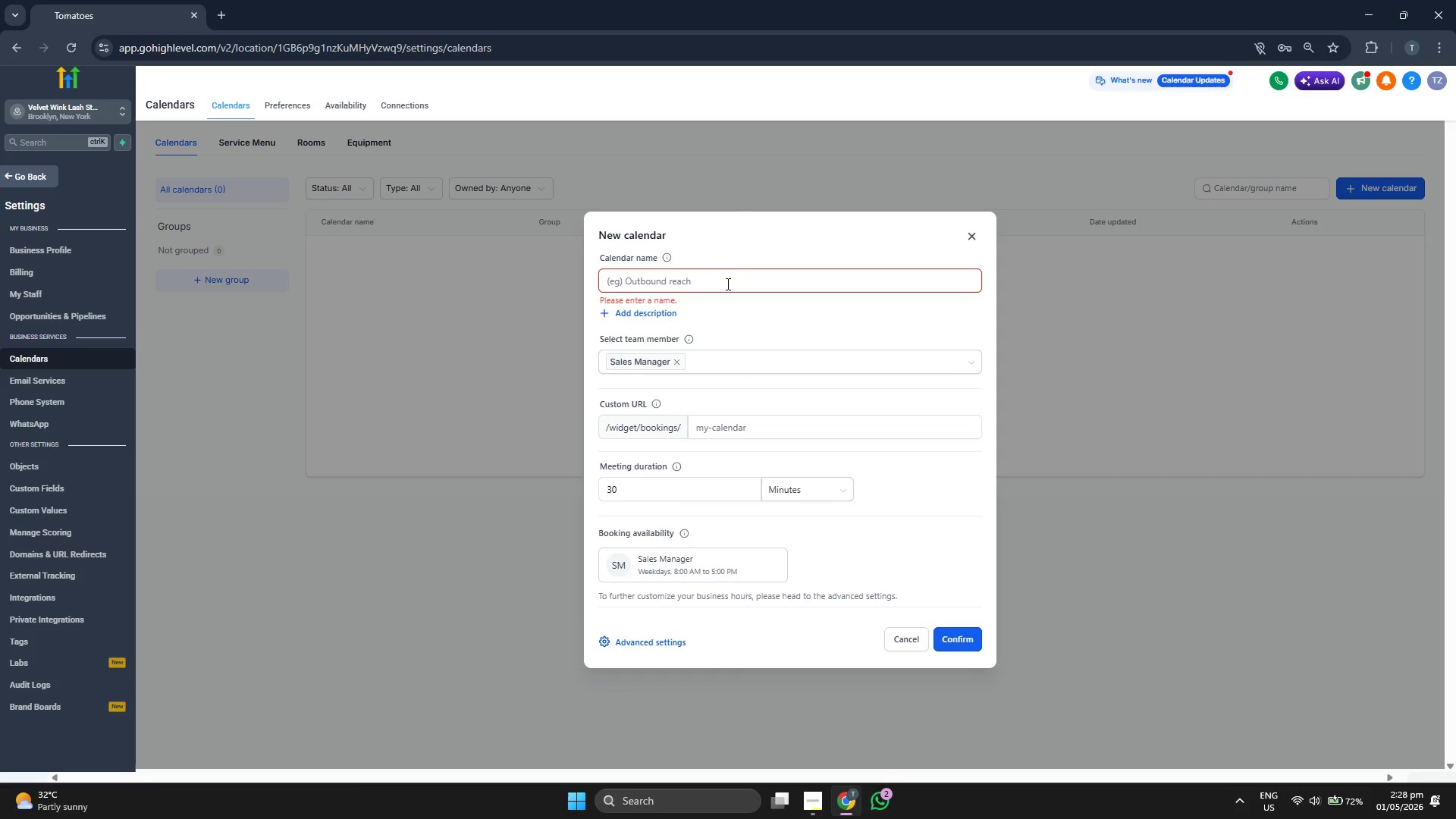 
left_click([723, 278])
 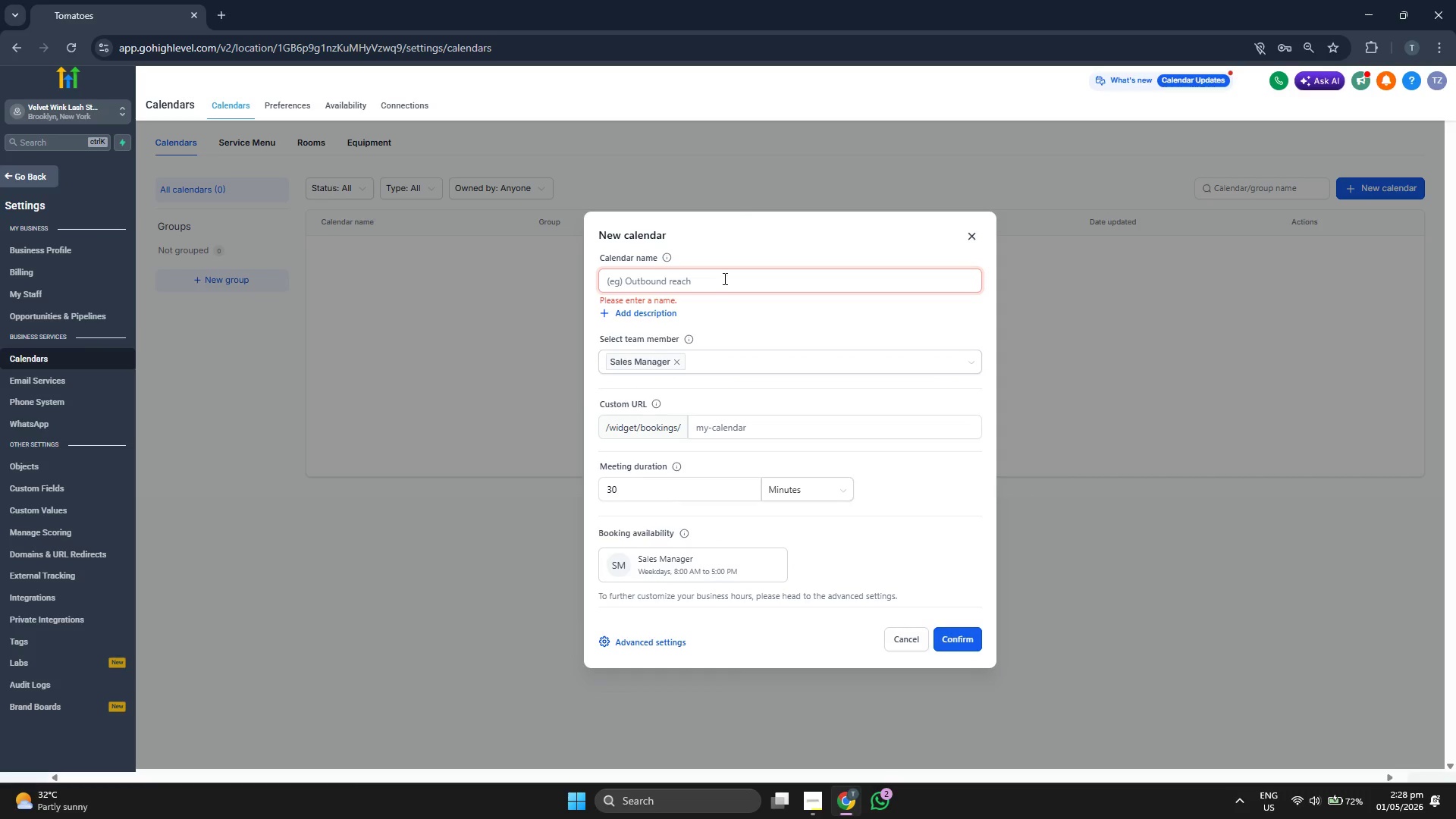 
type(Booking Appoi)
key(Backspace)
key(Backspace)
key(Backspace)
type(pointment)
 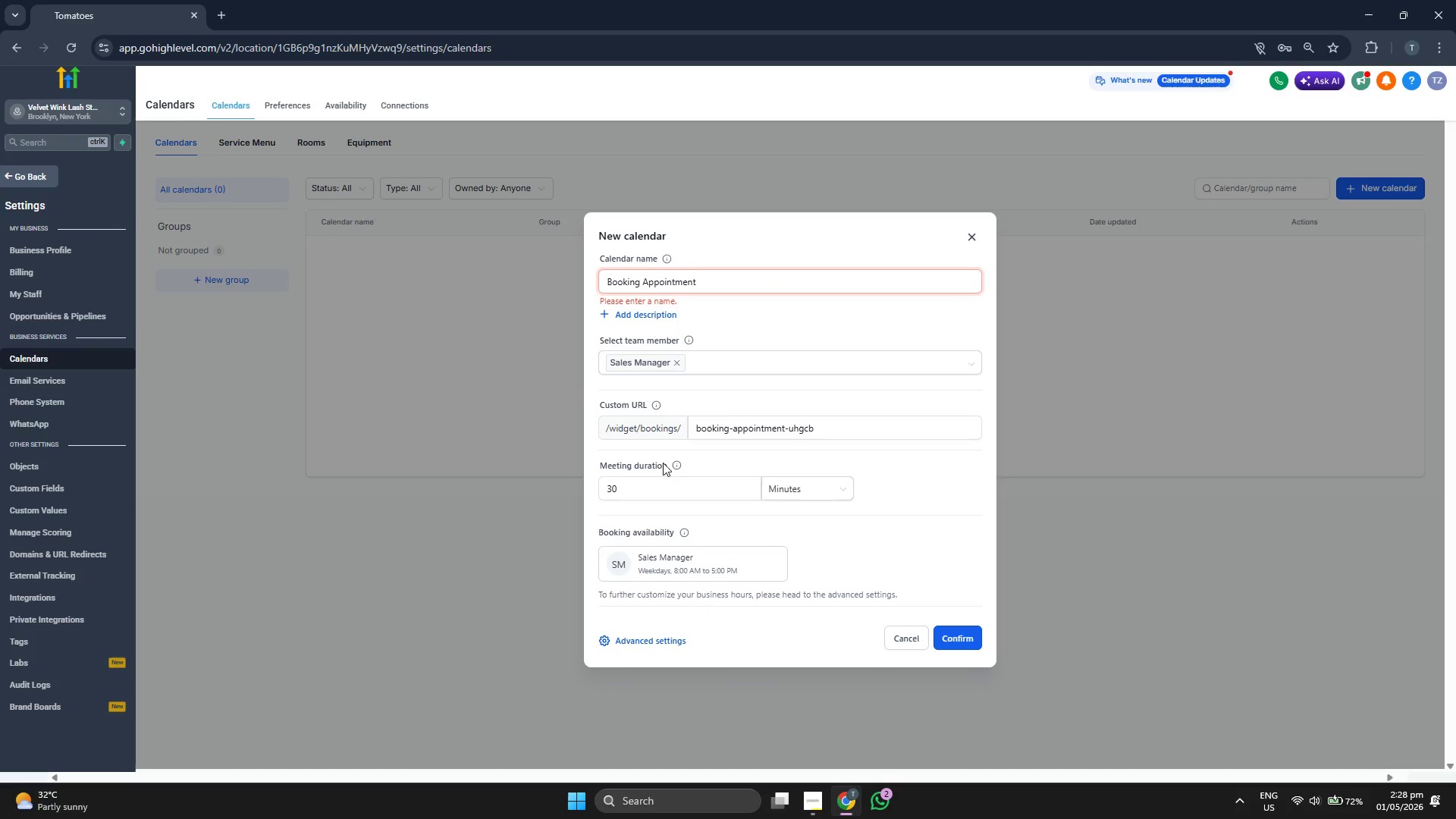 
wait(5.25)
 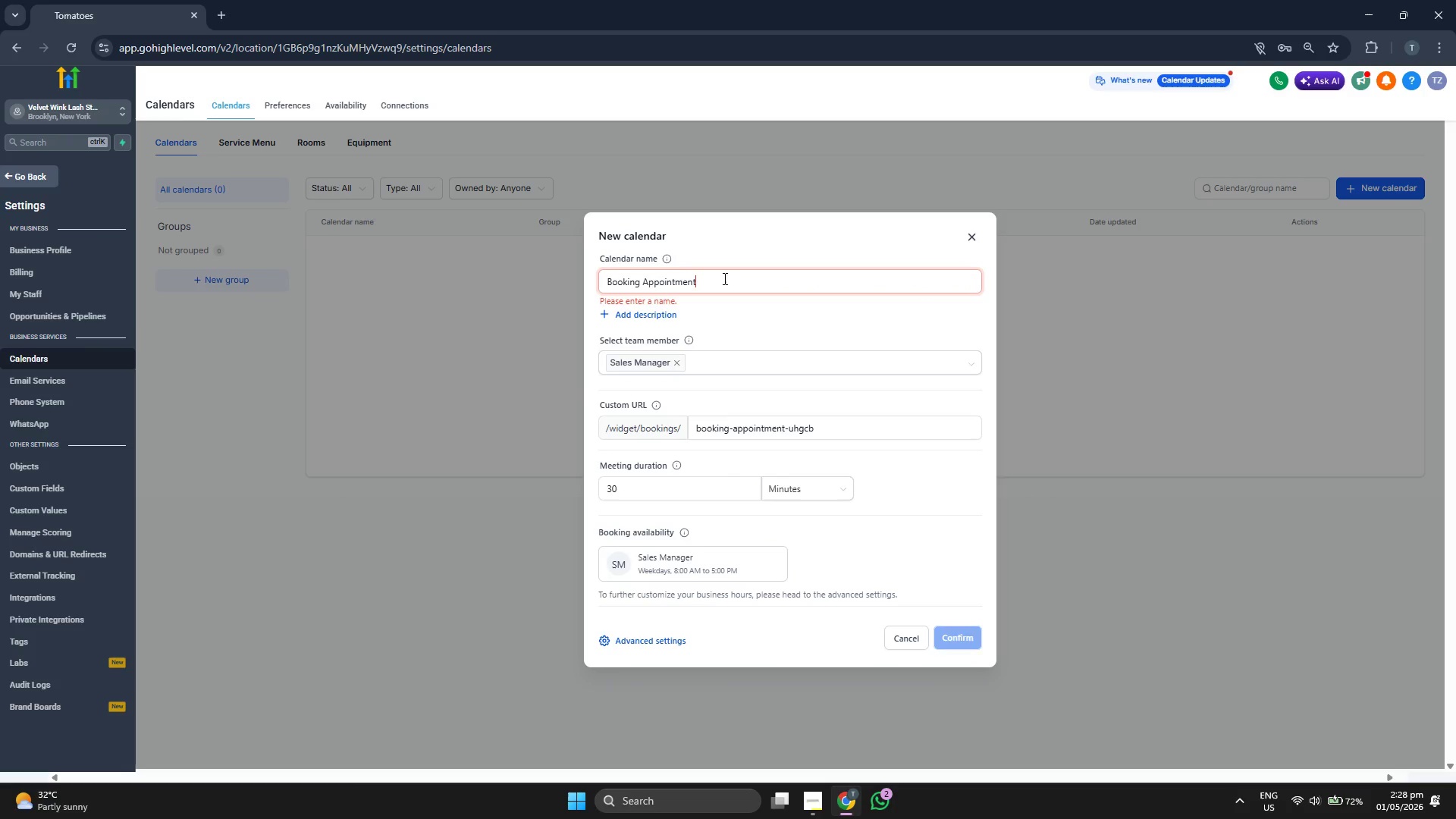 
left_click([766, 321])
 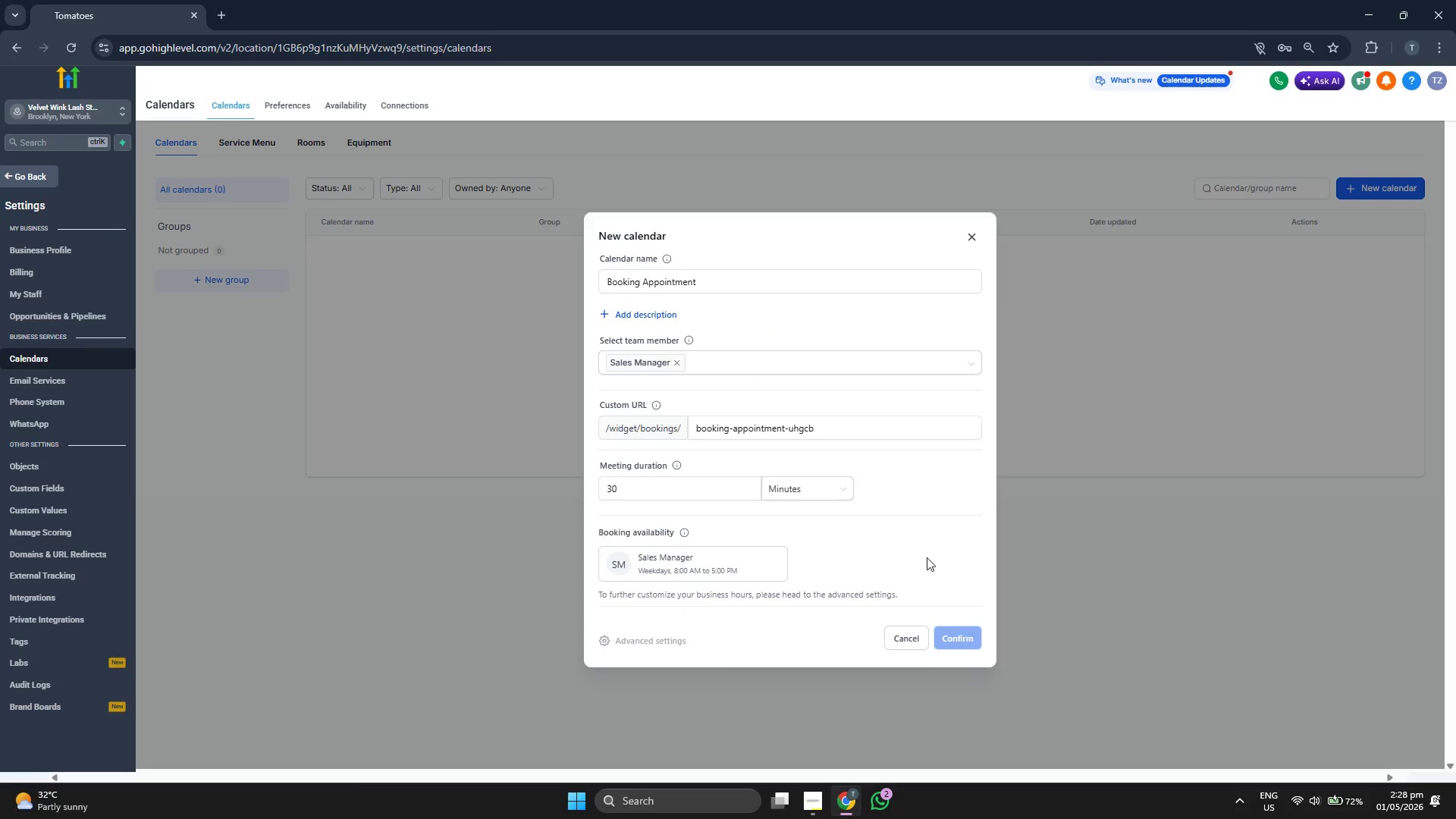 
wait(8.0)
 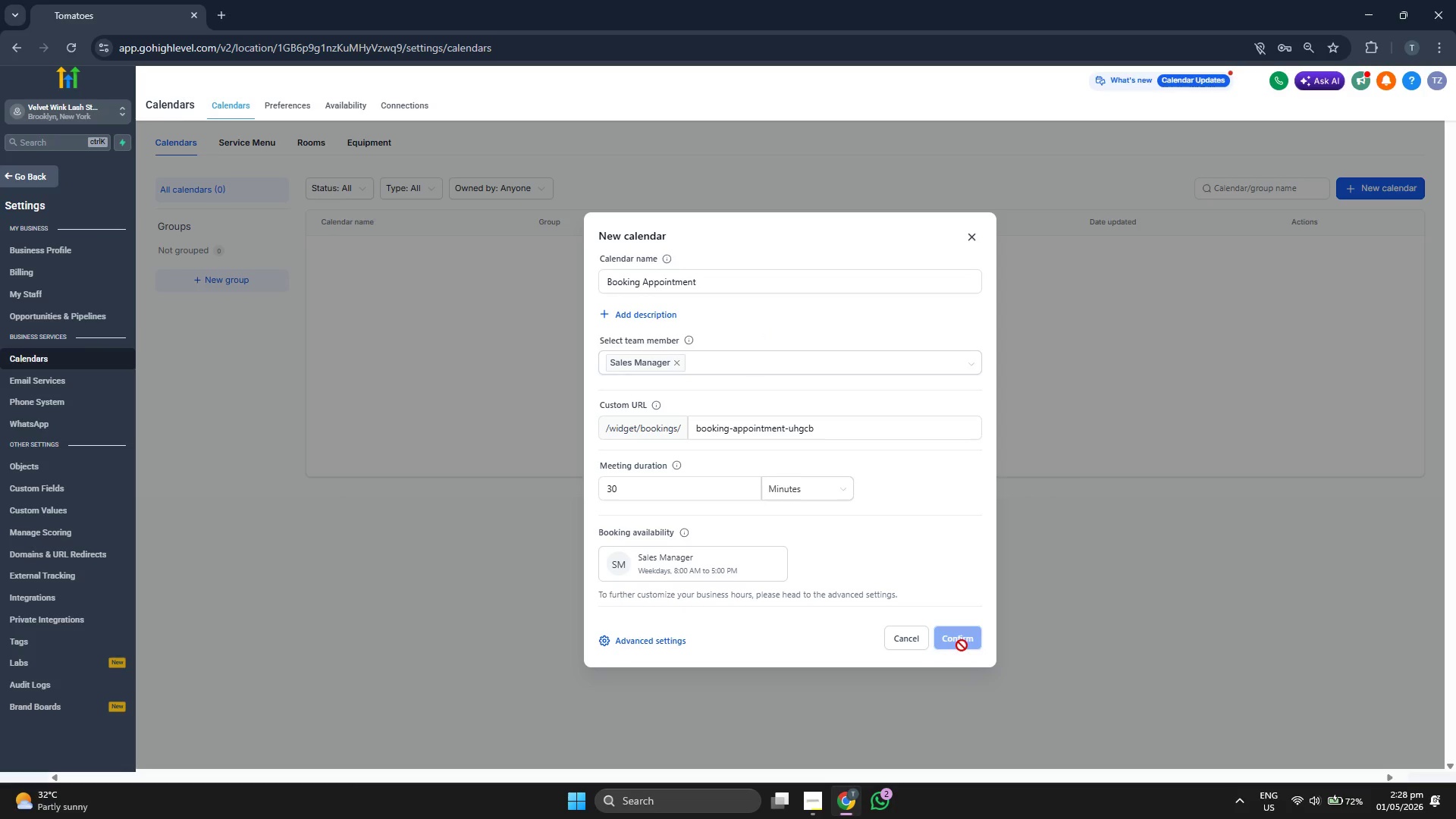 
left_click([902, 544])
 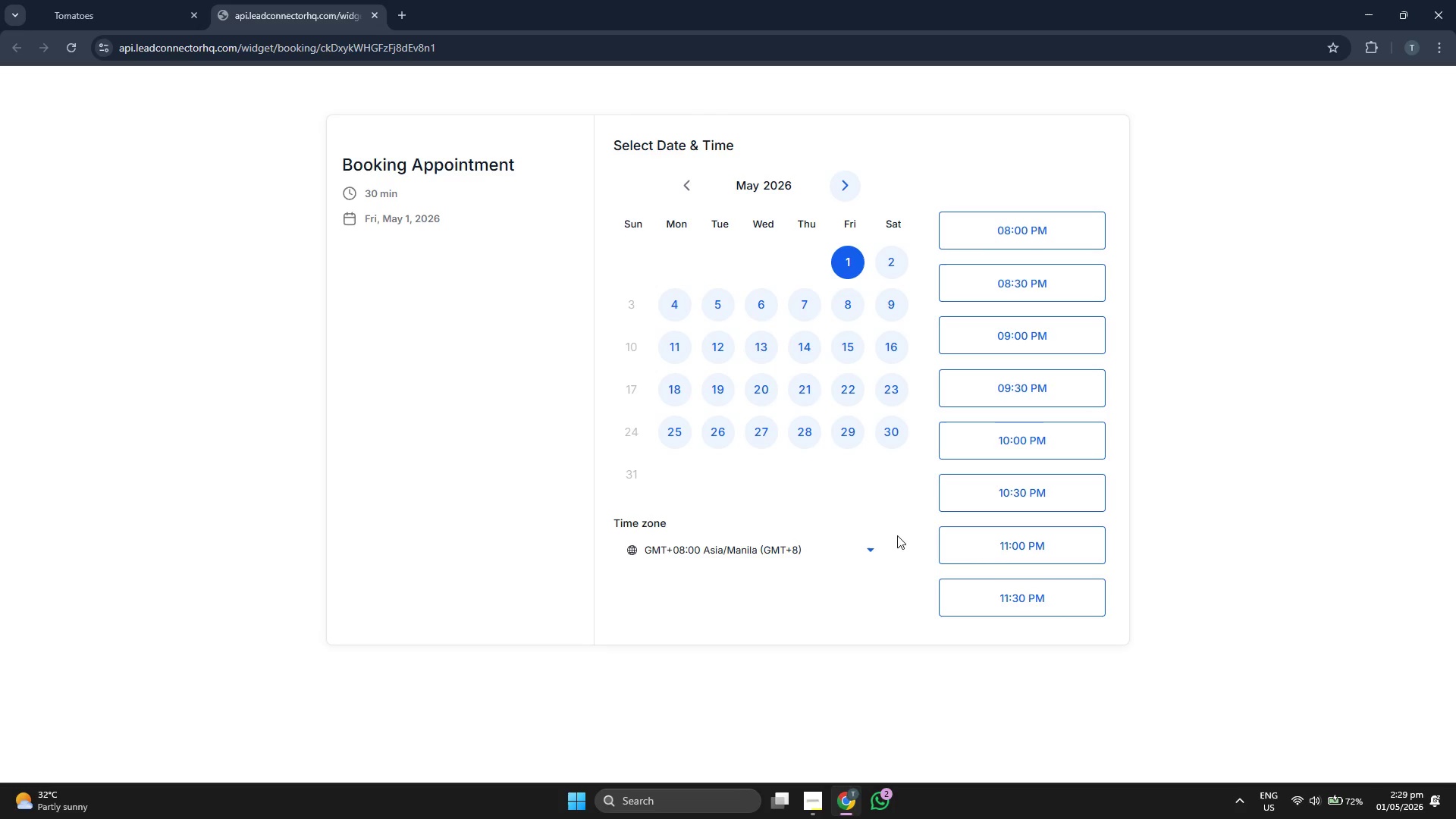 
left_click([742, 555])
 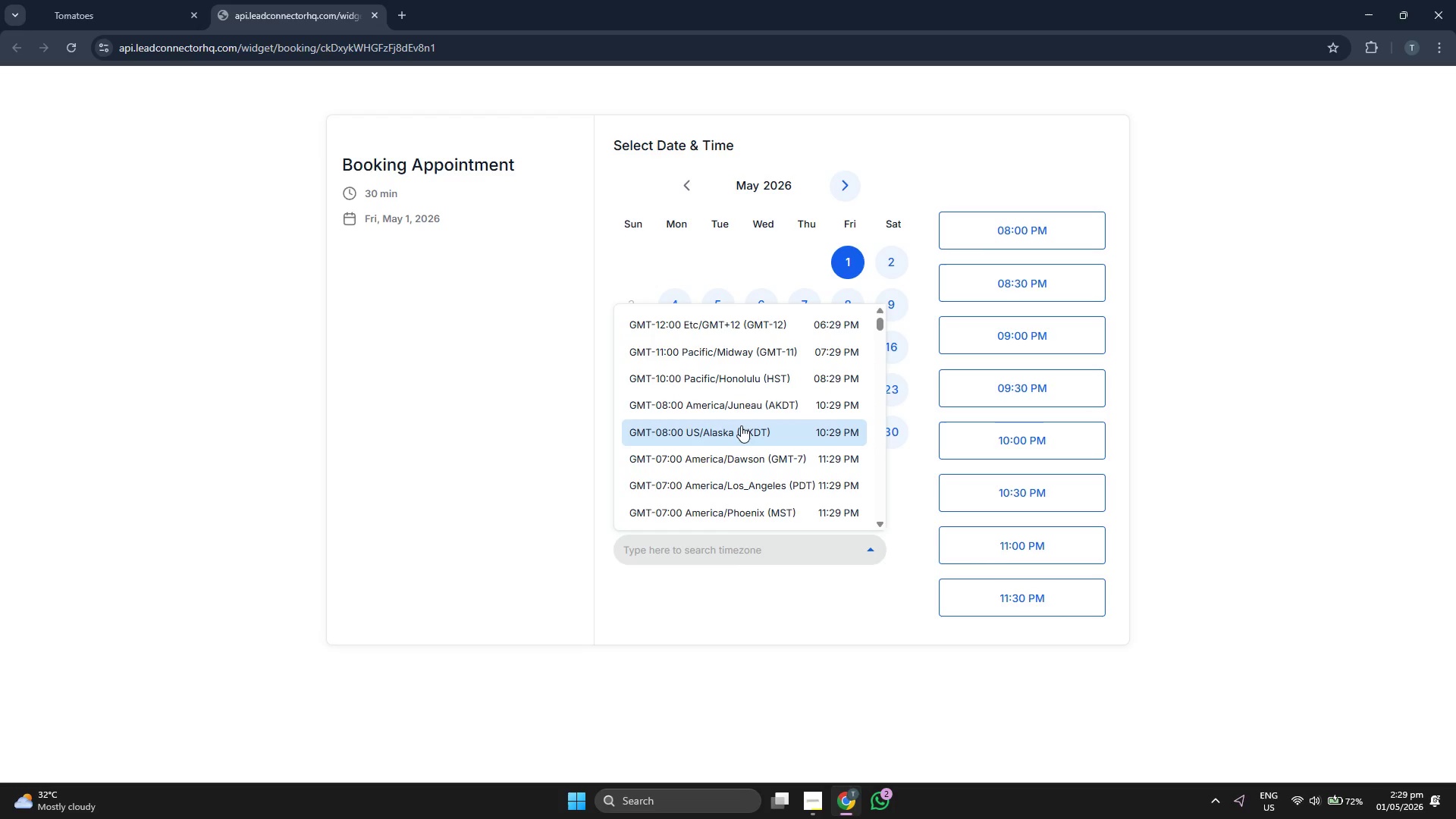 
scroll: coordinate [740, 427], scroll_direction: down, amount: 5.0
 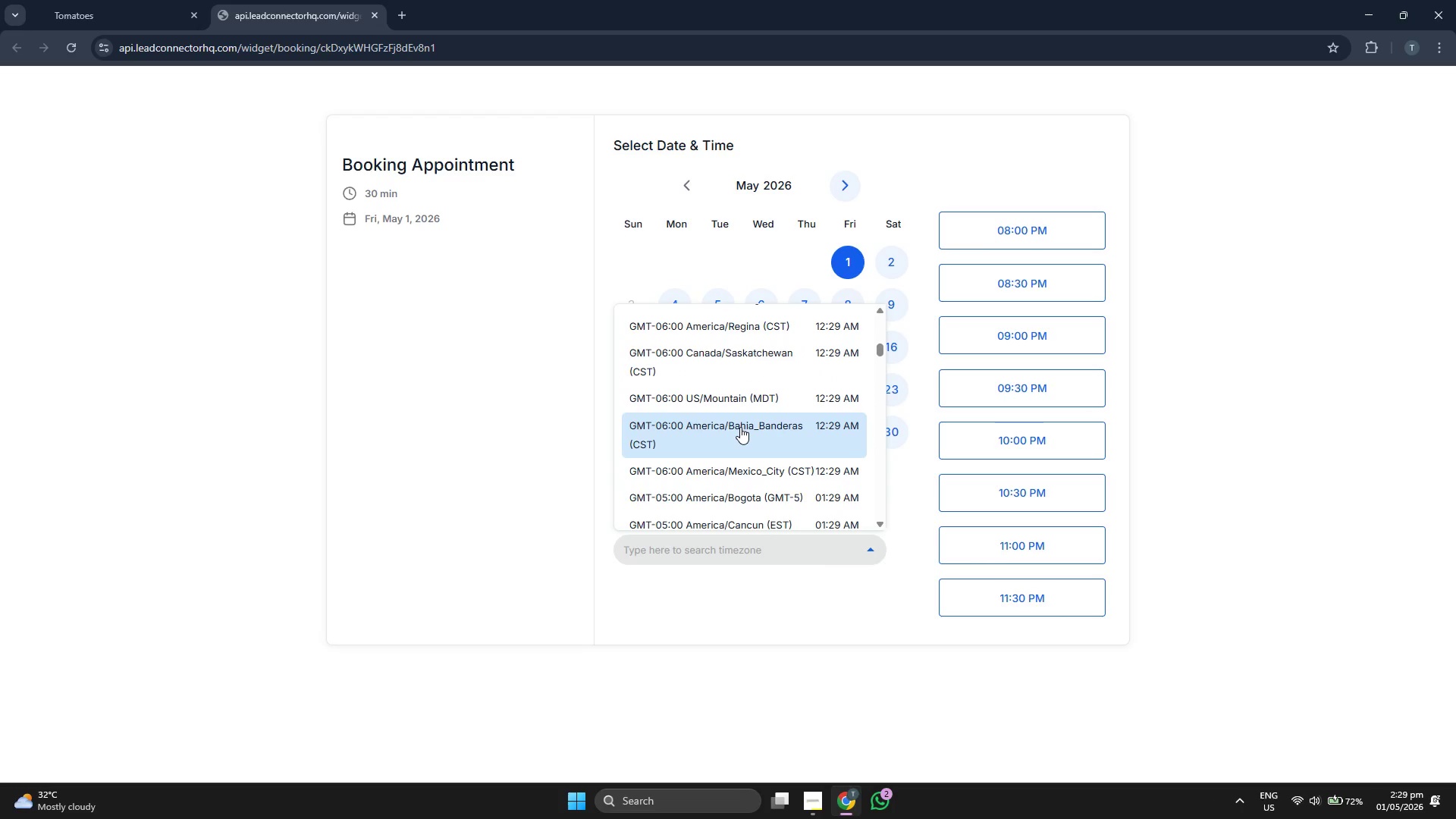 
scroll: coordinate [740, 427], scroll_direction: down, amount: 5.0
 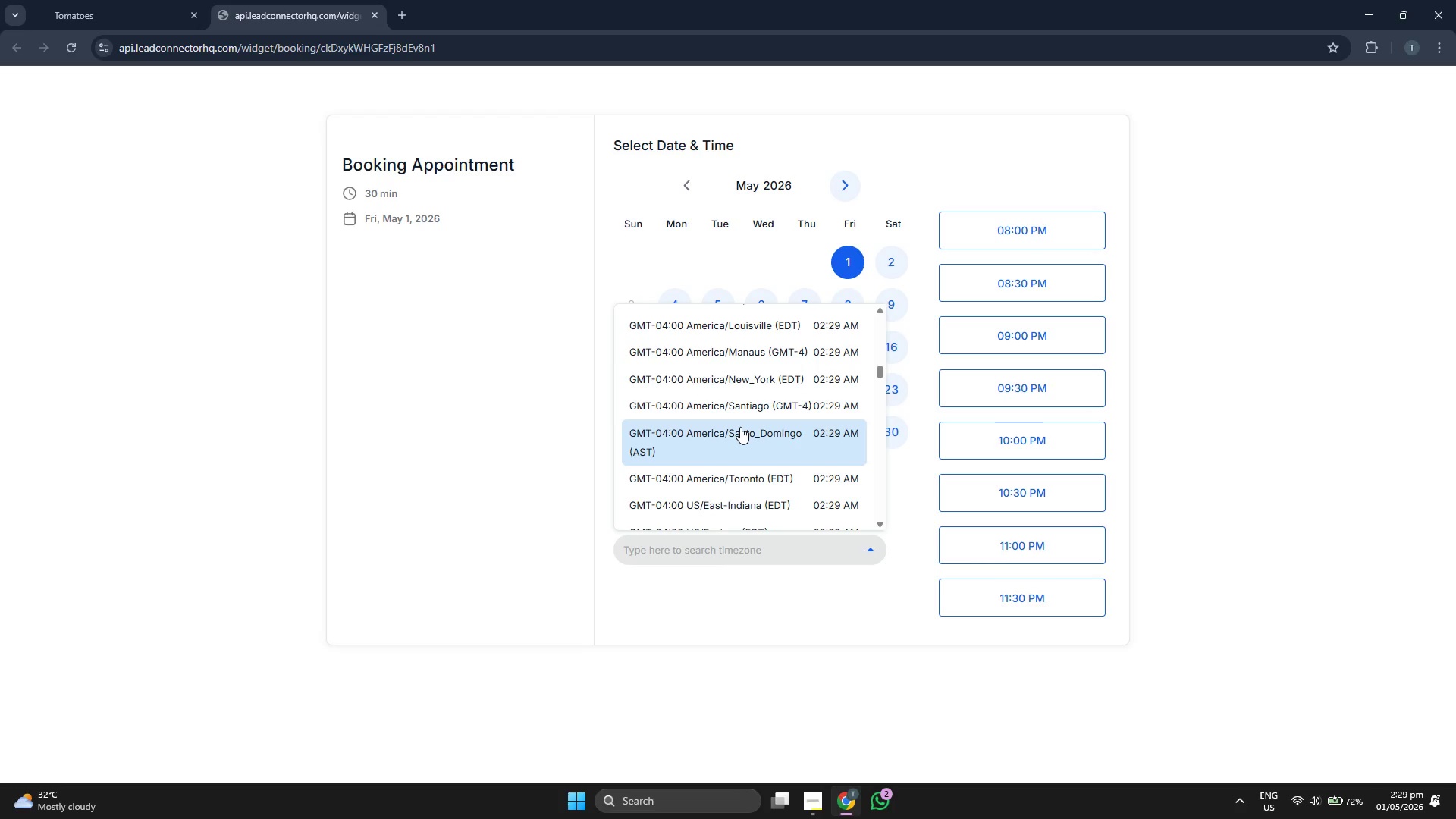 
scroll: coordinate [740, 427], scroll_direction: down, amount: 5.0
 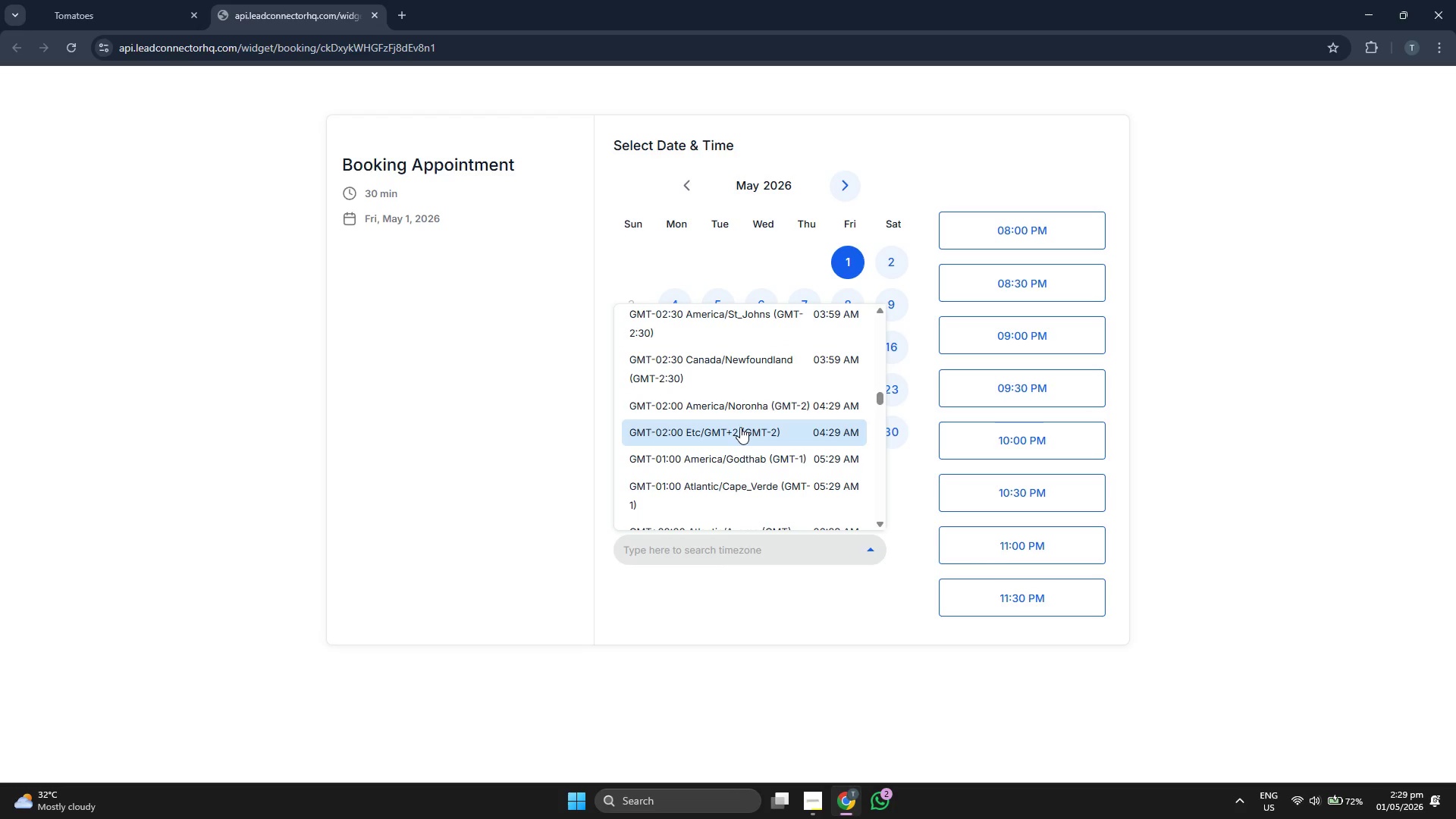 
scroll: coordinate [740, 427], scroll_direction: down, amount: 4.0
 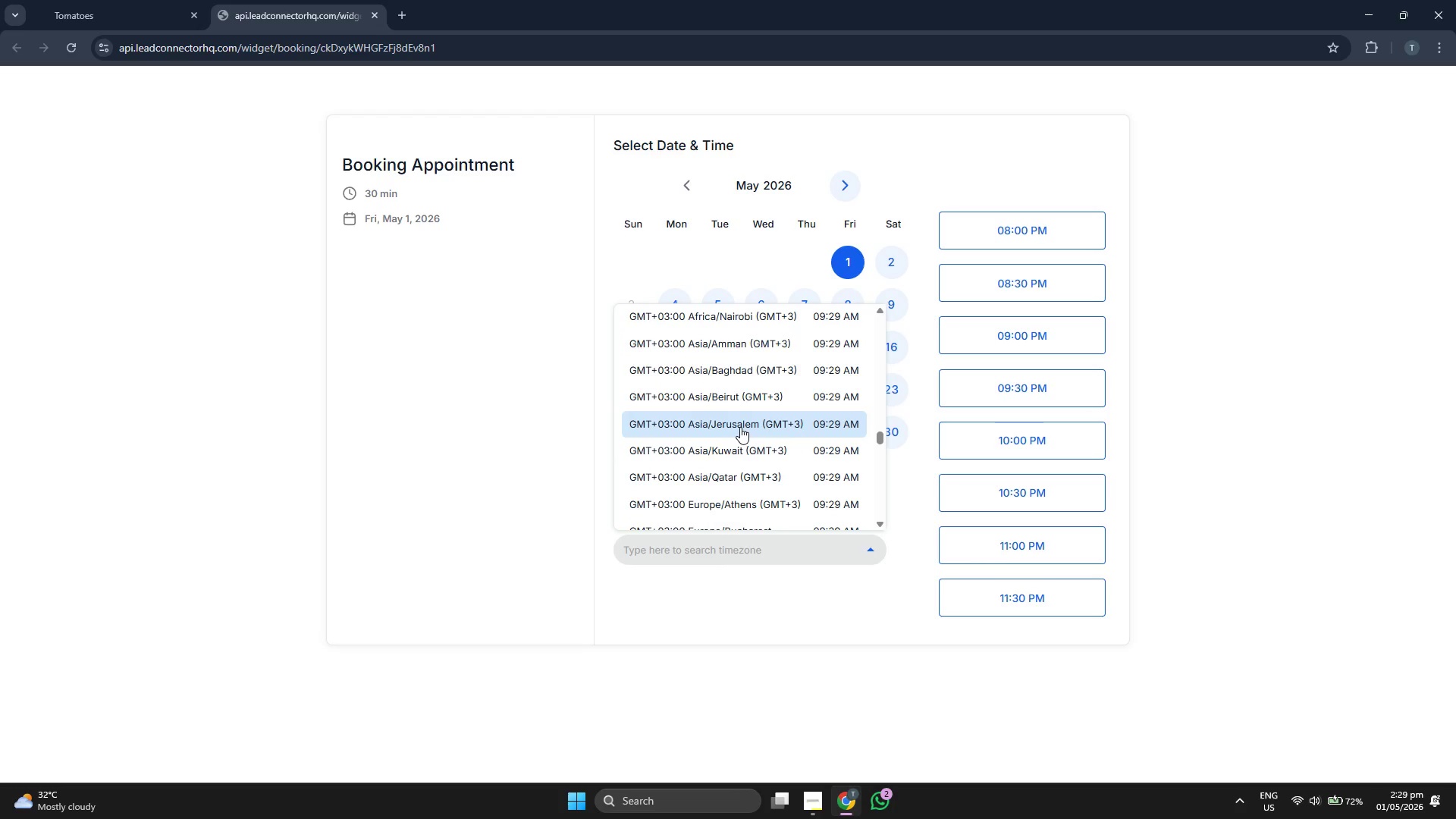 
wait(5.81)
 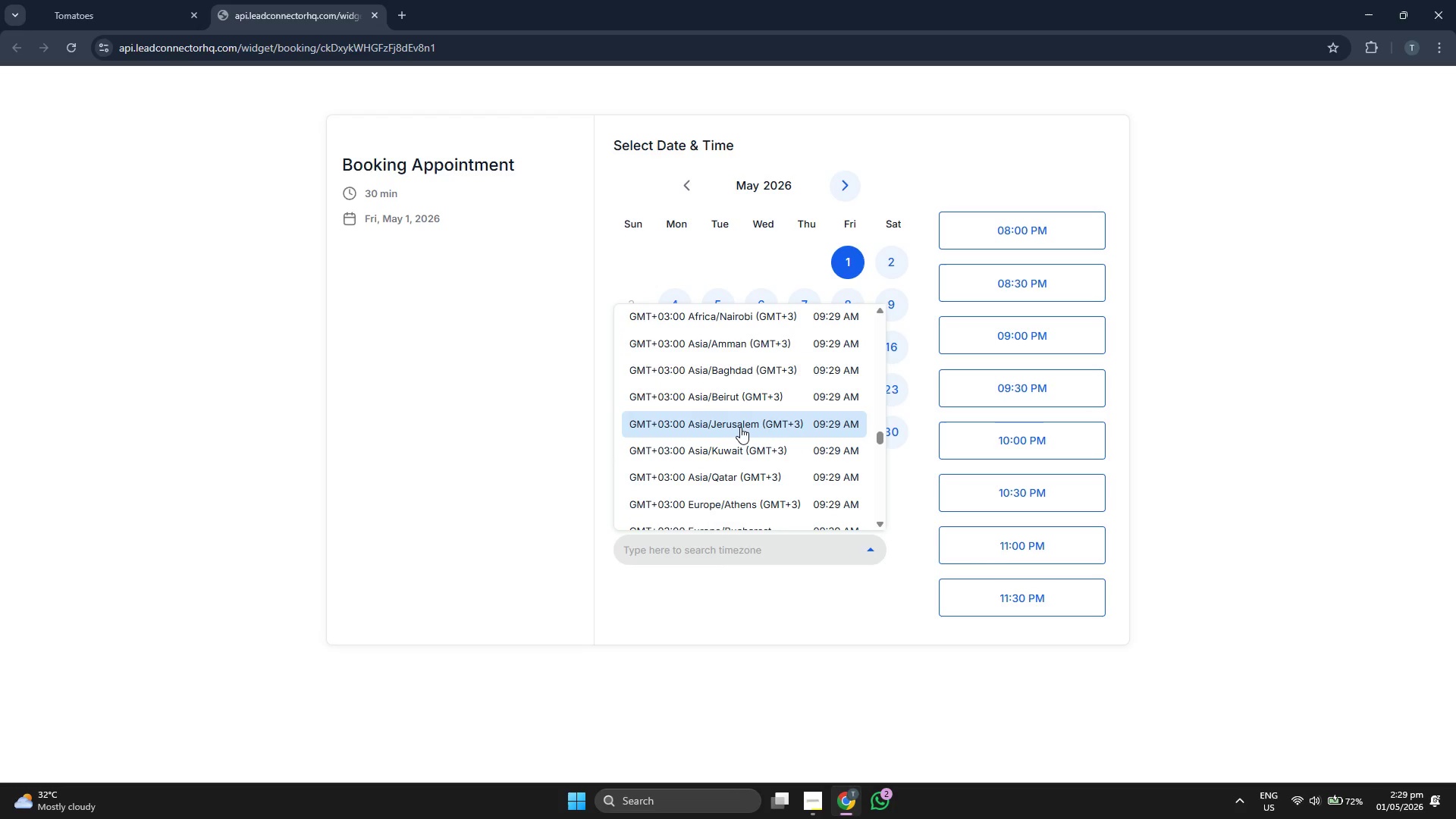 
scroll: coordinate [740, 427], scroll_direction: down, amount: 5.0
 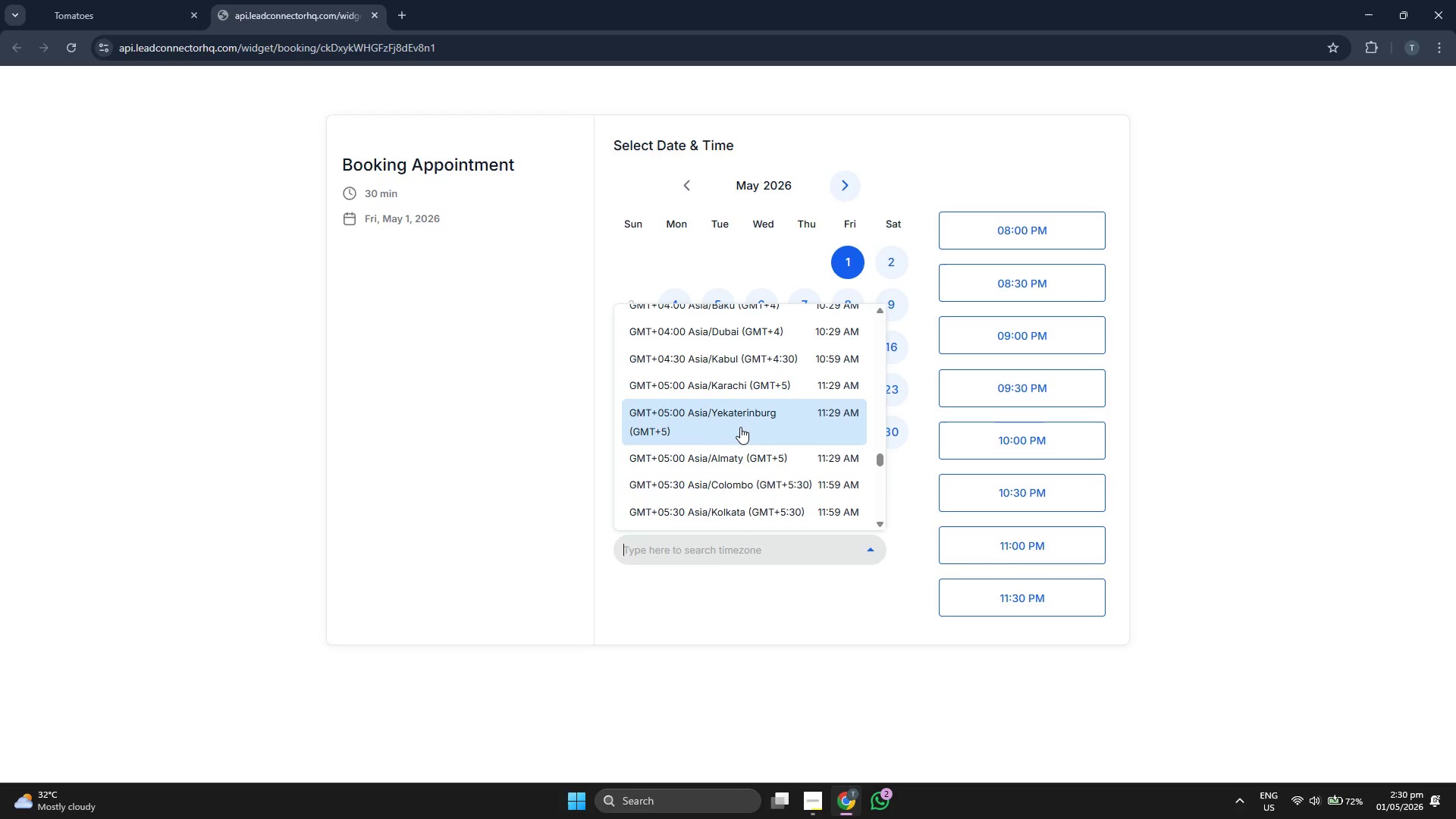 
scroll: coordinate [740, 427], scroll_direction: down, amount: 5.0
 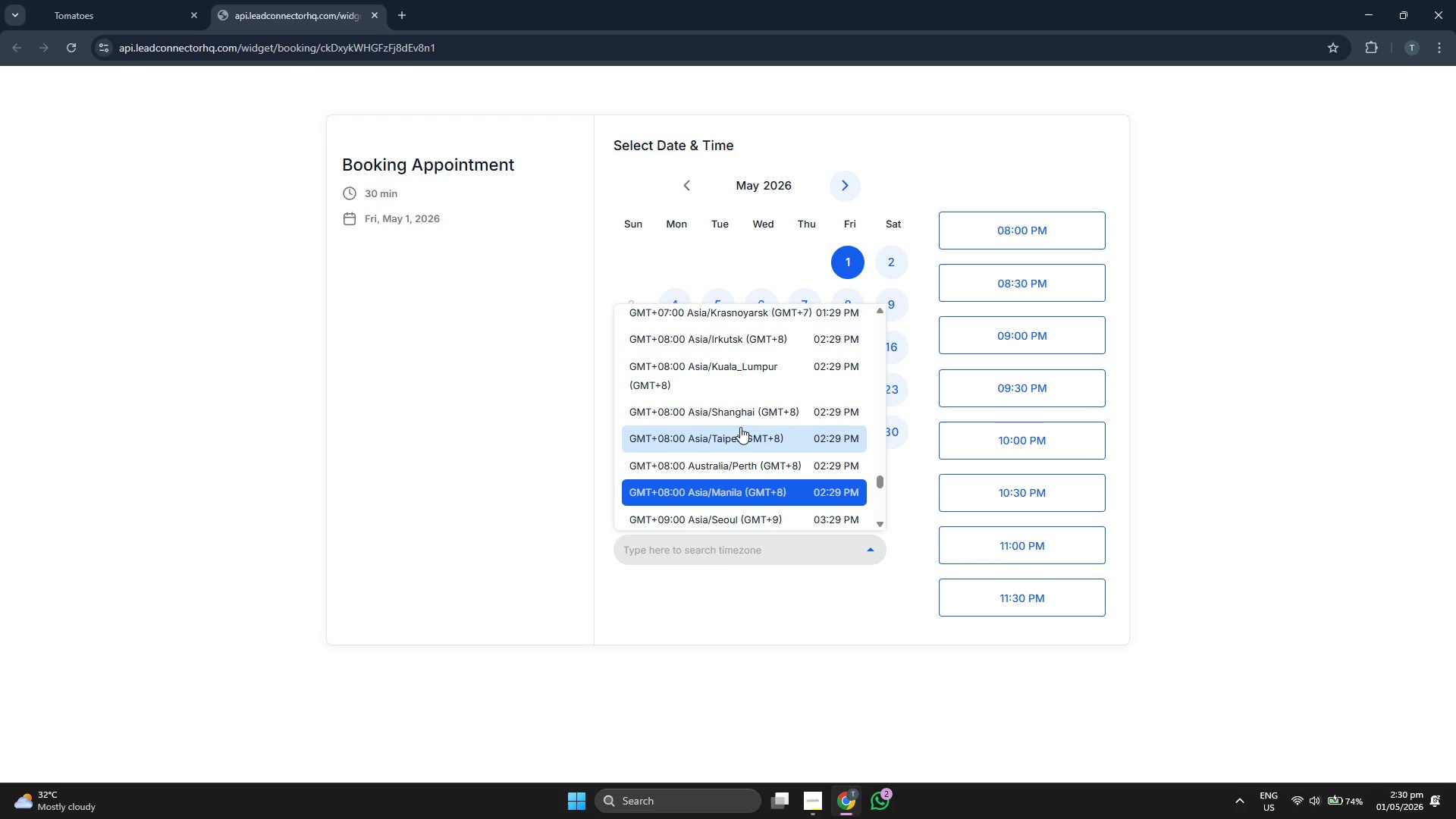 
scroll: coordinate [740, 427], scroll_direction: up, amount: 1.0
 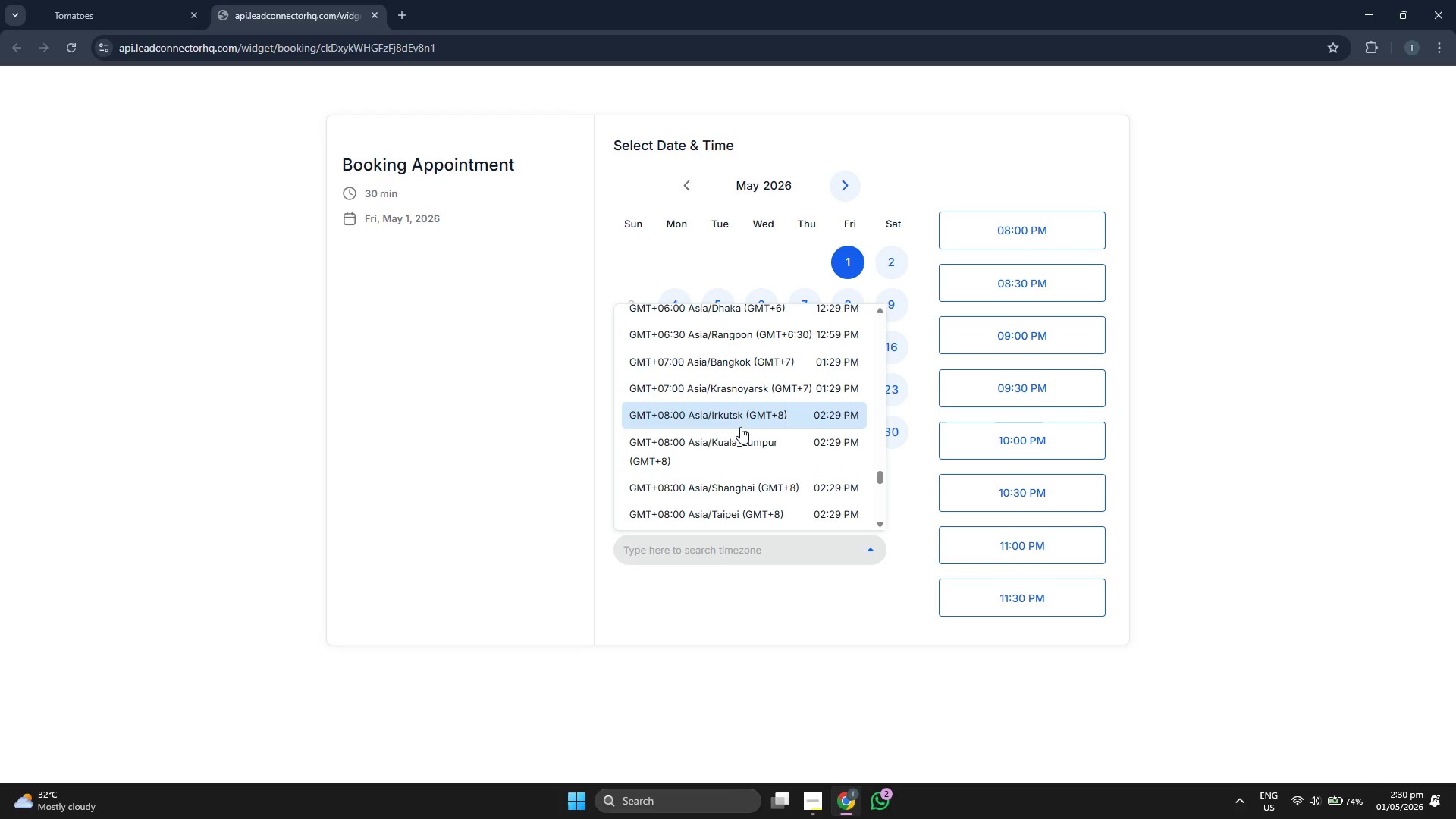 
scroll: coordinate [798, 399], scroll_direction: down, amount: 5.0
 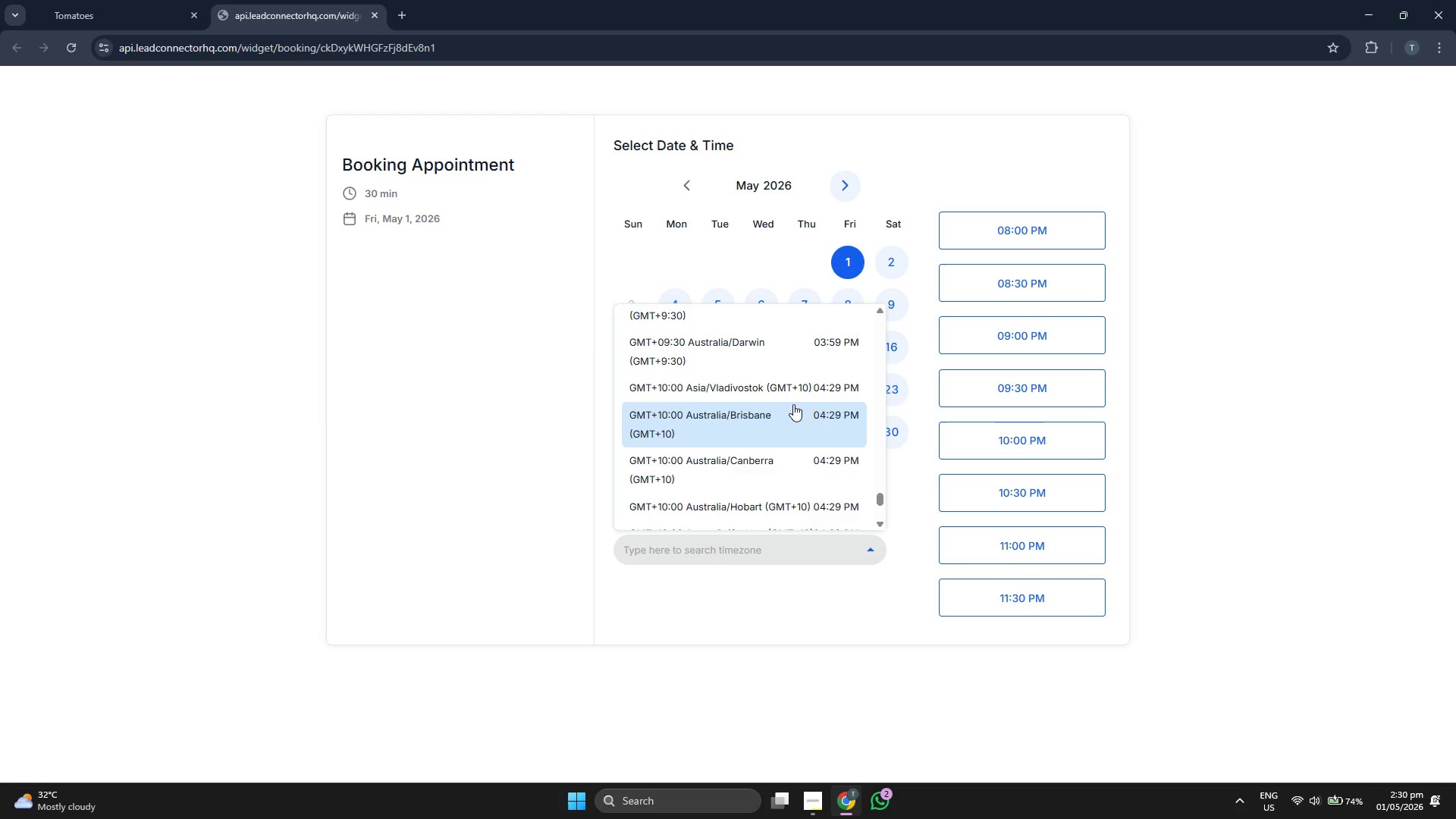 
scroll: coordinate [776, 420], scroll_direction: up, amount: 6.0
 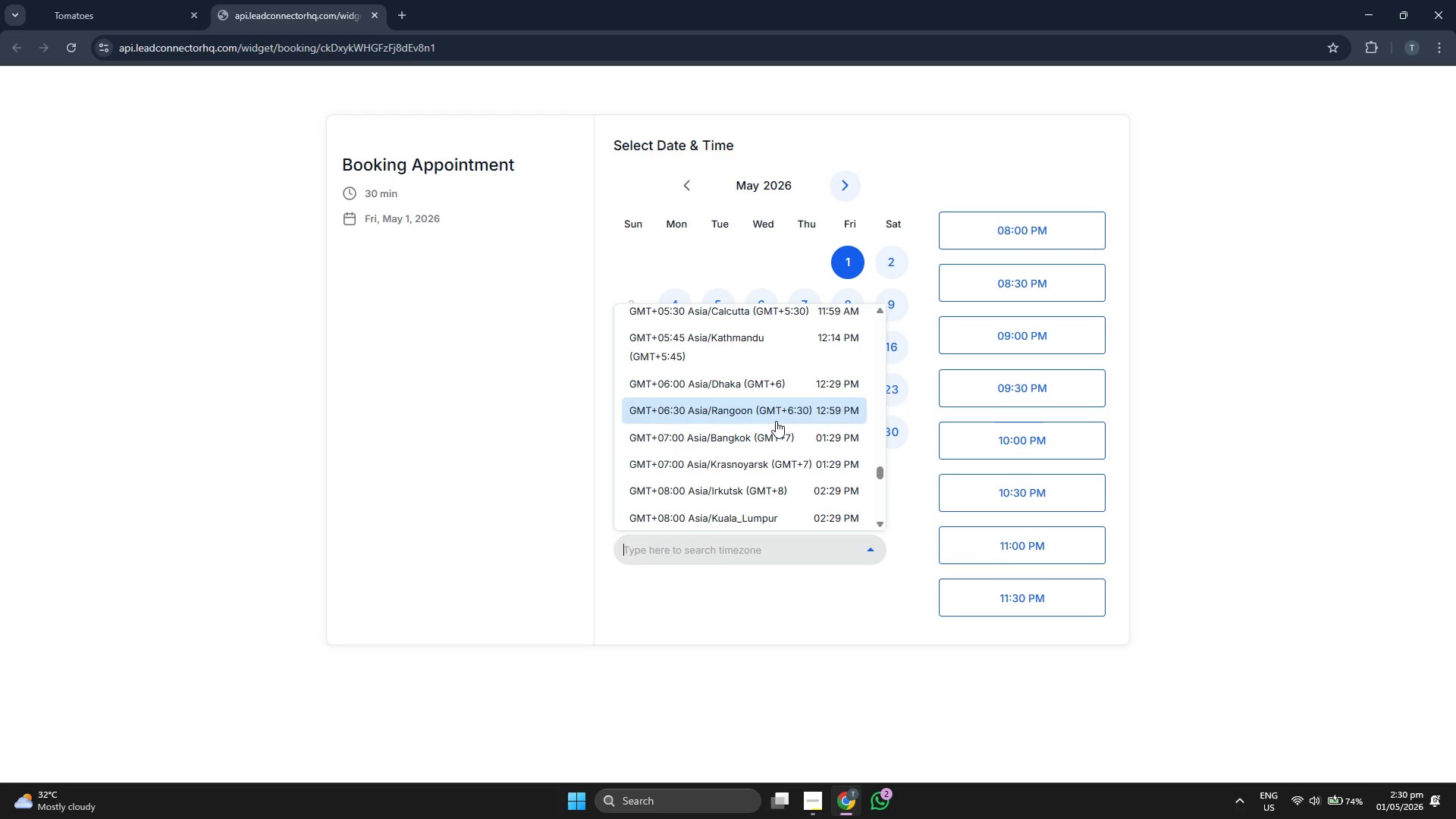 
scroll: coordinate [783, 417], scroll_direction: up, amount: 2.0
 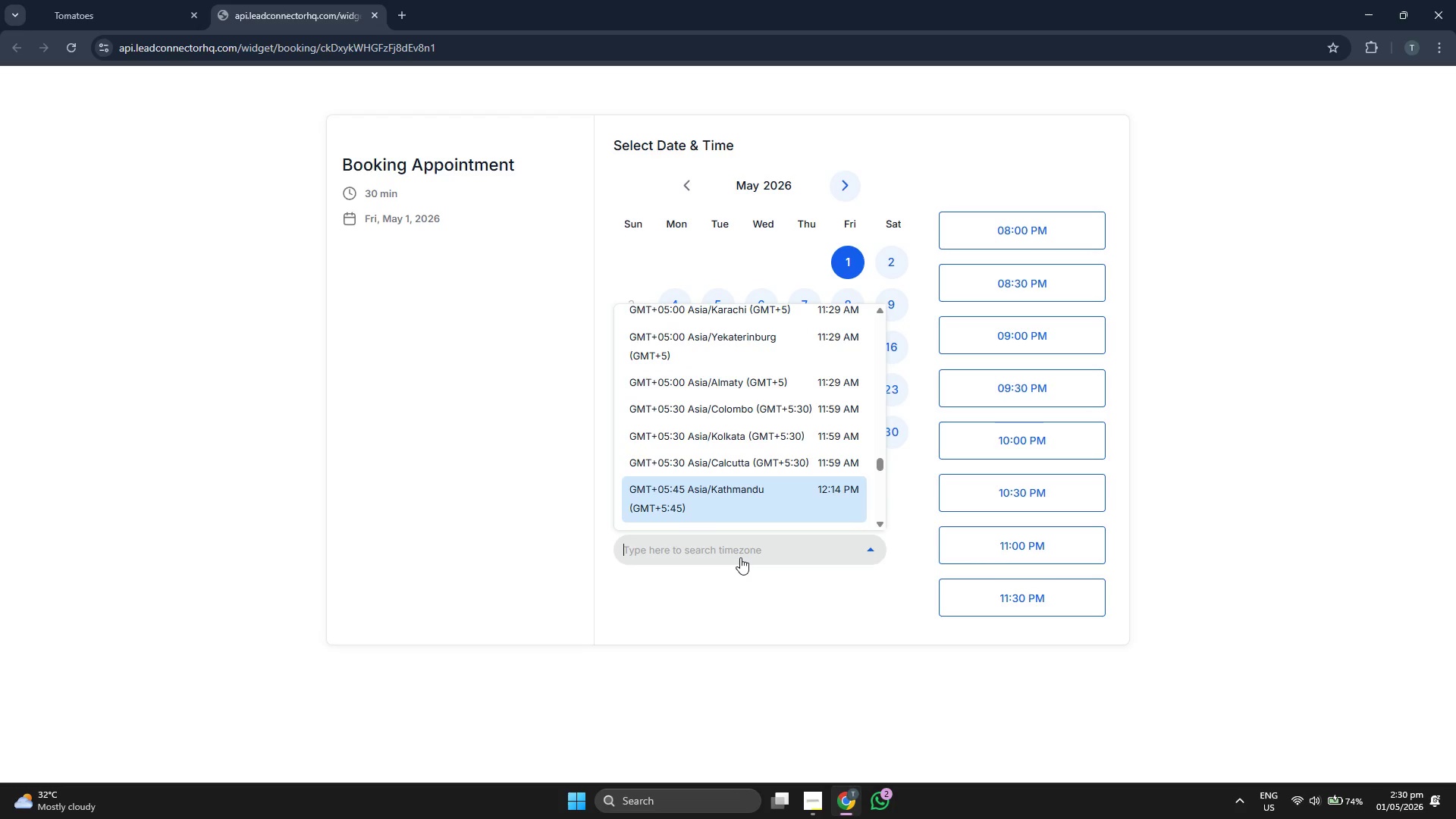 
type(new)
 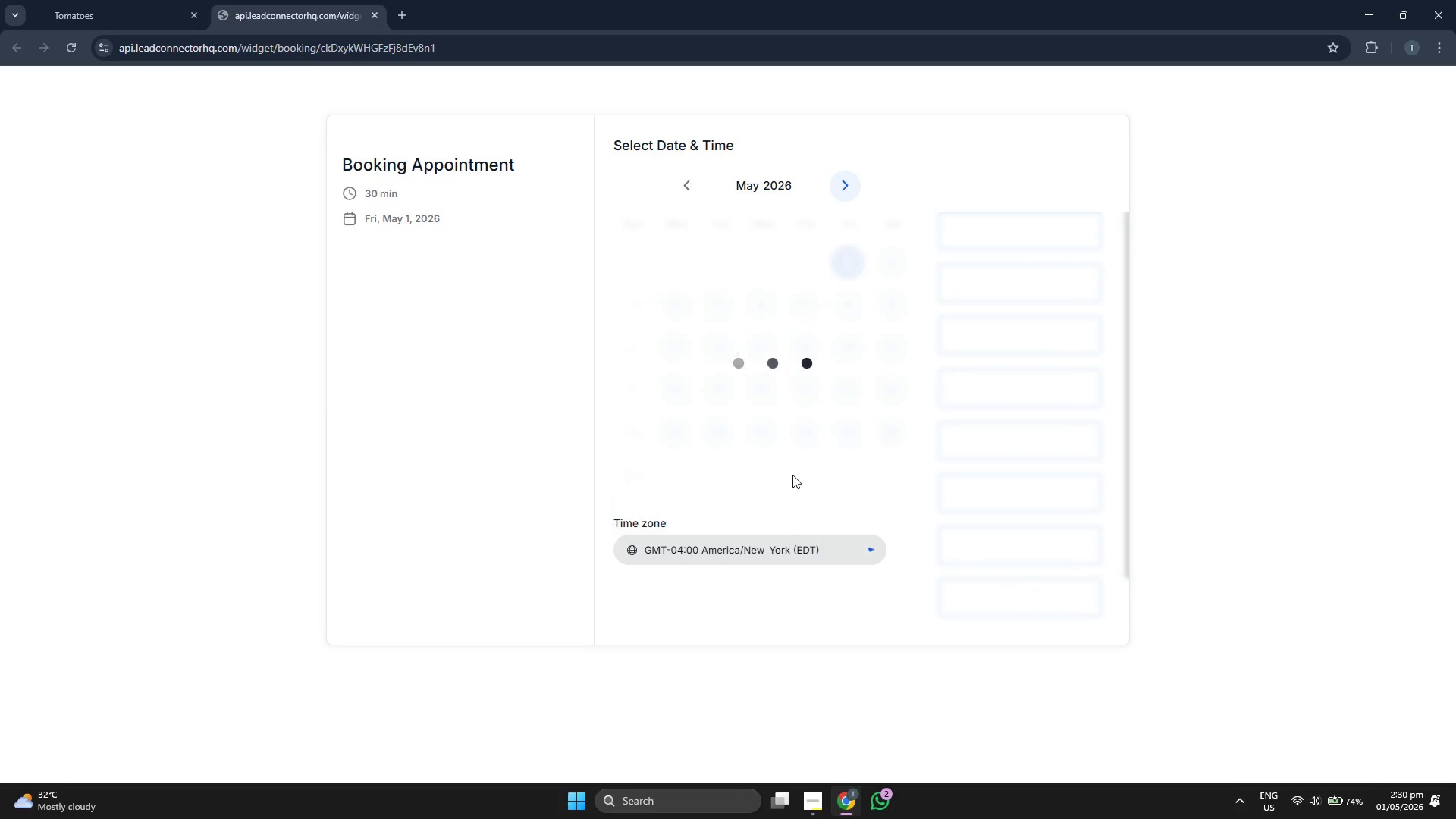 
scroll: coordinate [1011, 428], scroll_direction: down, amount: 5.0
 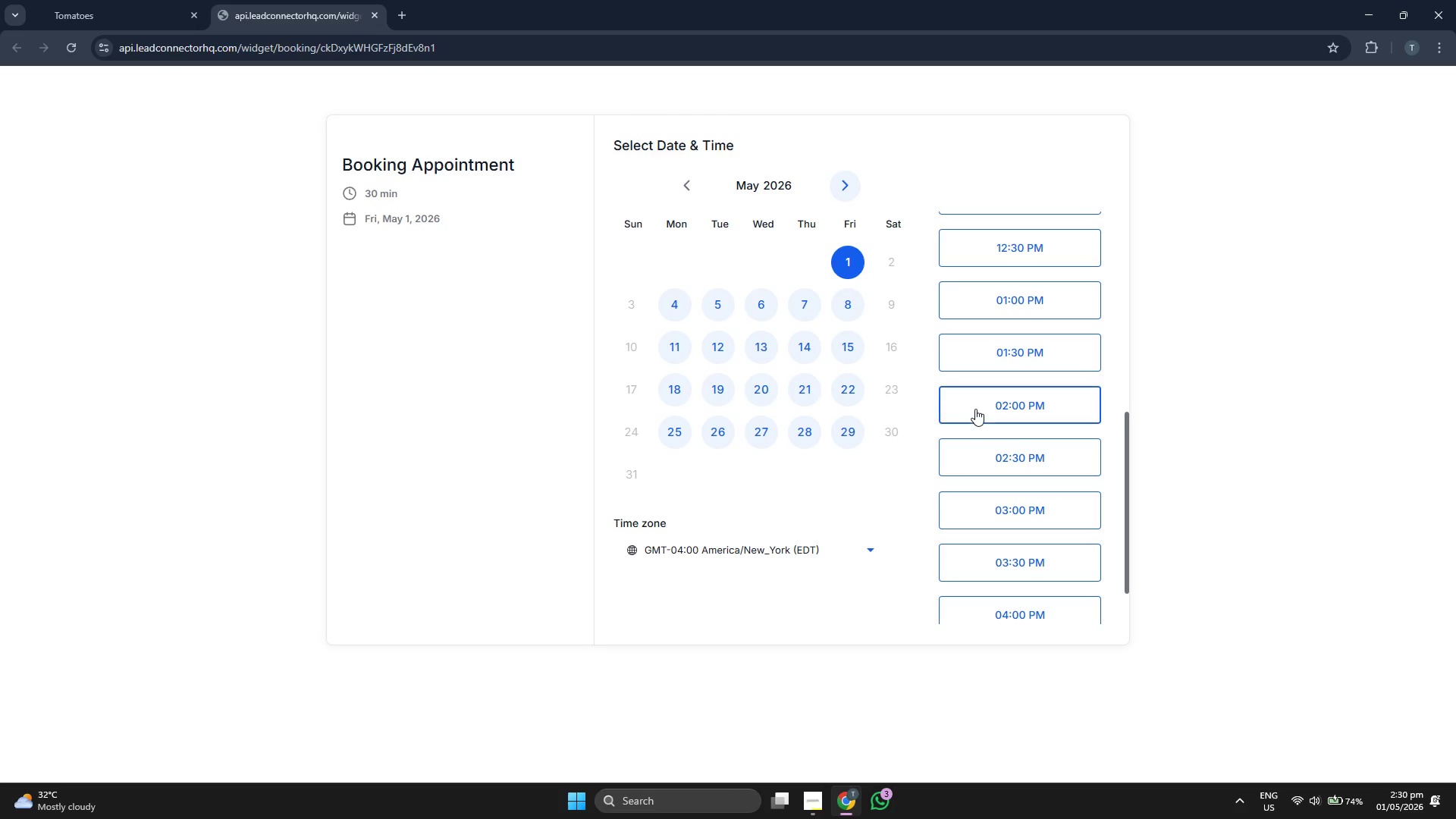 
wait(7.88)
 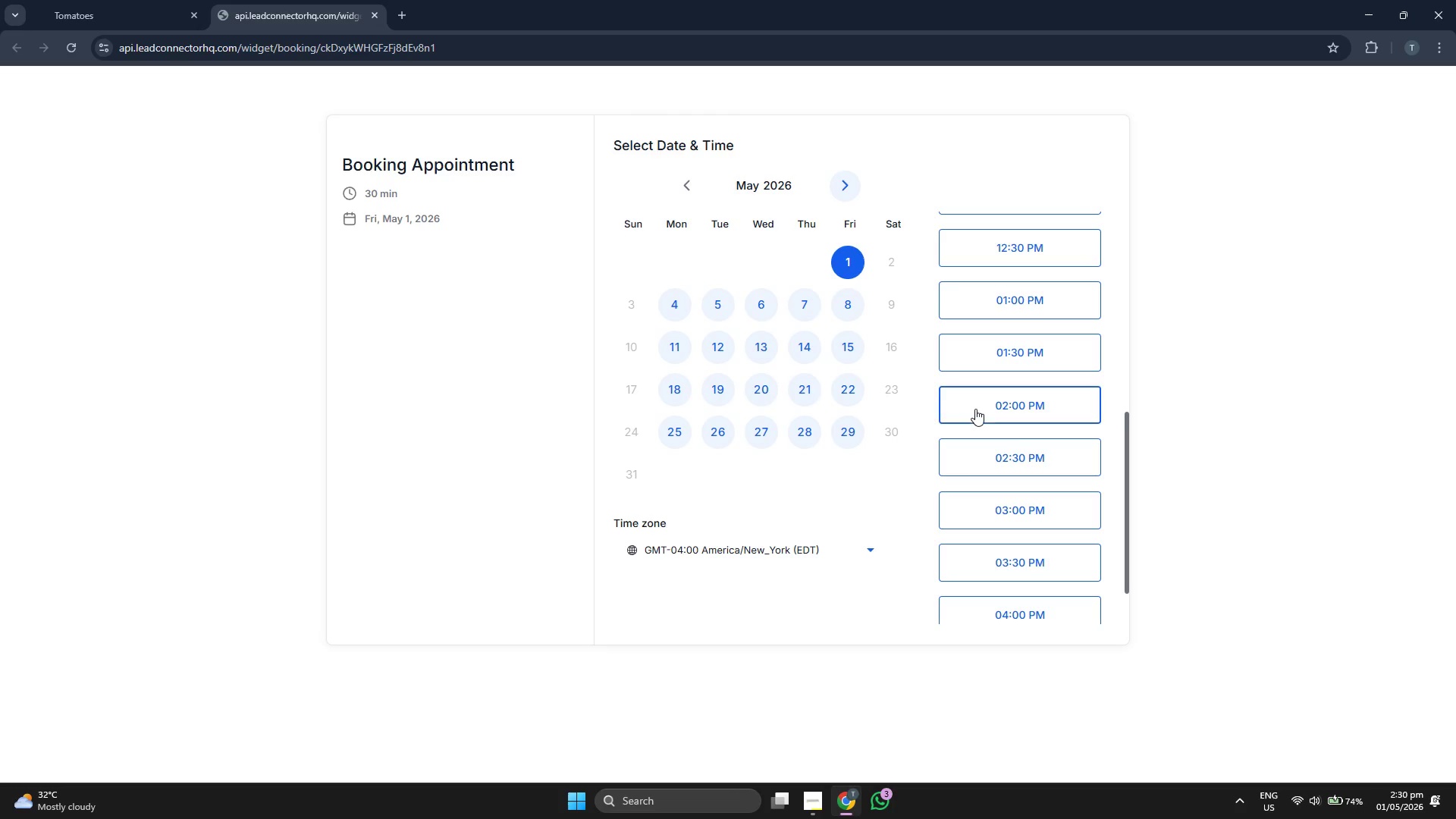 
scroll: coordinate [993, 446], scroll_direction: up, amount: 7.0
 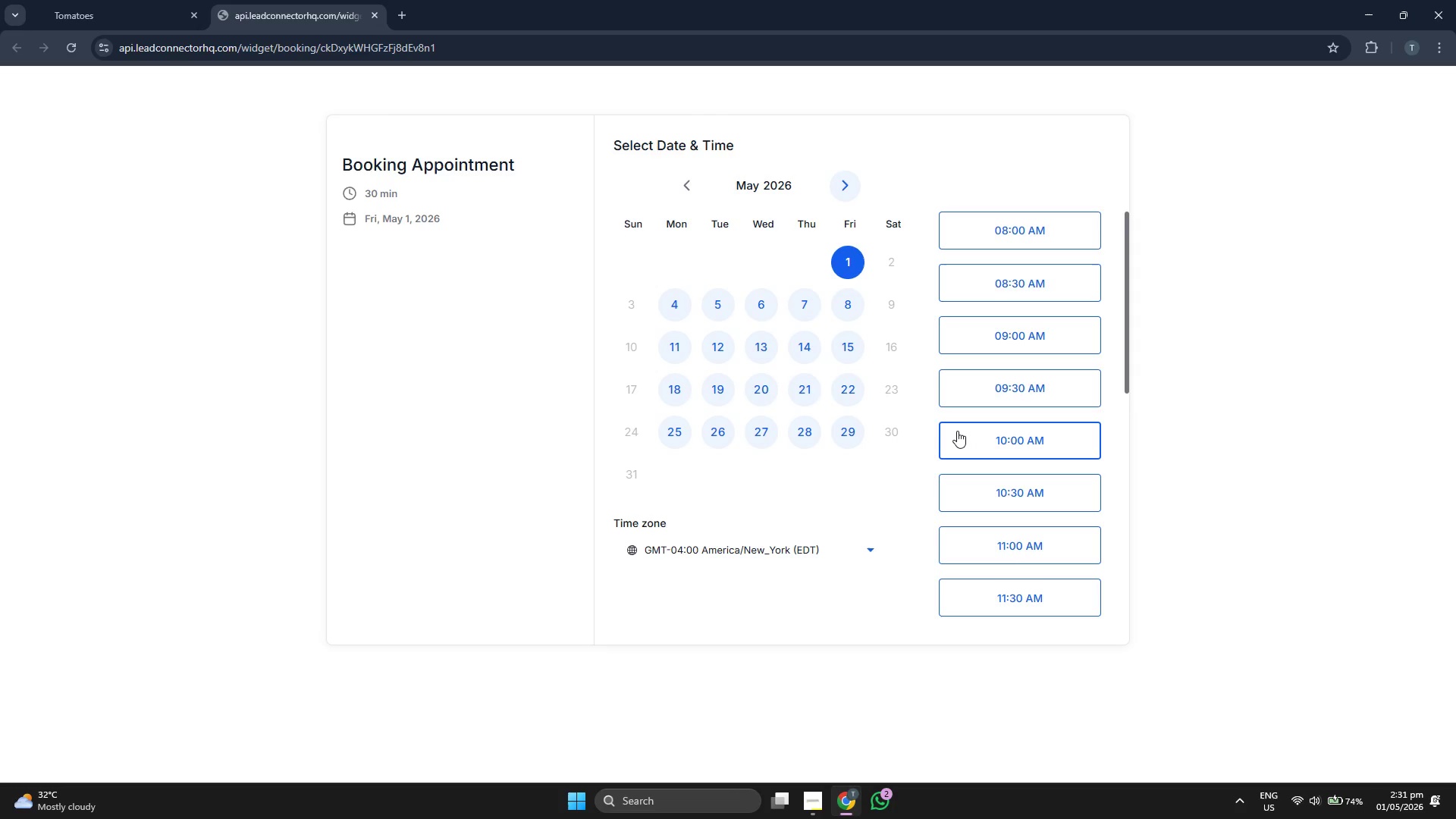 
scroll: coordinate [957, 431], scroll_direction: down, amount: 4.0
 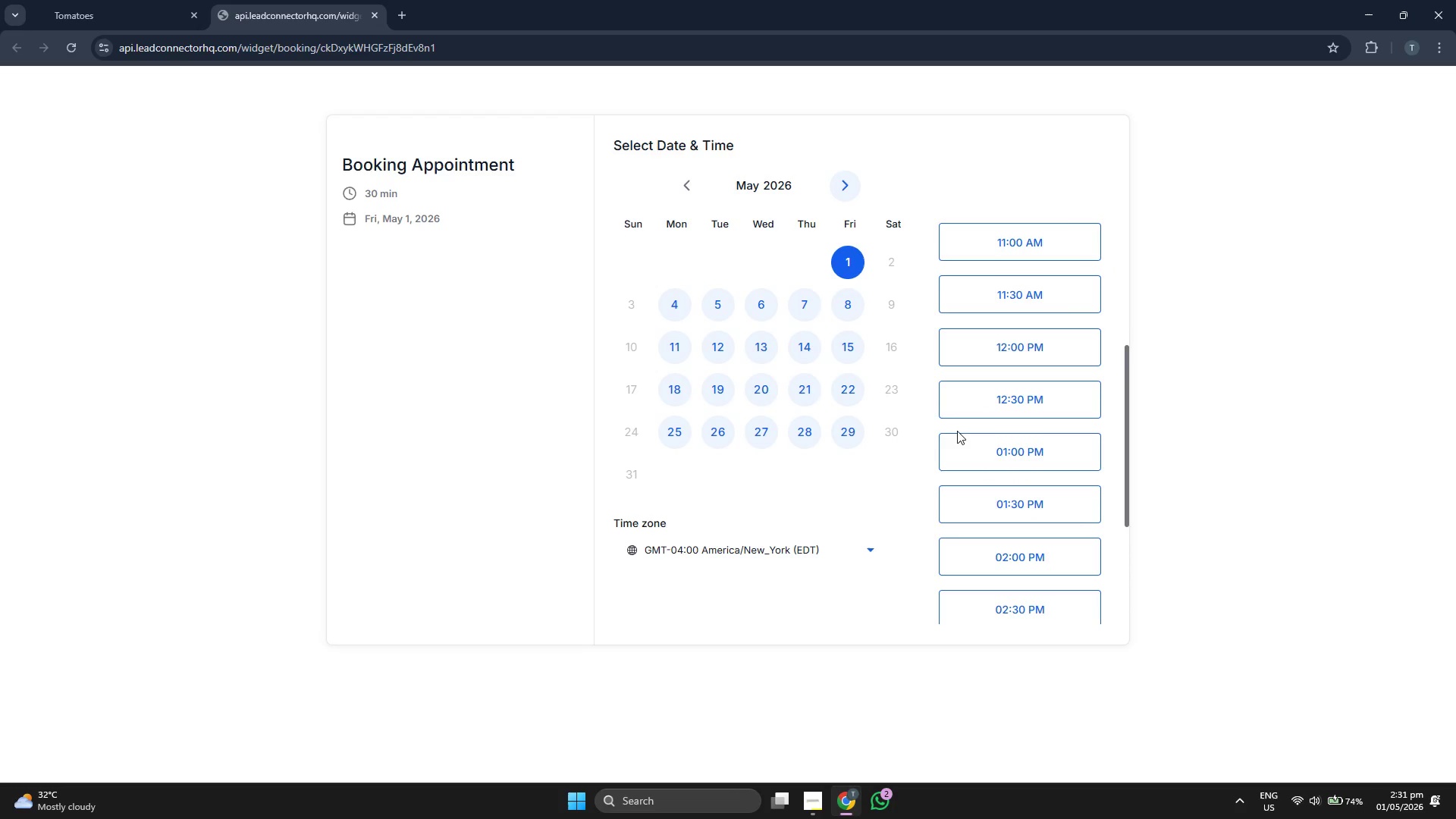 
scroll: coordinate [957, 431], scroll_direction: up, amount: 2.0
 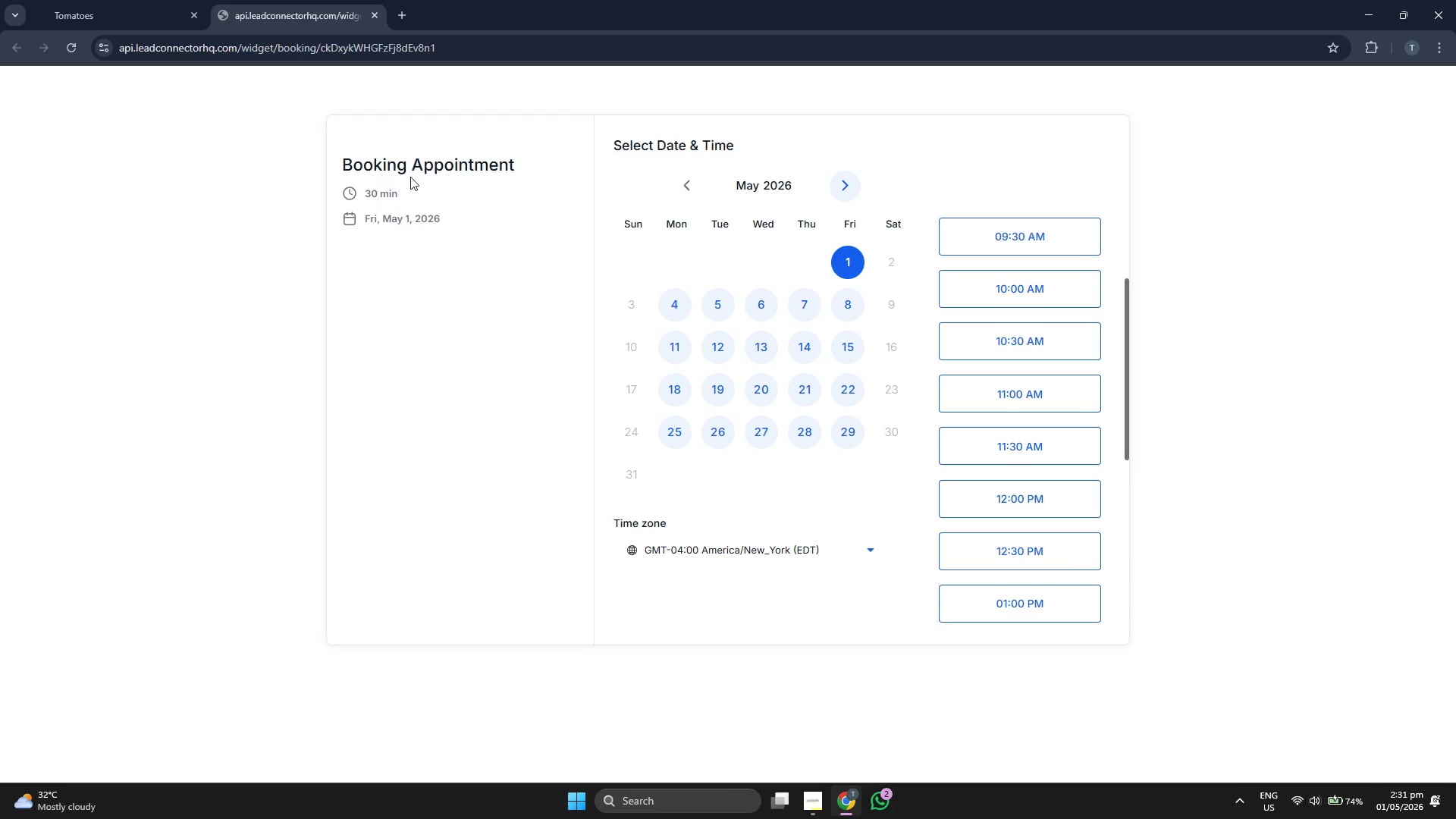 
double_click([422, 166])
 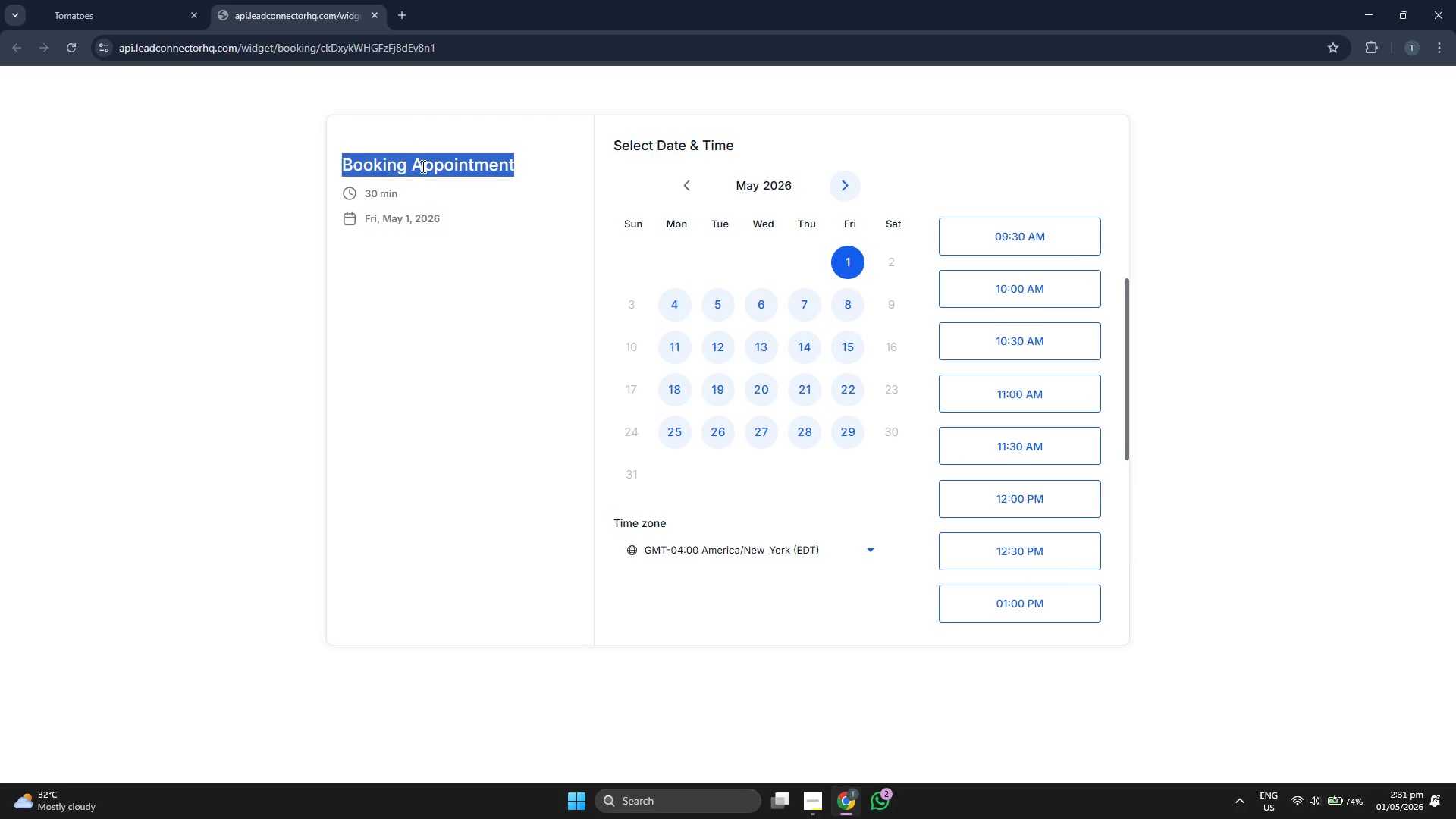 
triple_click([422, 166])
 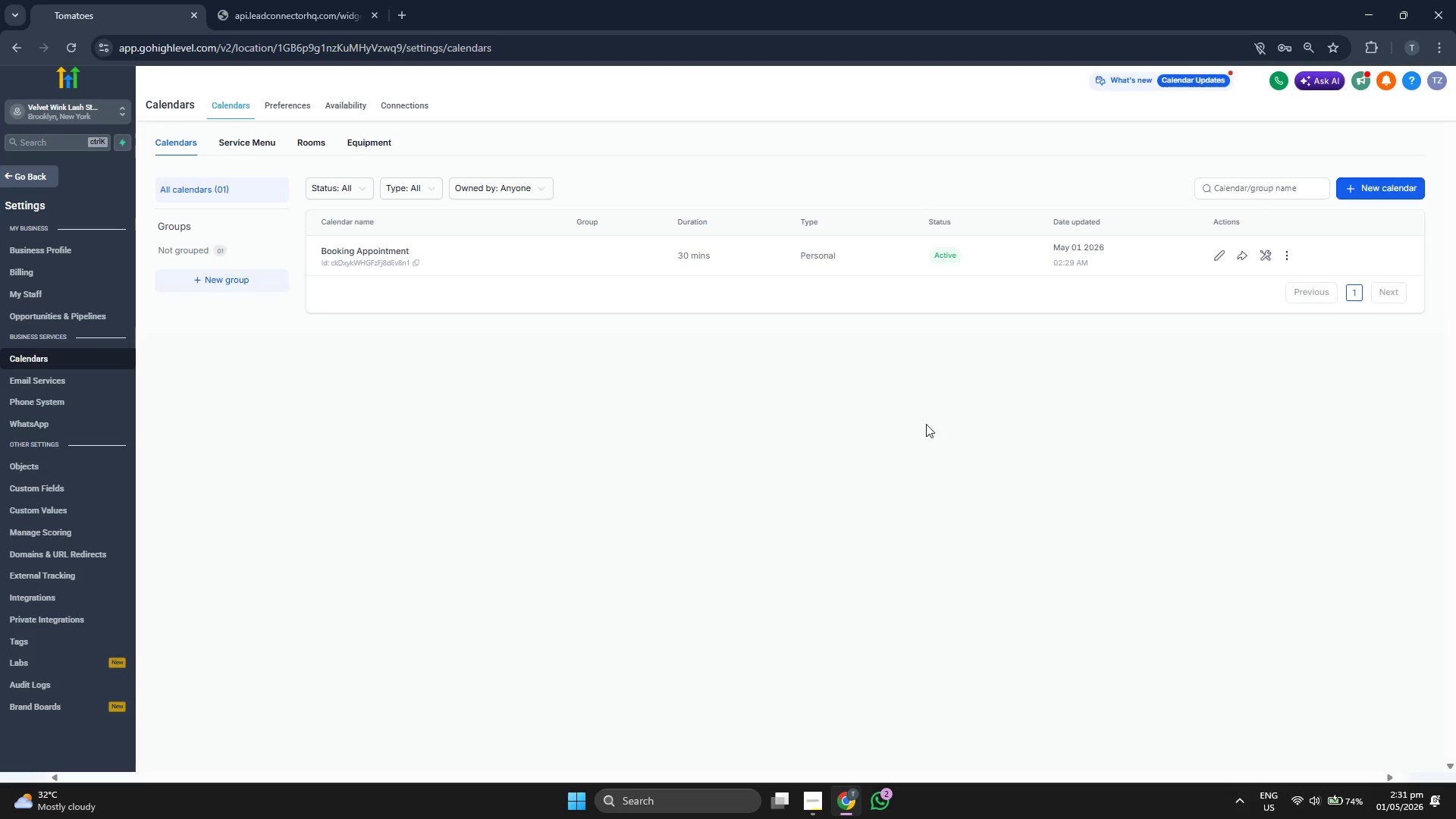 
left_click([1240, 258])
 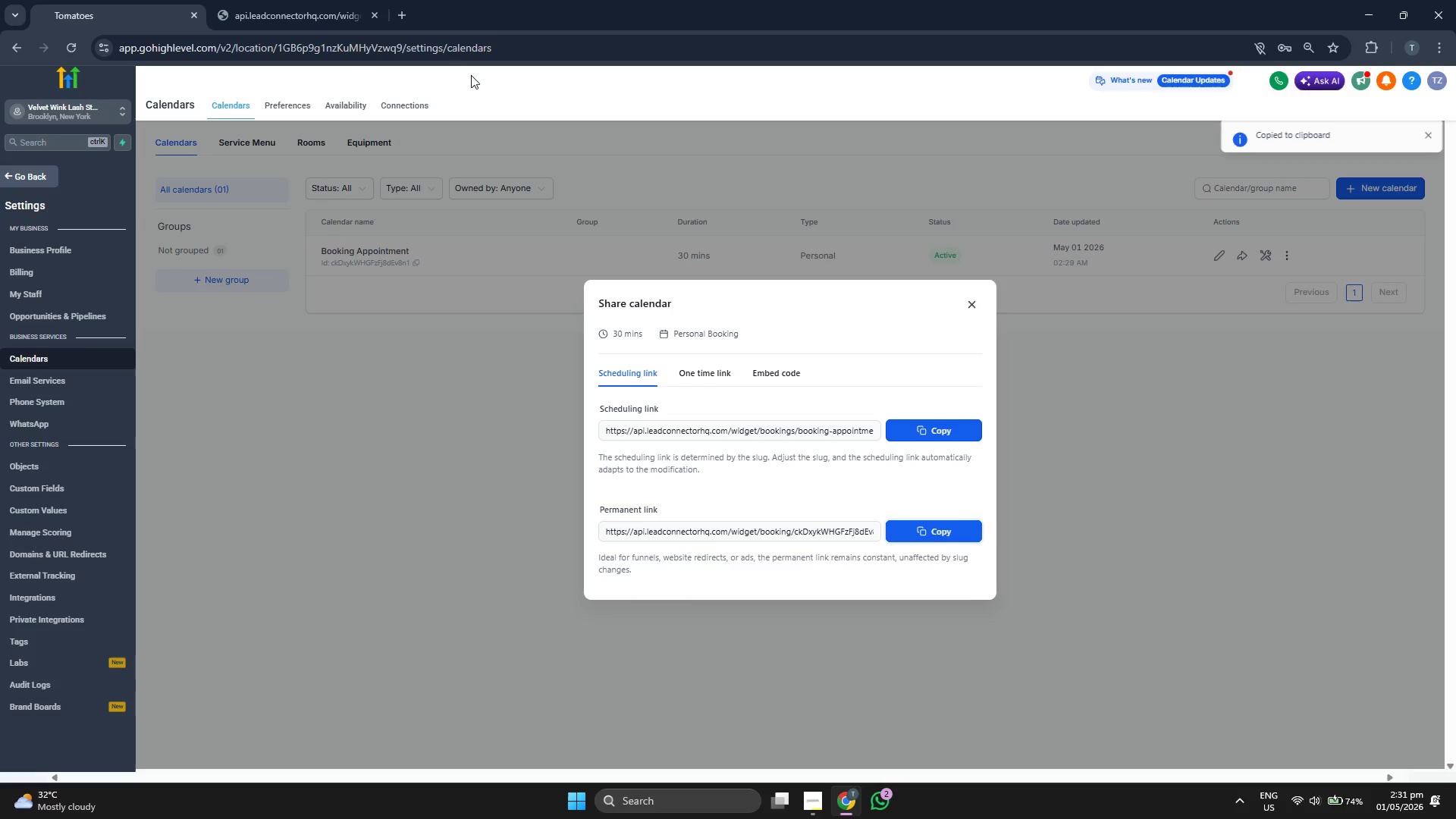 
left_click([406, 0])
 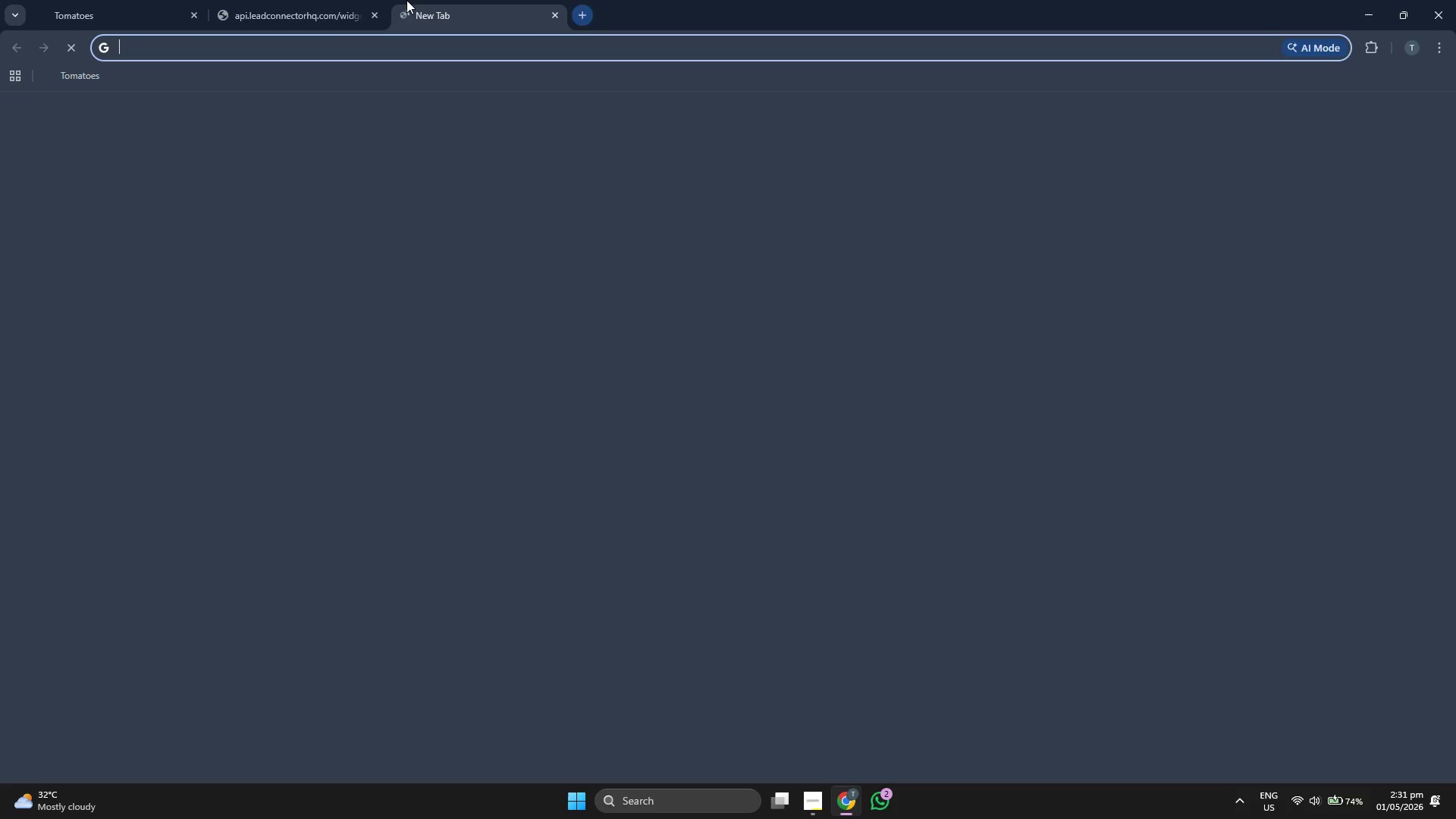 
key(Control+ControlLeft)
 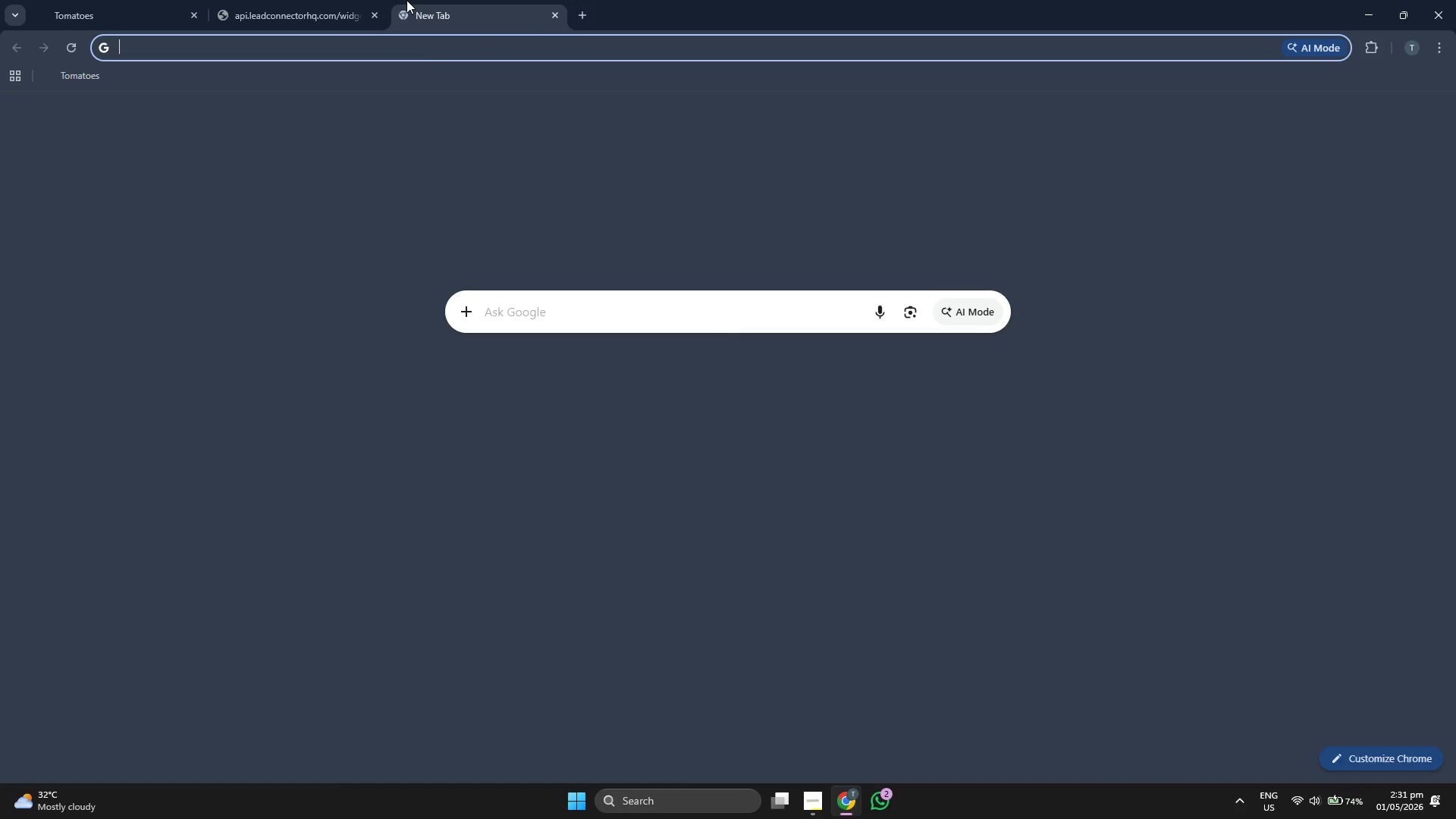 
key(Control+V)
 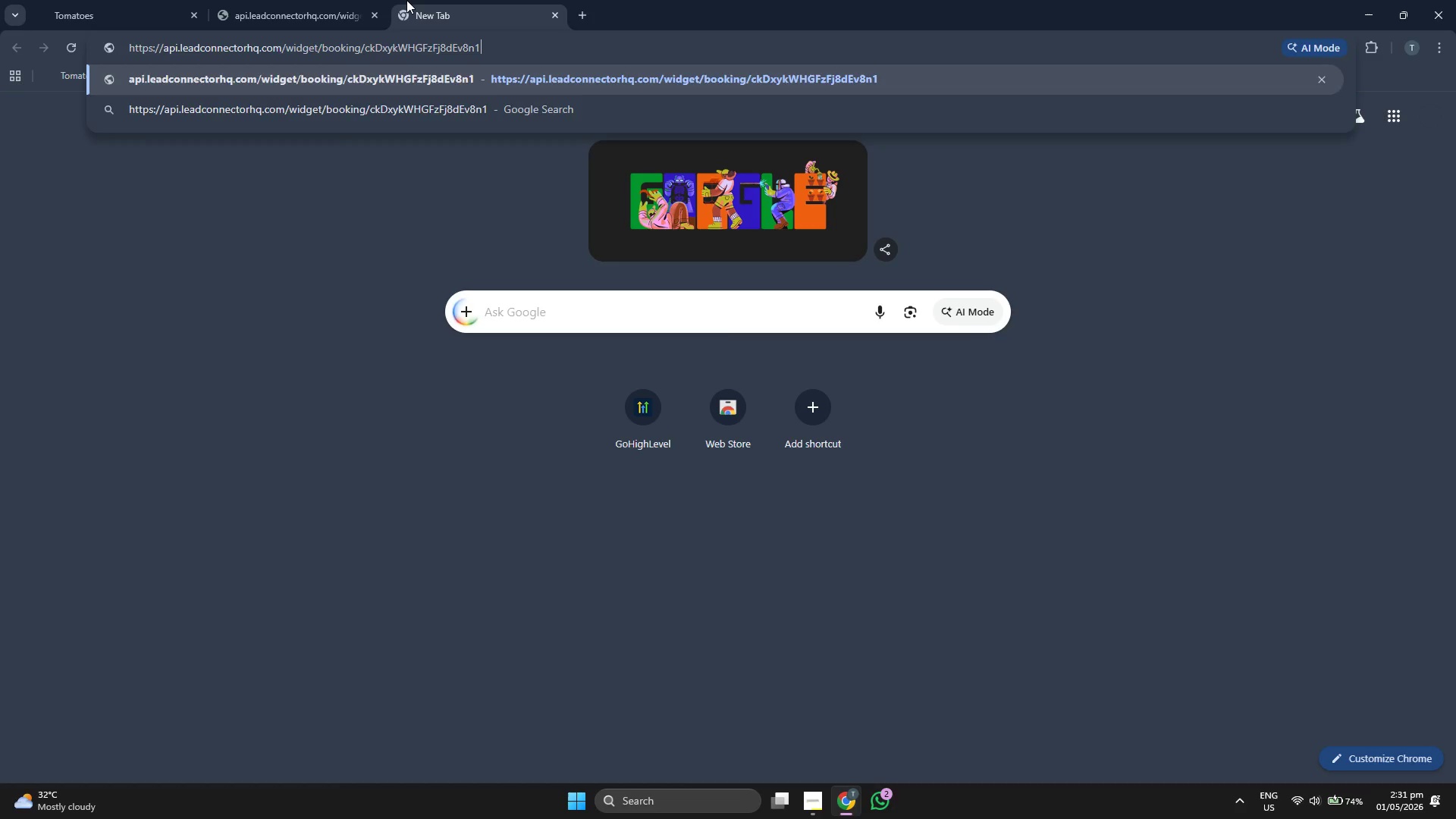 
key(Enter)
 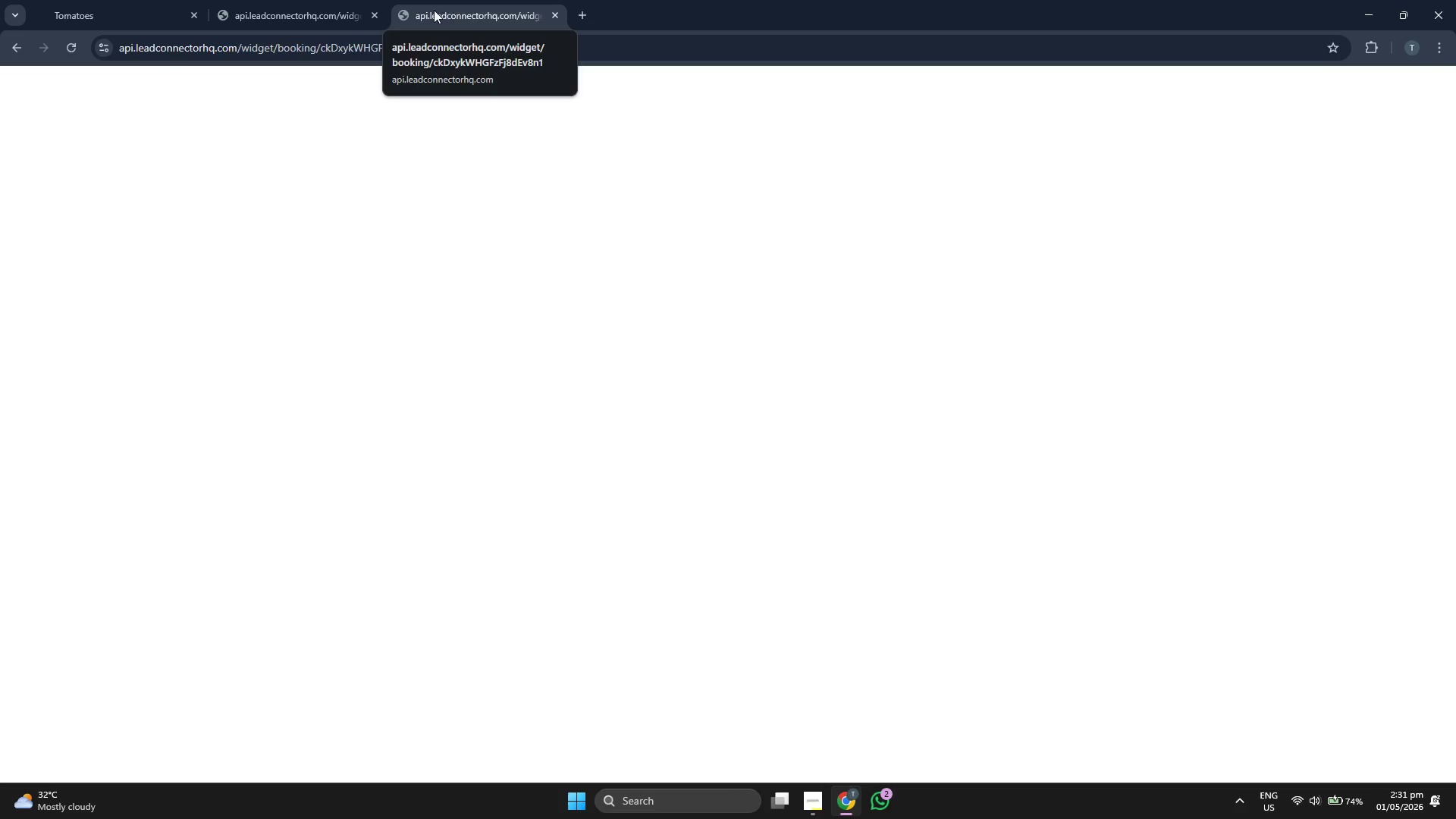 
left_click([373, 17])
 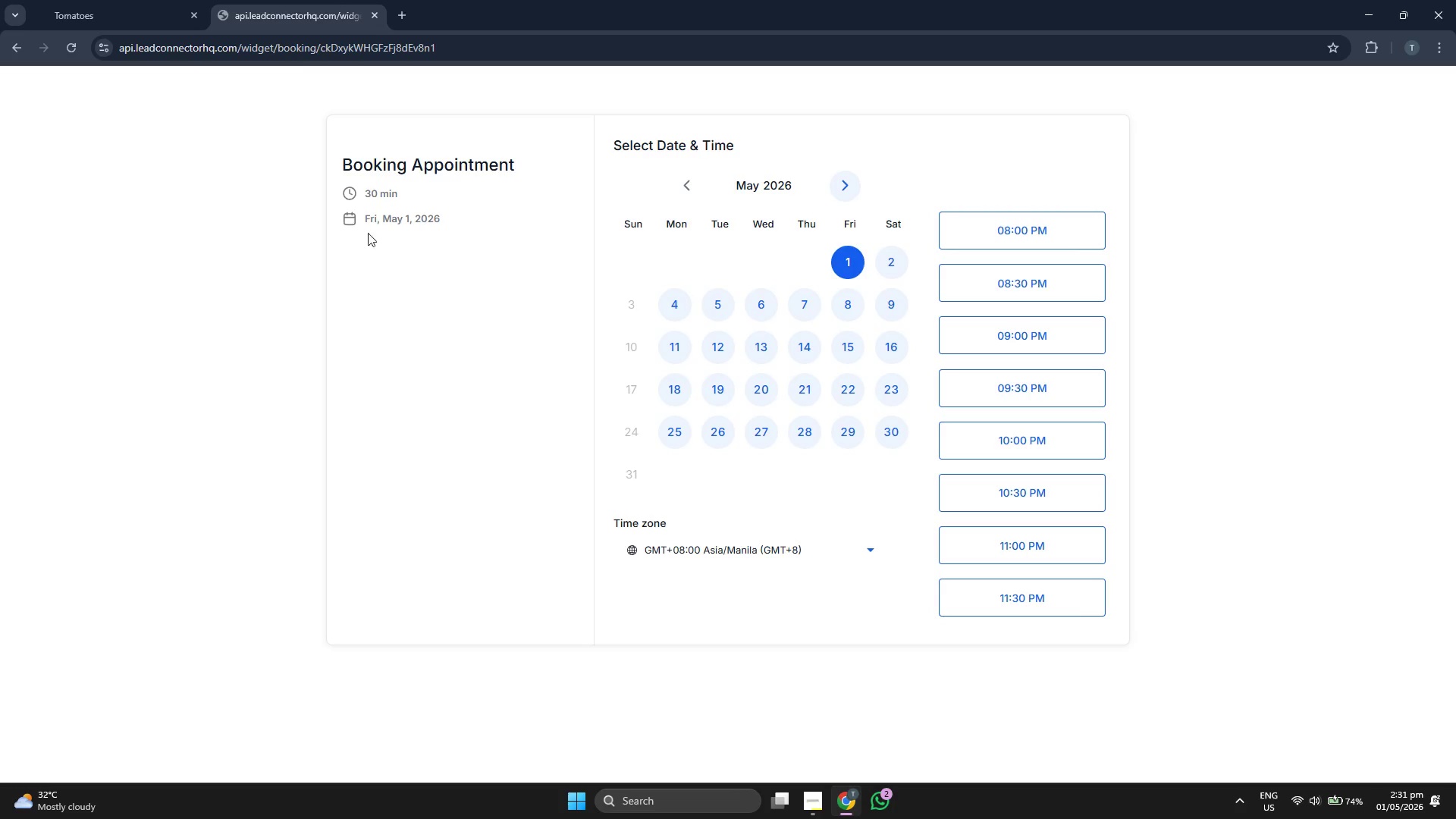 
double_click([456, 171])
 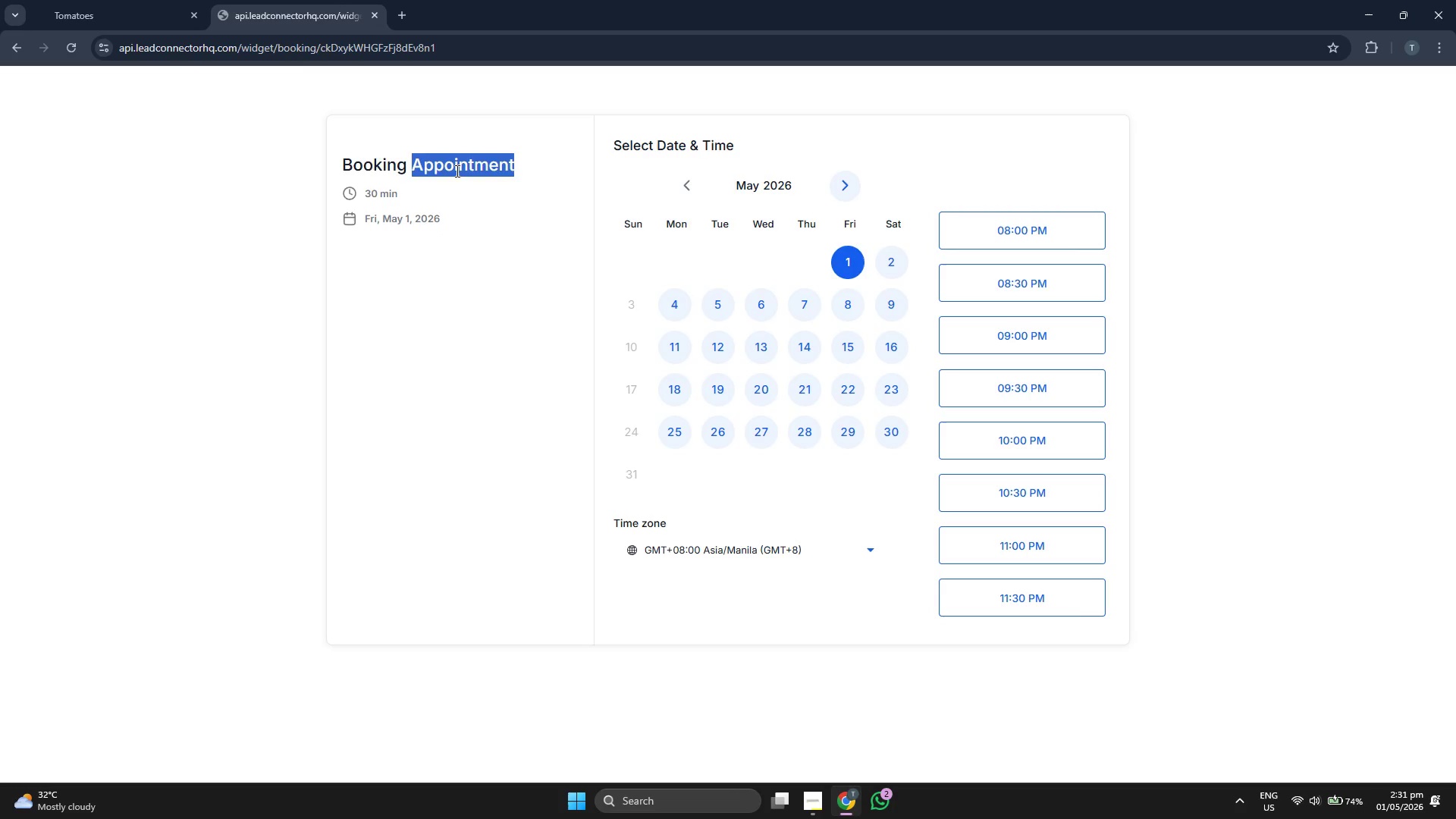 
triple_click([456, 171])
 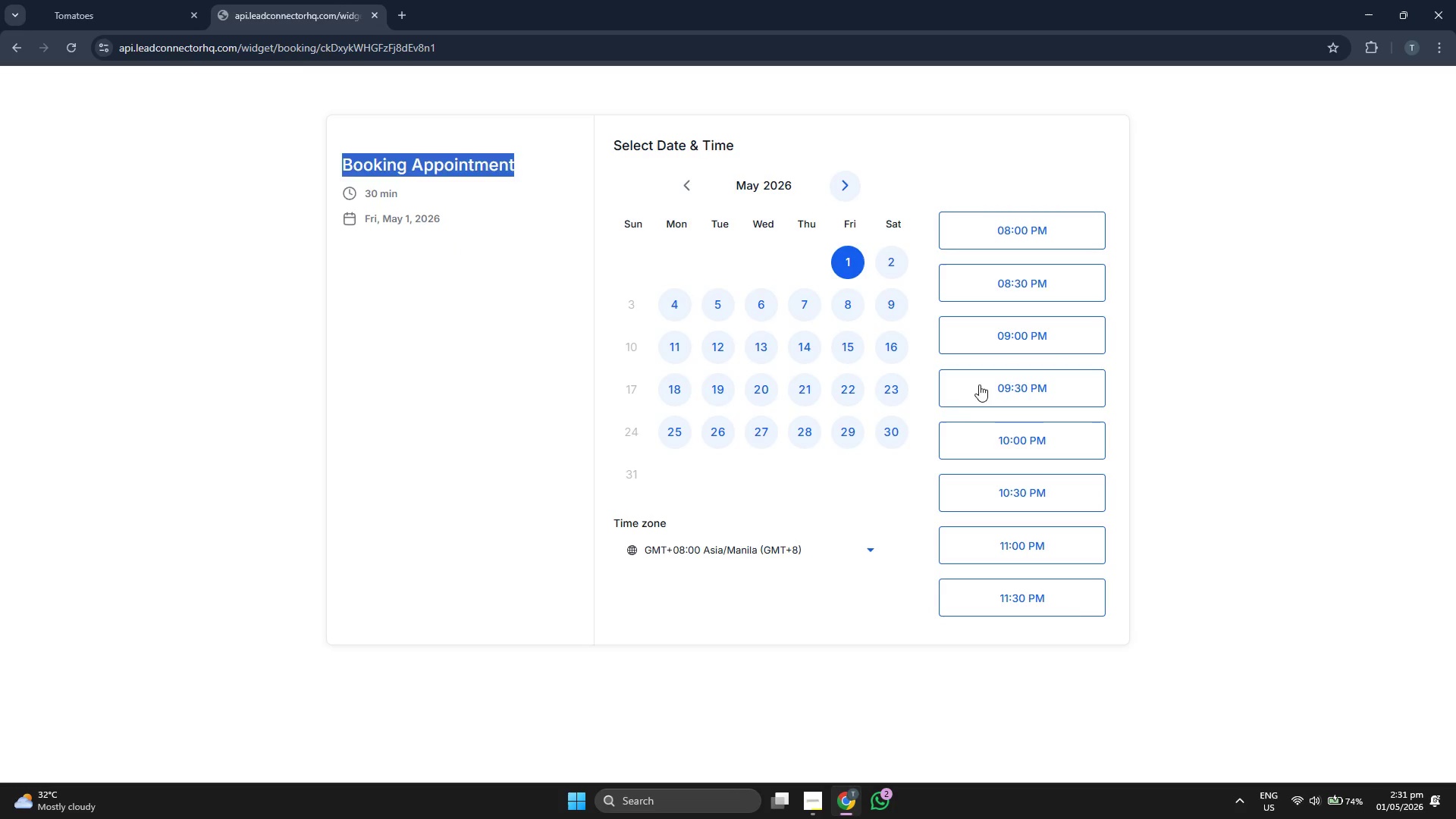 
left_click([775, 540])
 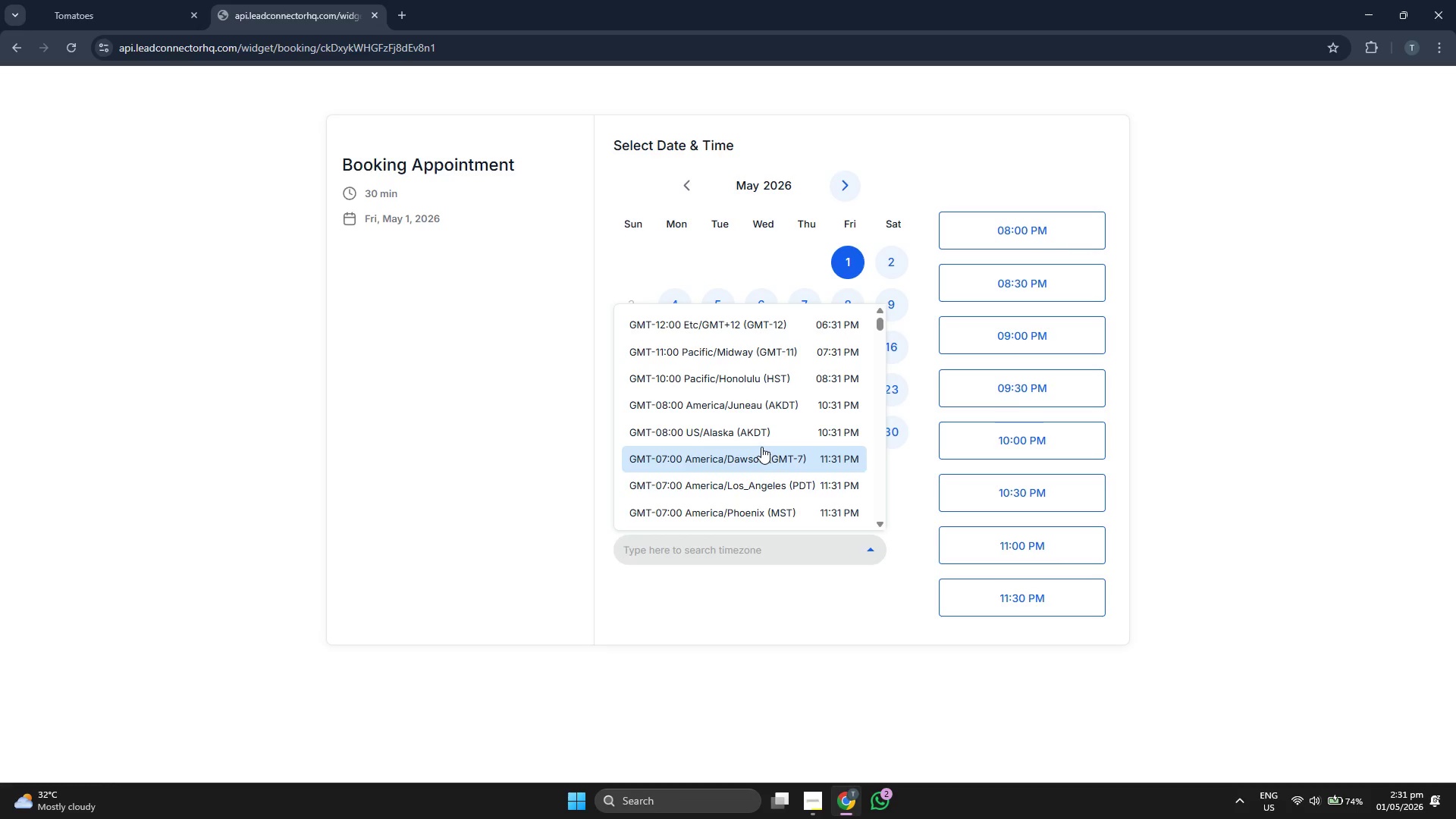 
scroll: coordinate [761, 444], scroll_direction: down, amount: 5.0
 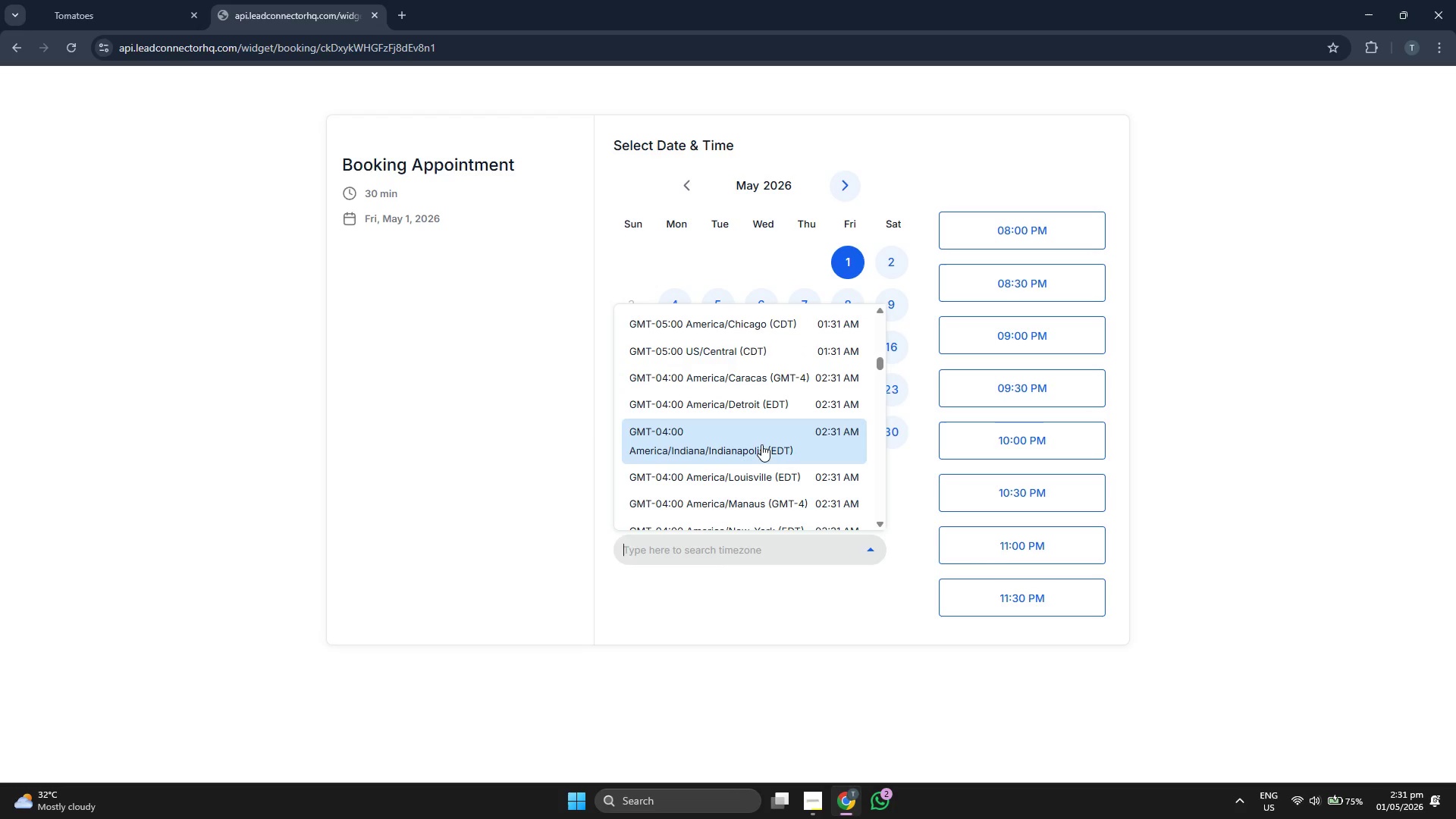 
scroll: coordinate [768, 442], scroll_direction: down, amount: 7.0
 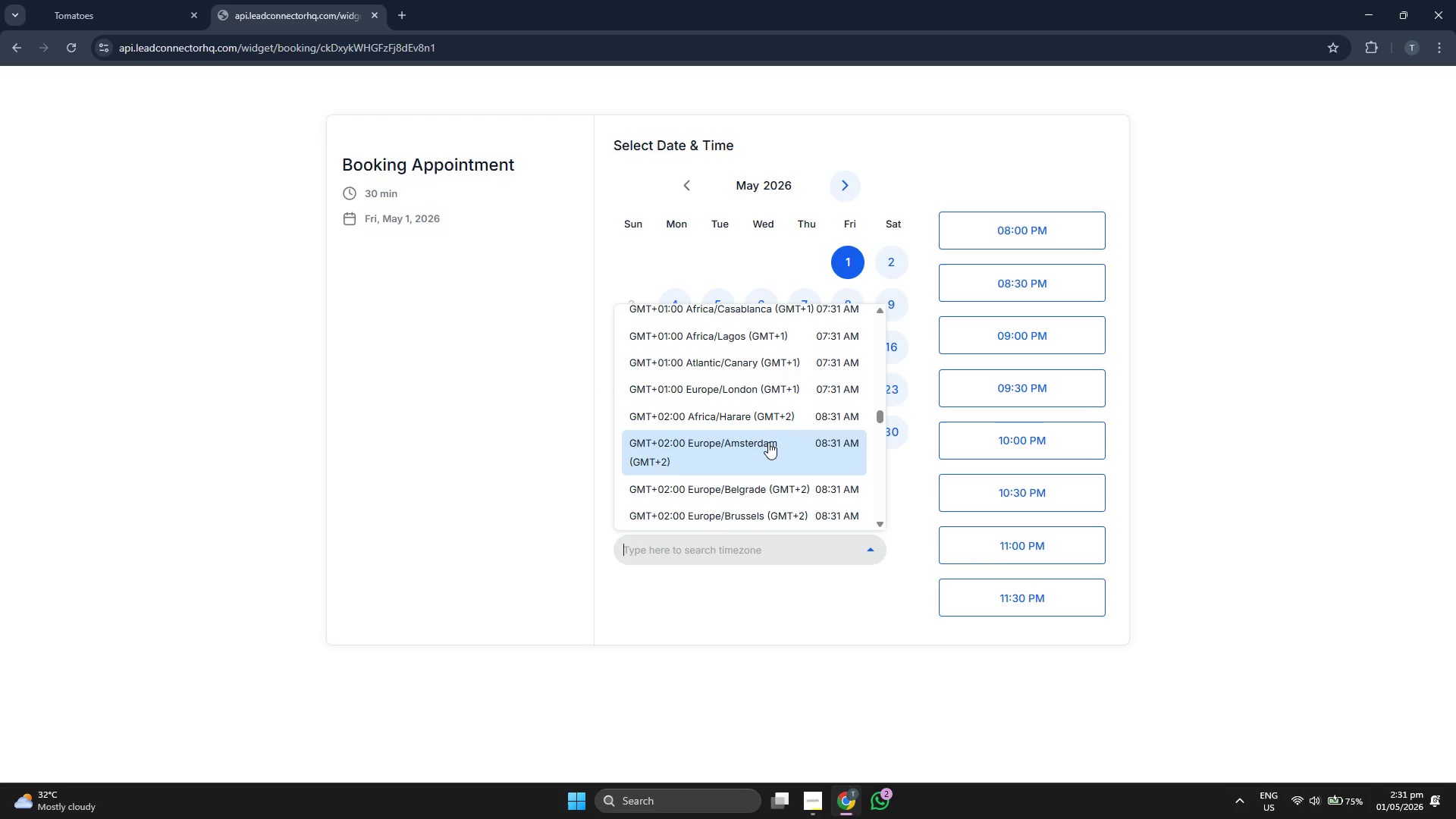 
scroll: coordinate [768, 442], scroll_direction: down, amount: 3.0
 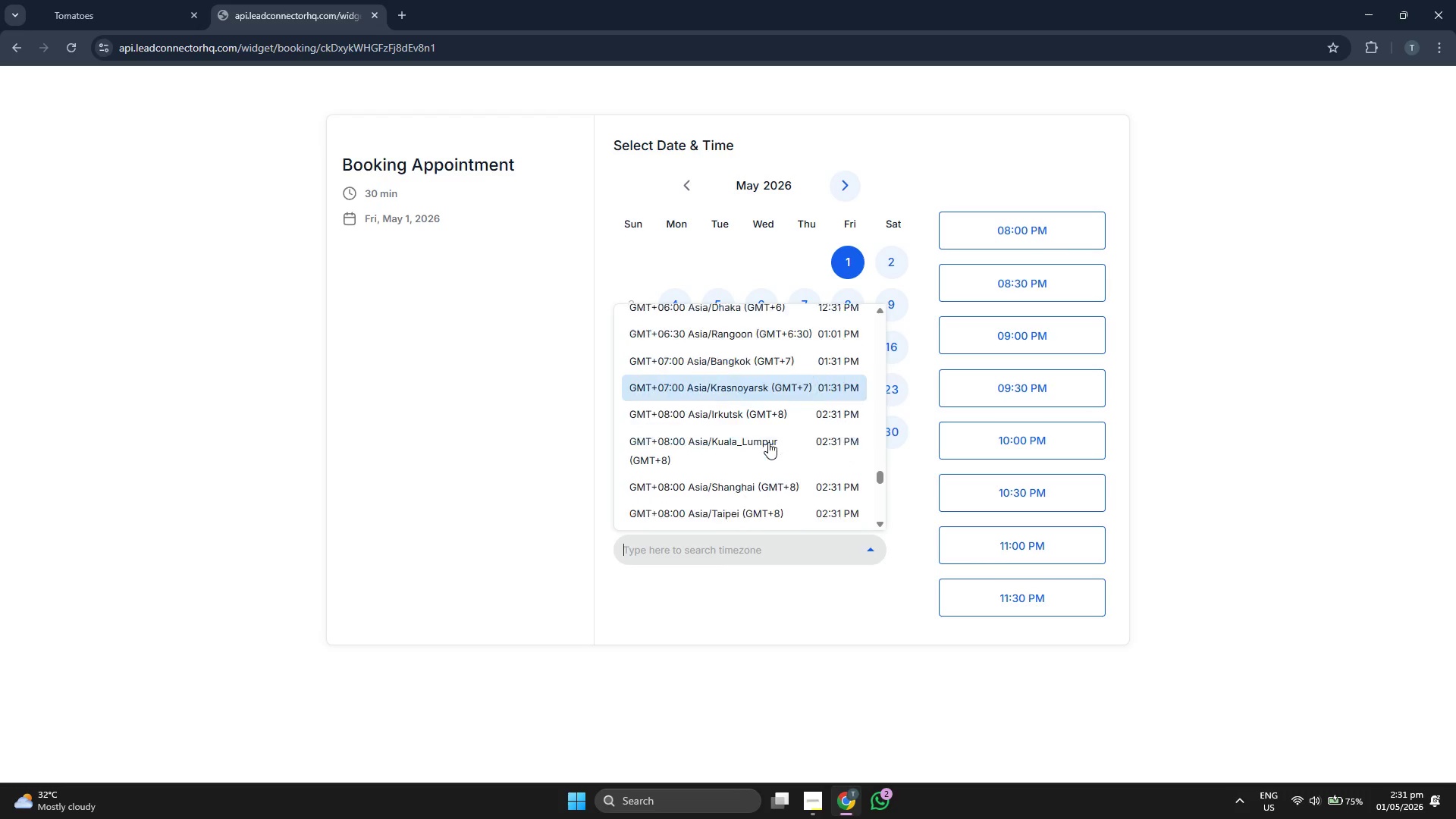 
type(new)
 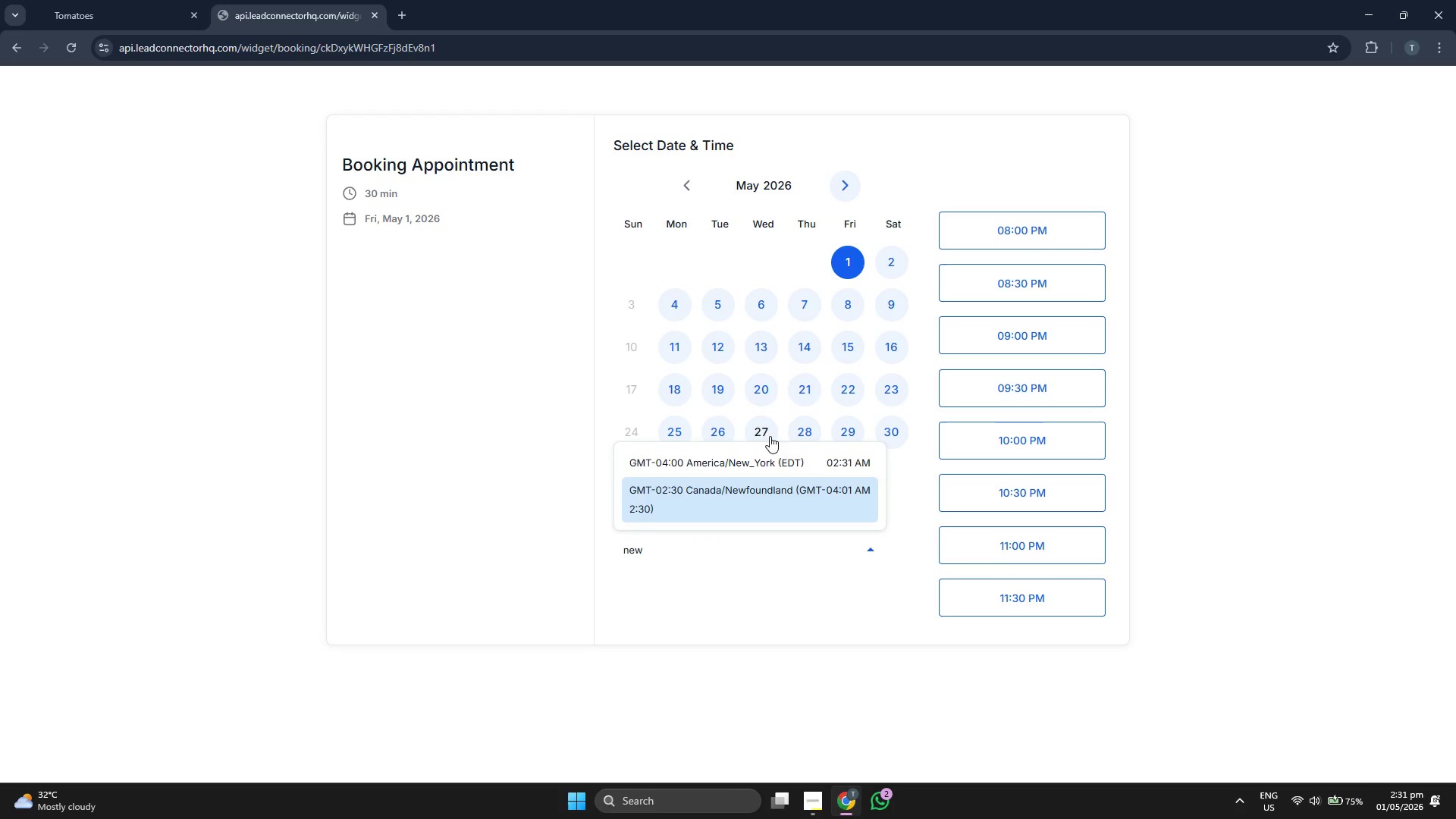 
left_click([766, 450])
 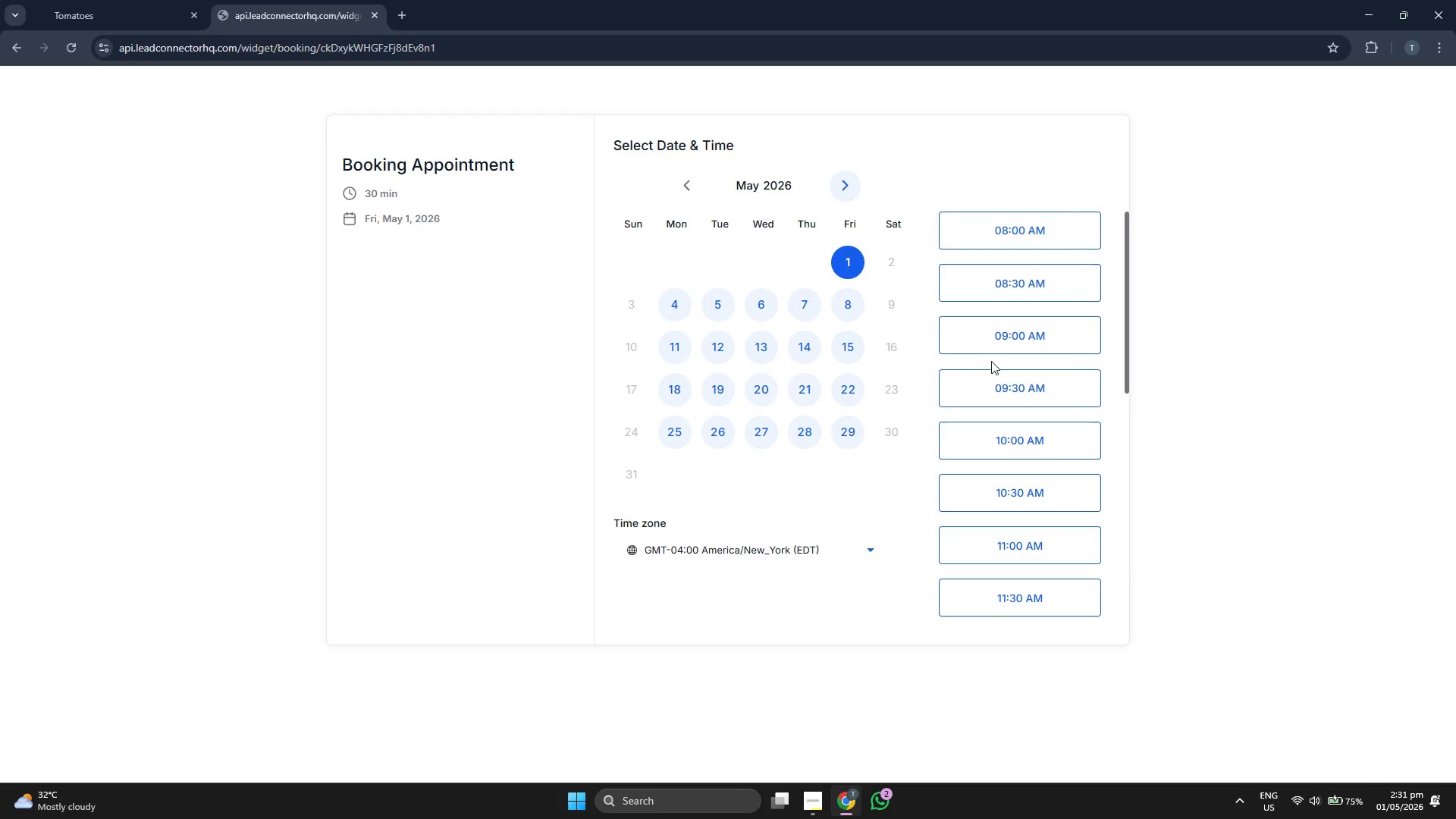 
scroll: coordinate [991, 361], scroll_direction: down, amount: 3.0
 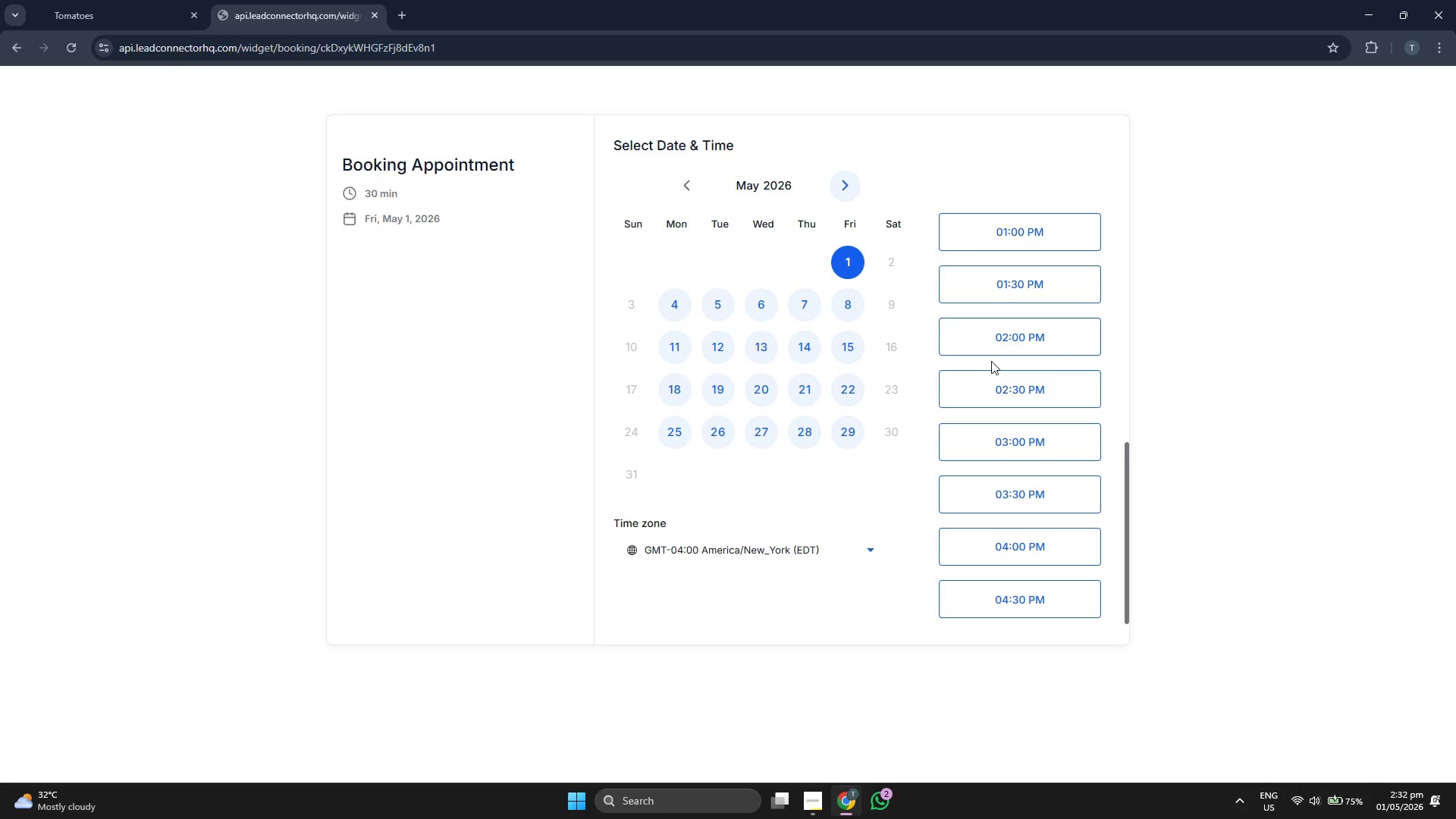 
scroll: coordinate [999, 390], scroll_direction: up, amount: 5.0
 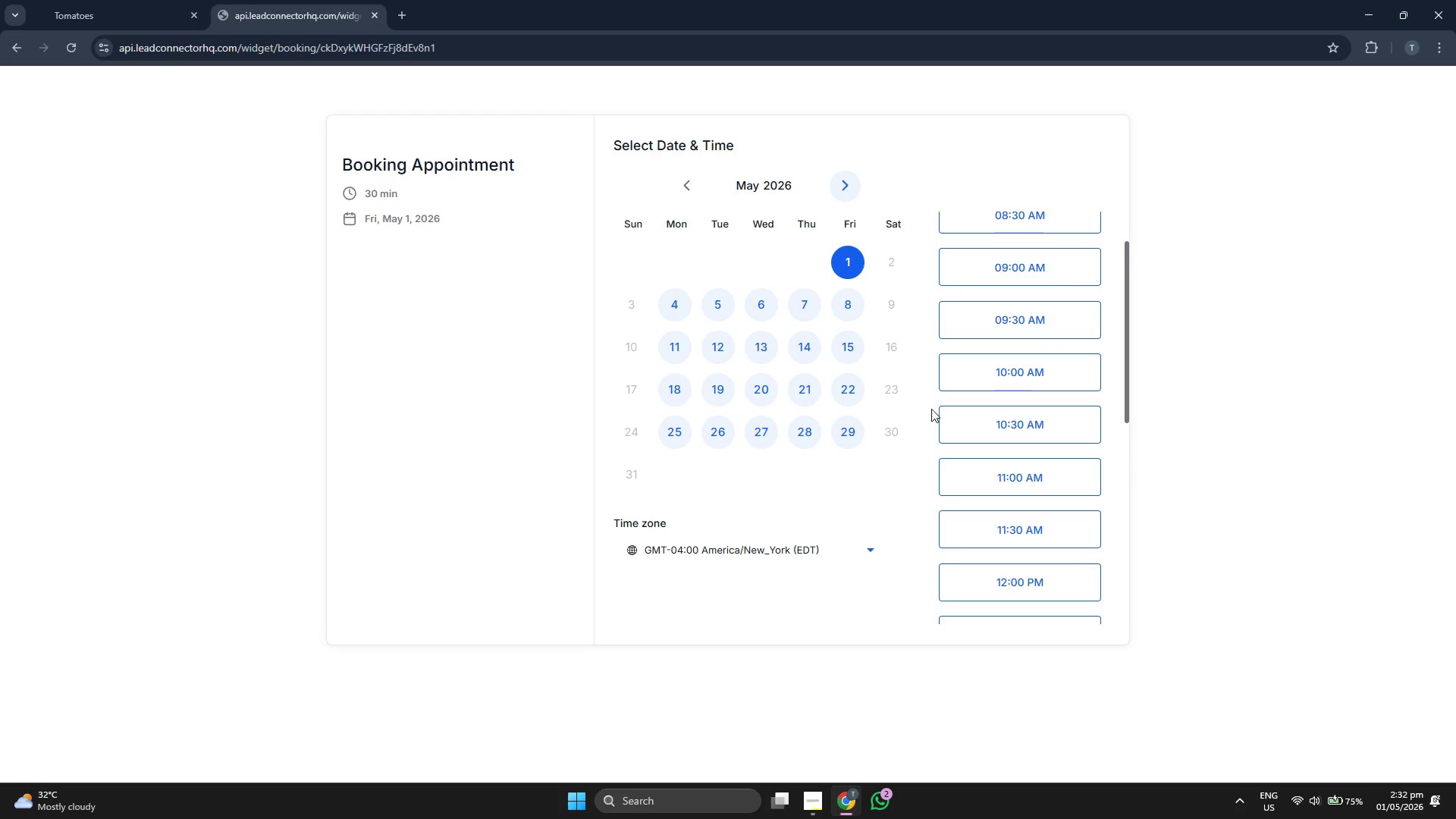 
left_click([809, 551])
 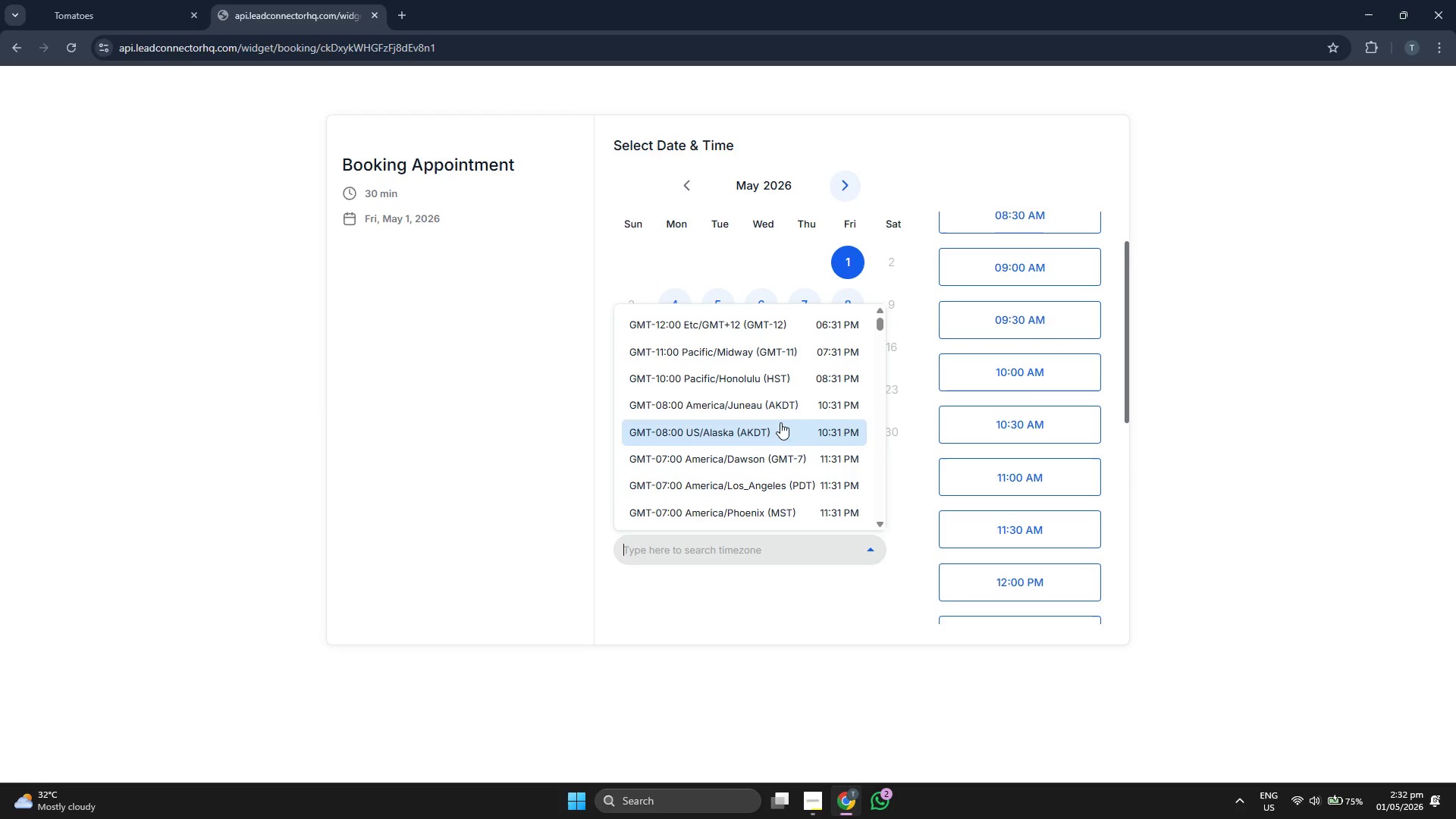 
scroll: coordinate [780, 416], scroll_direction: down, amount: 7.0
 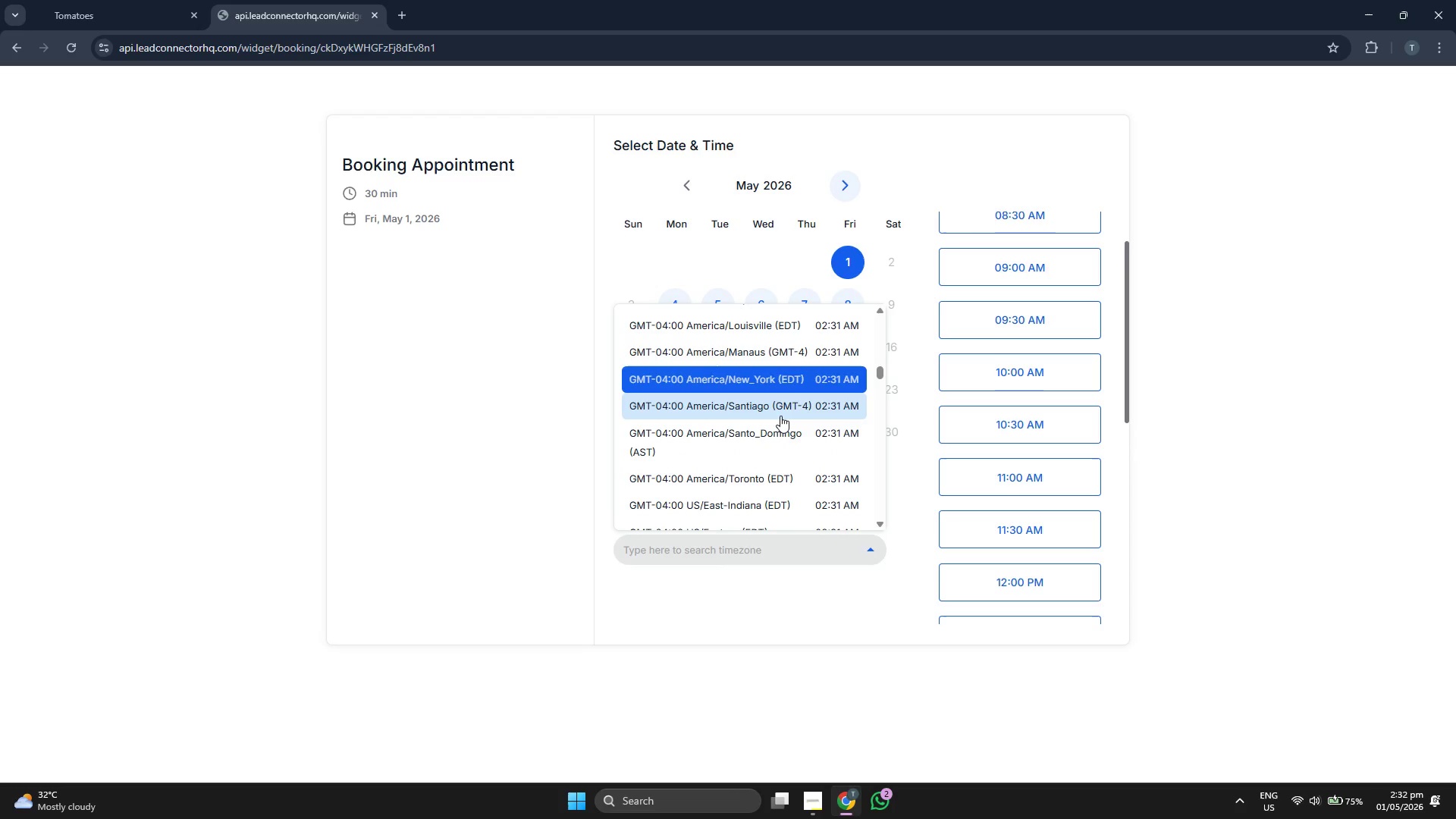 
scroll: coordinate [780, 416], scroll_direction: down, amount: 5.0
 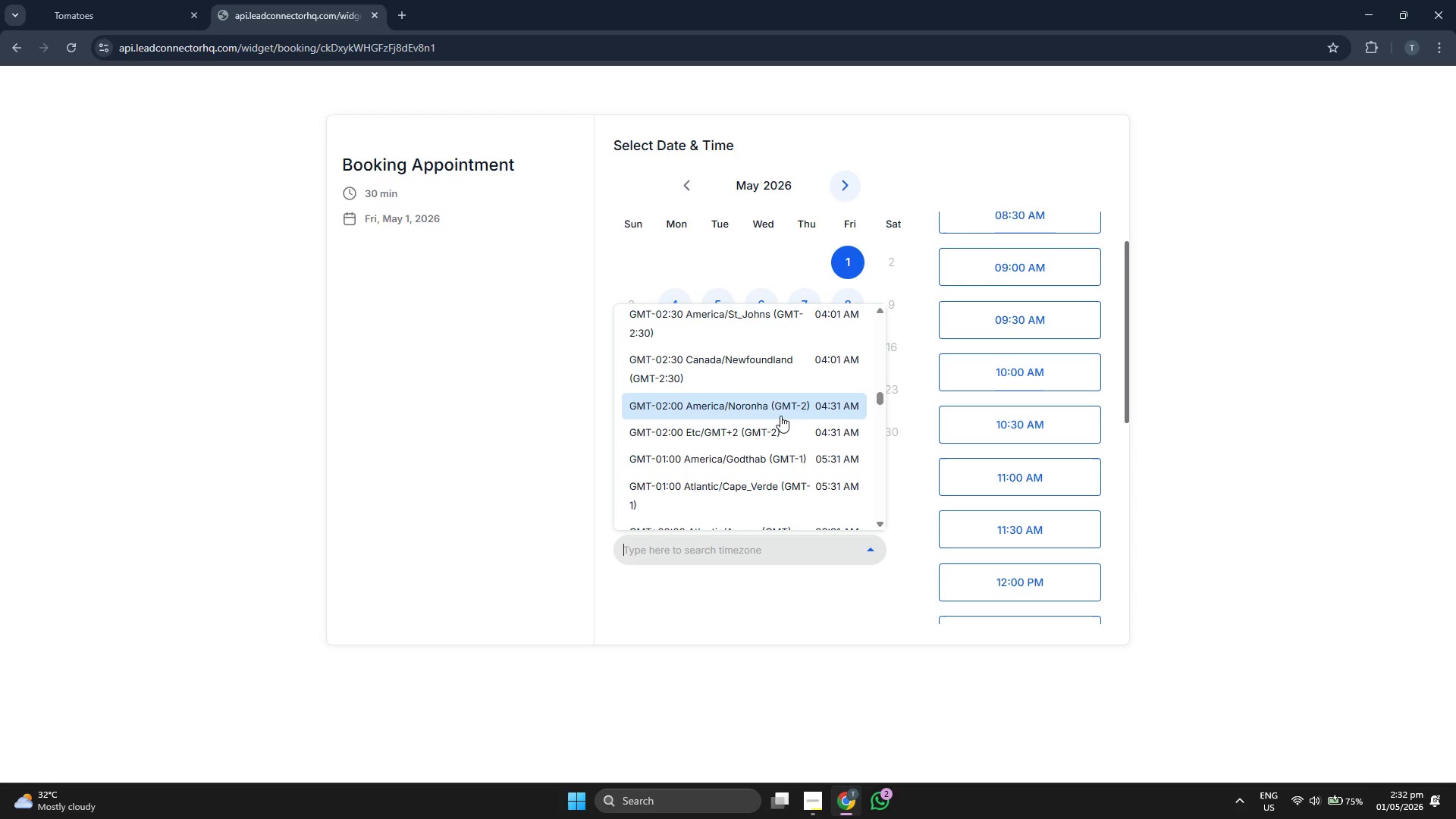 
scroll: coordinate [780, 416], scroll_direction: down, amount: 3.0
 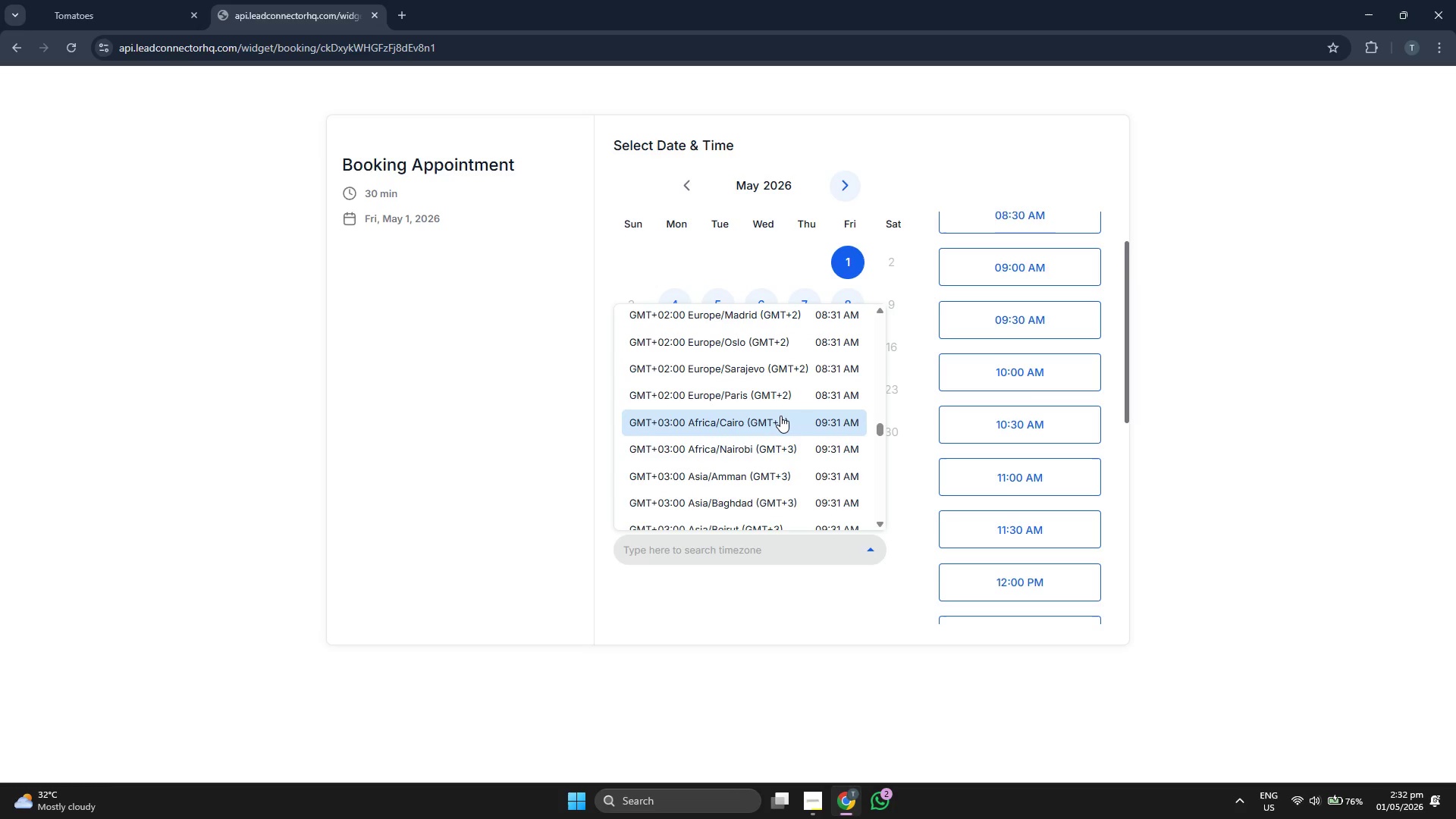 
wait(6.8)
 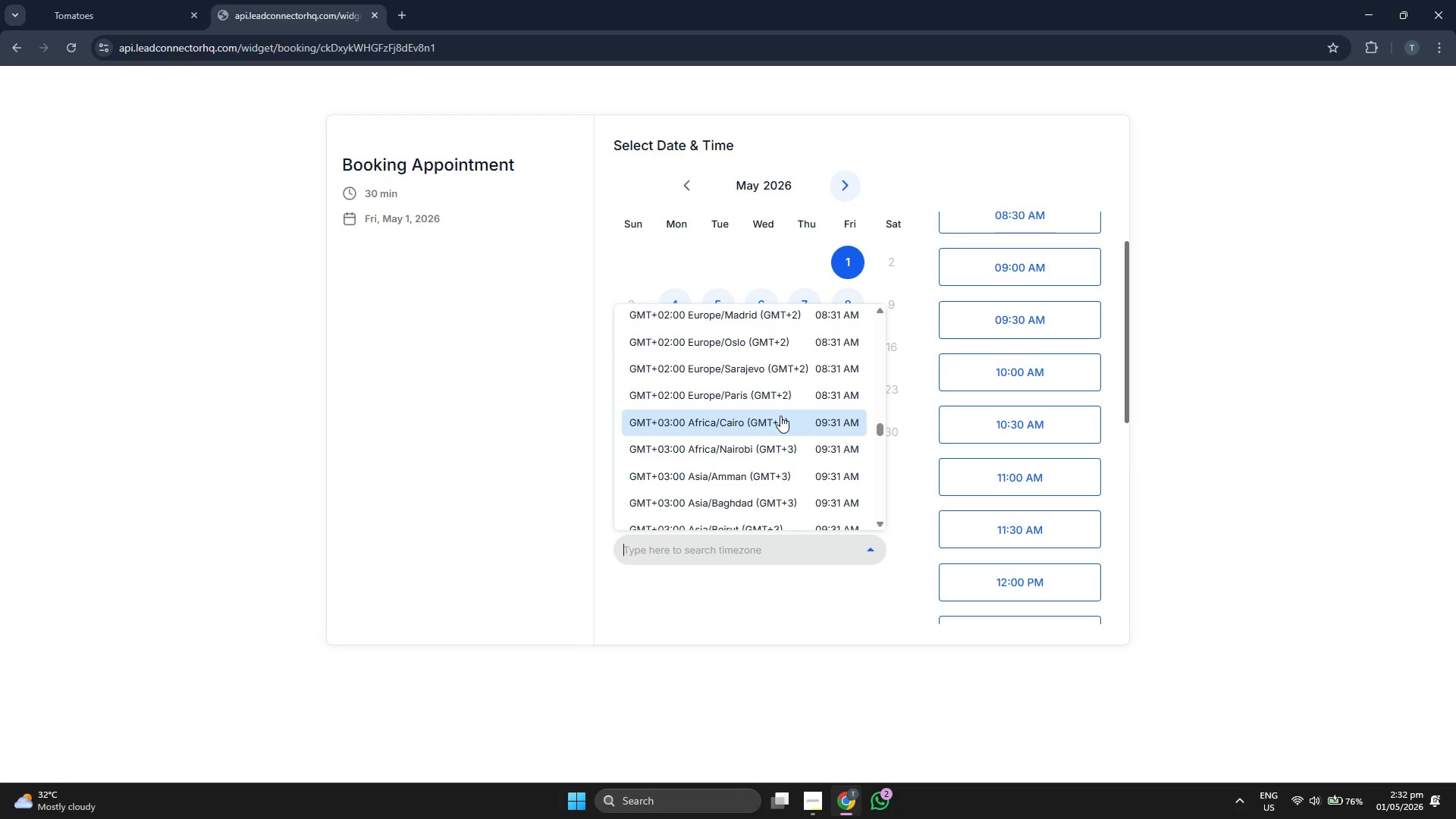 
scroll: coordinate [780, 416], scroll_direction: down, amount: 3.0
 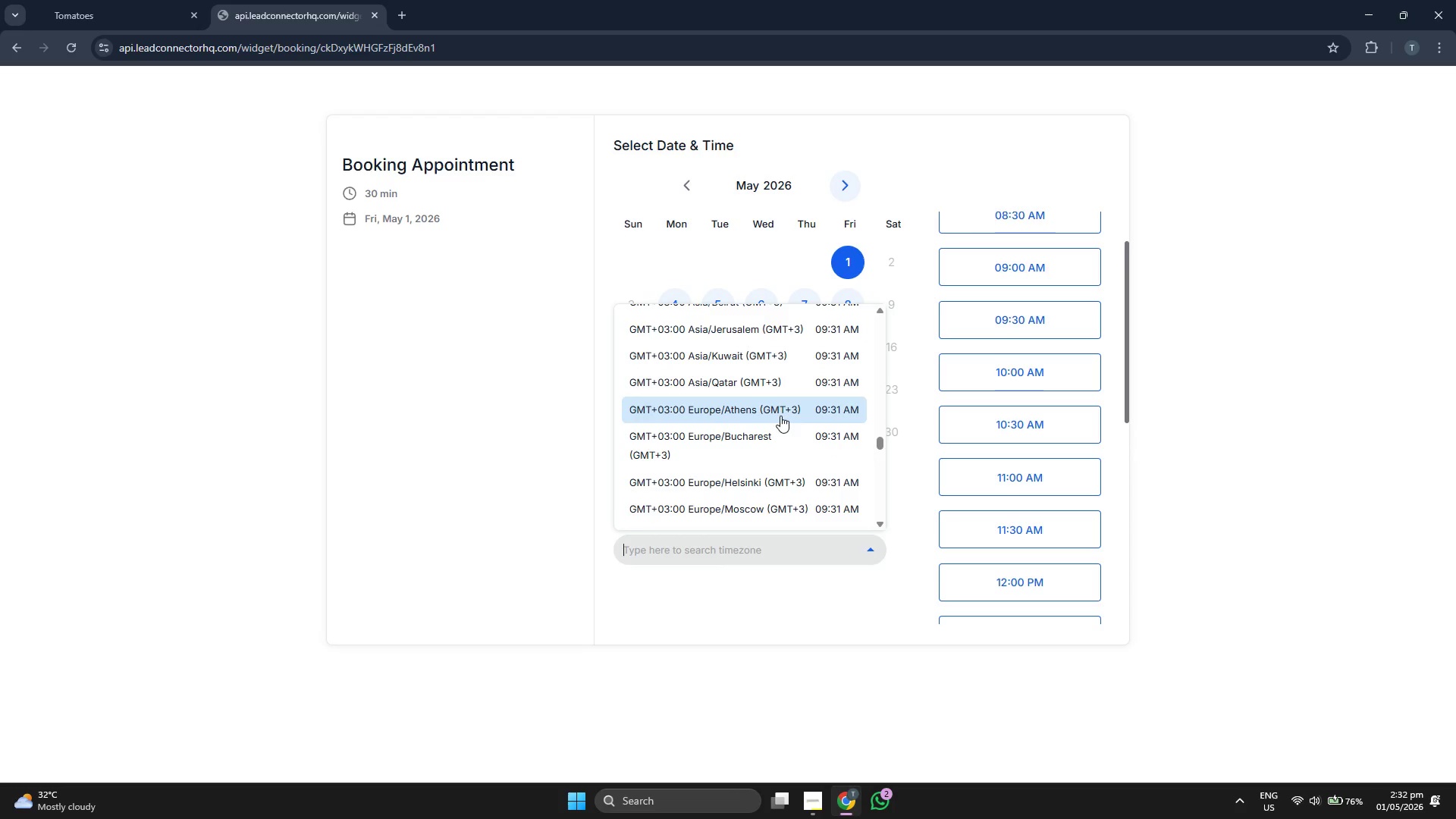 
wait(5.09)
 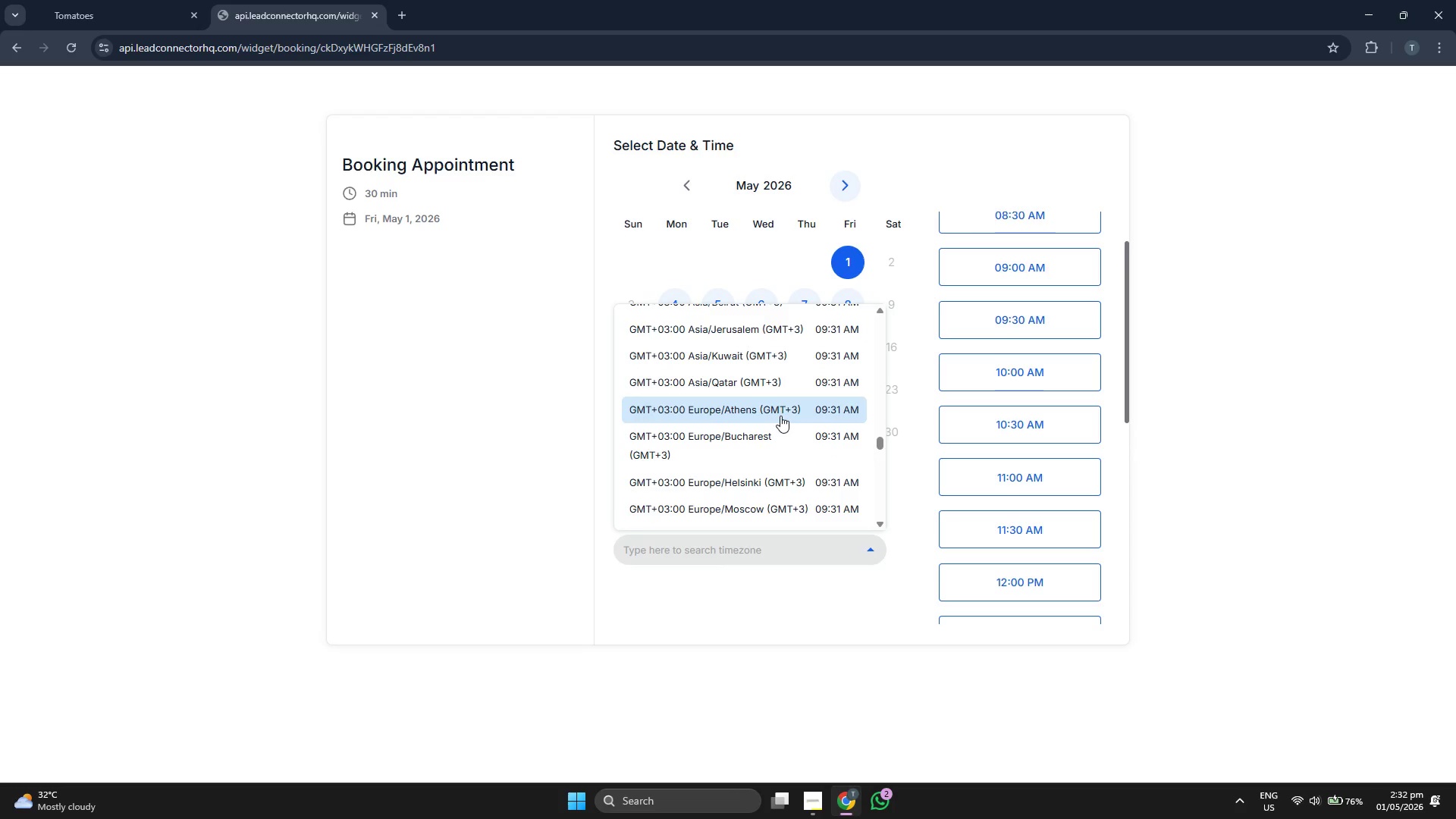 
scroll: coordinate [753, 406], scroll_direction: down, amount: 2.0
 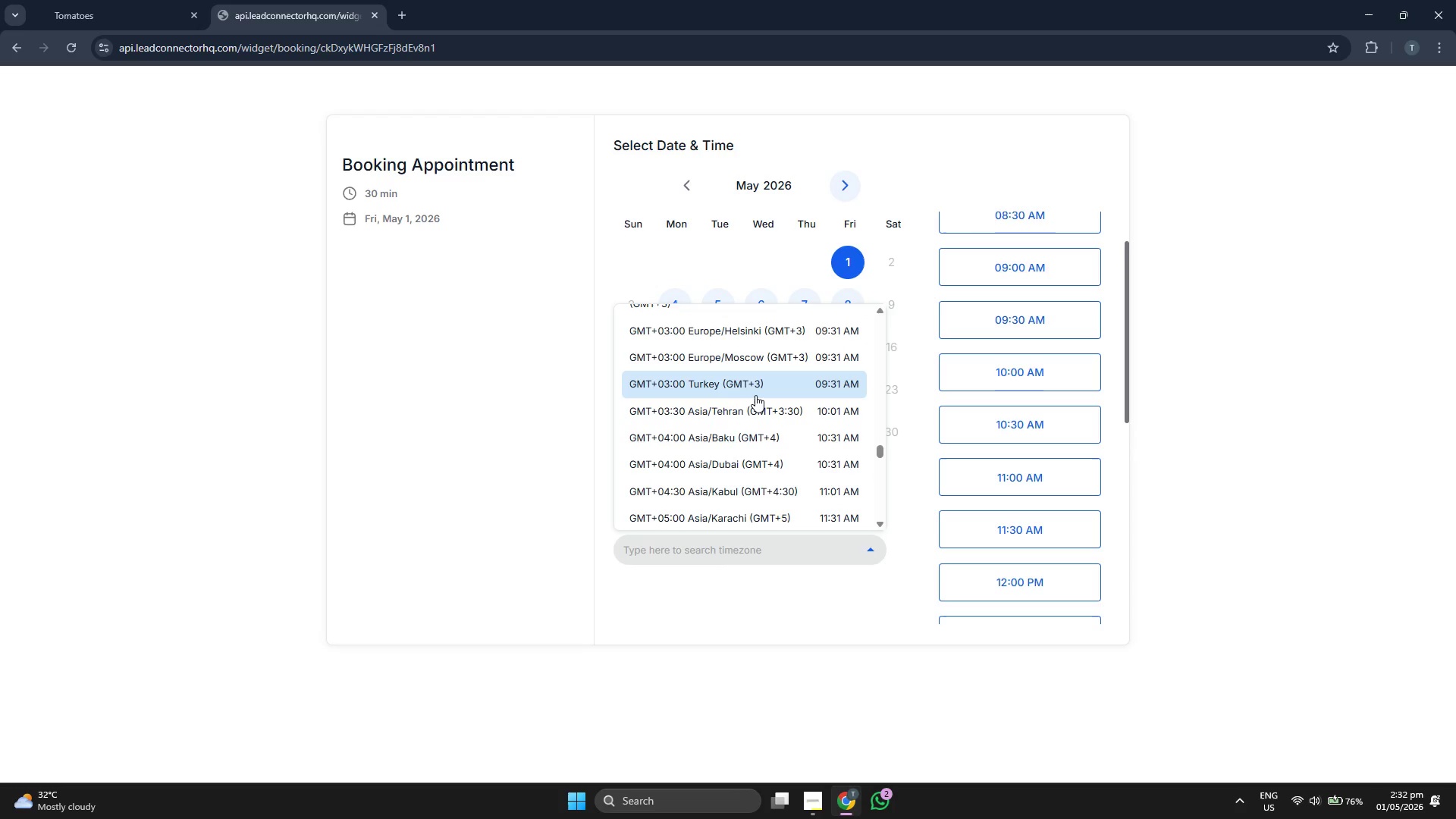 
scroll: coordinate [755, 394], scroll_direction: up, amount: 2.0
 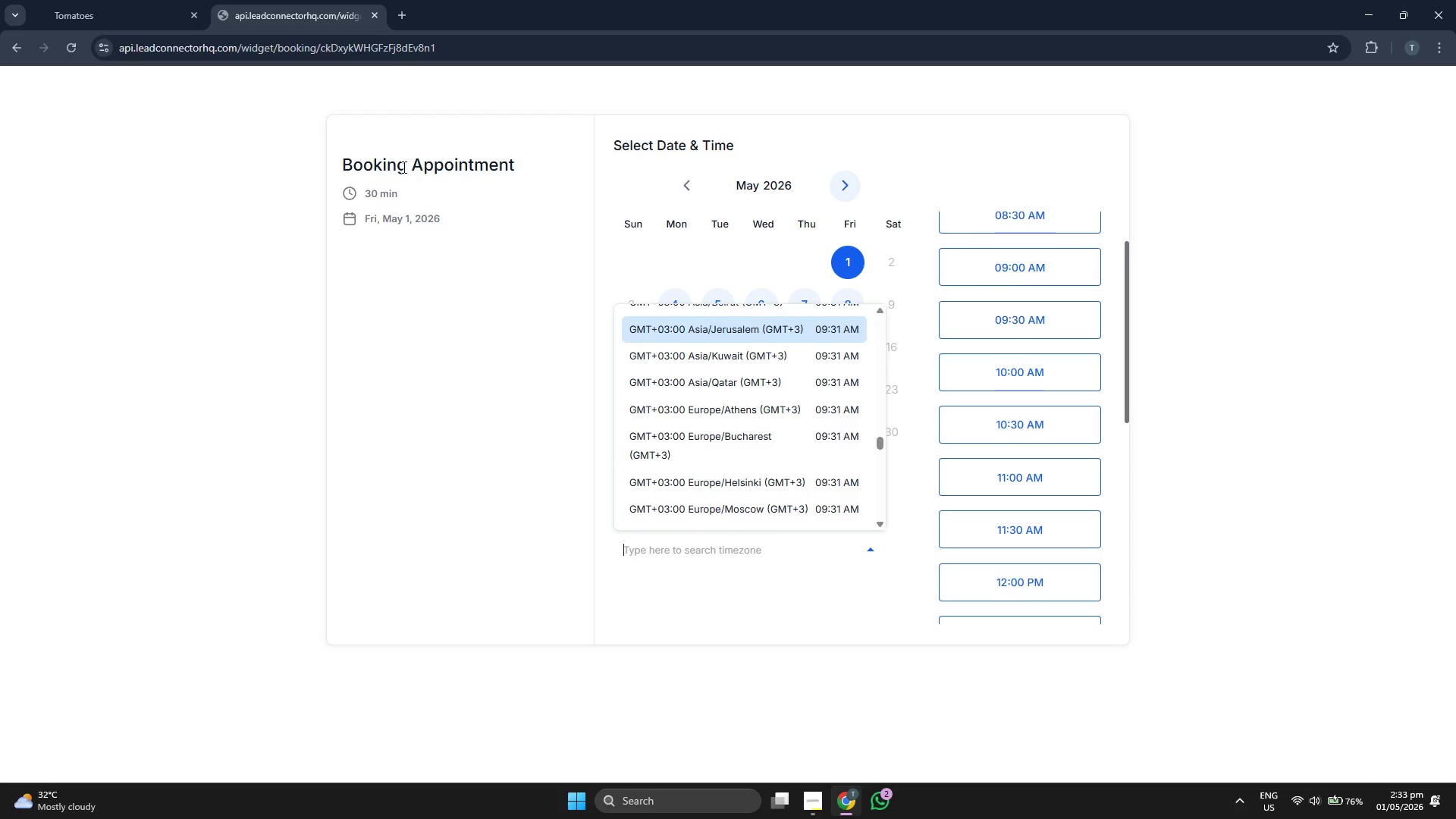 
double_click([409, 164])
 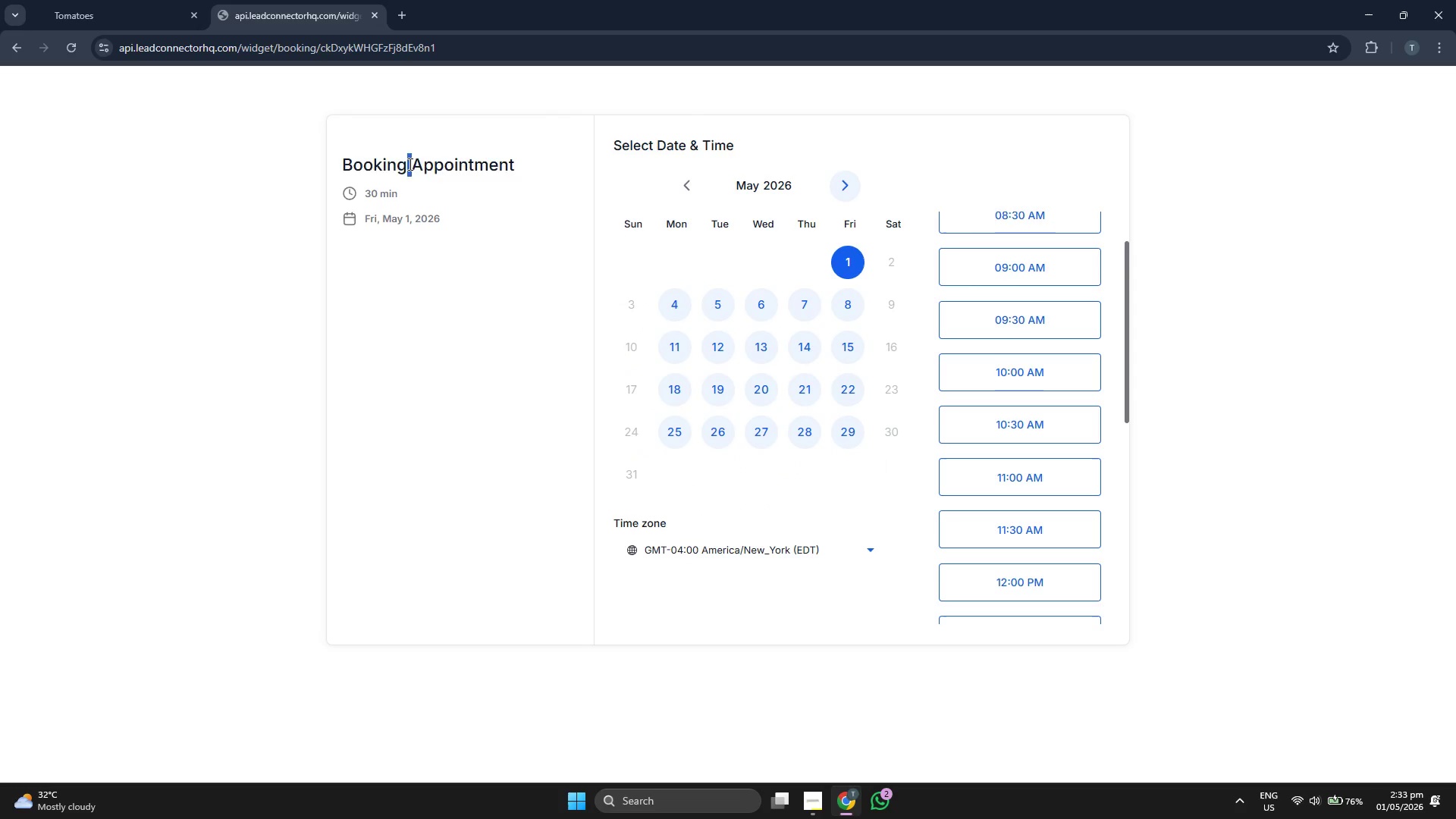 
triple_click([409, 164])
 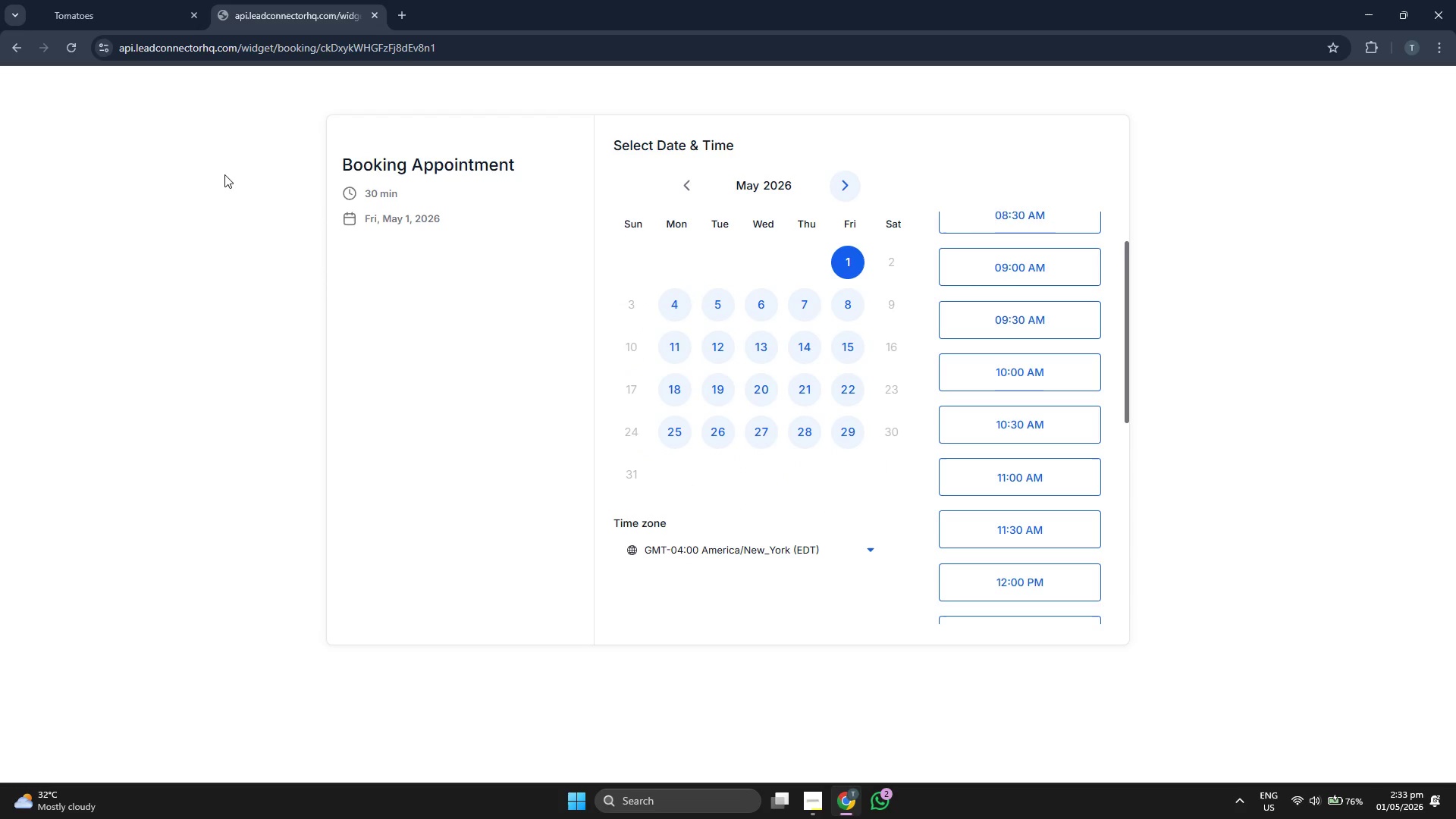 
left_click([152, 0])
 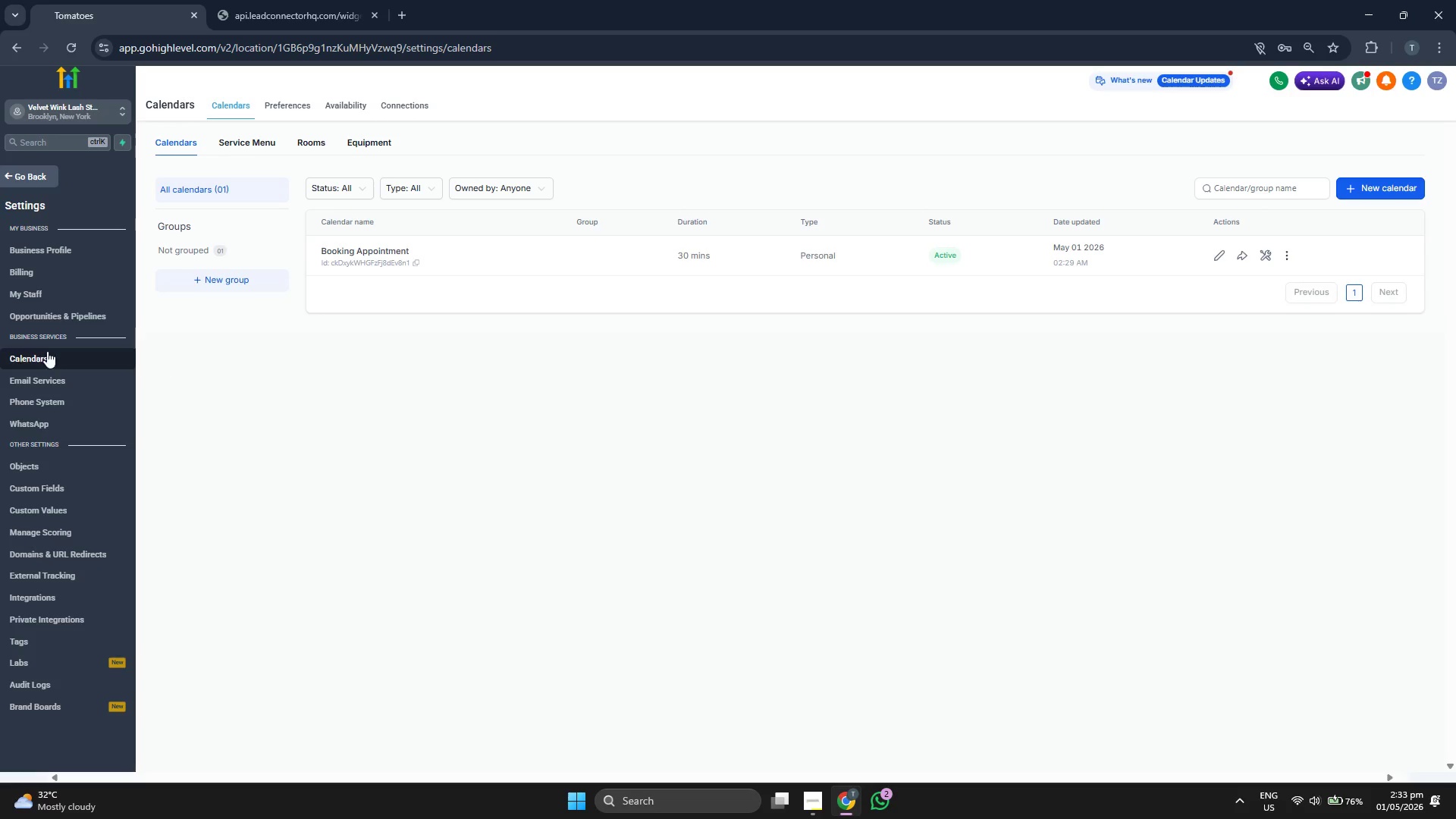 
left_click([42, 171])
 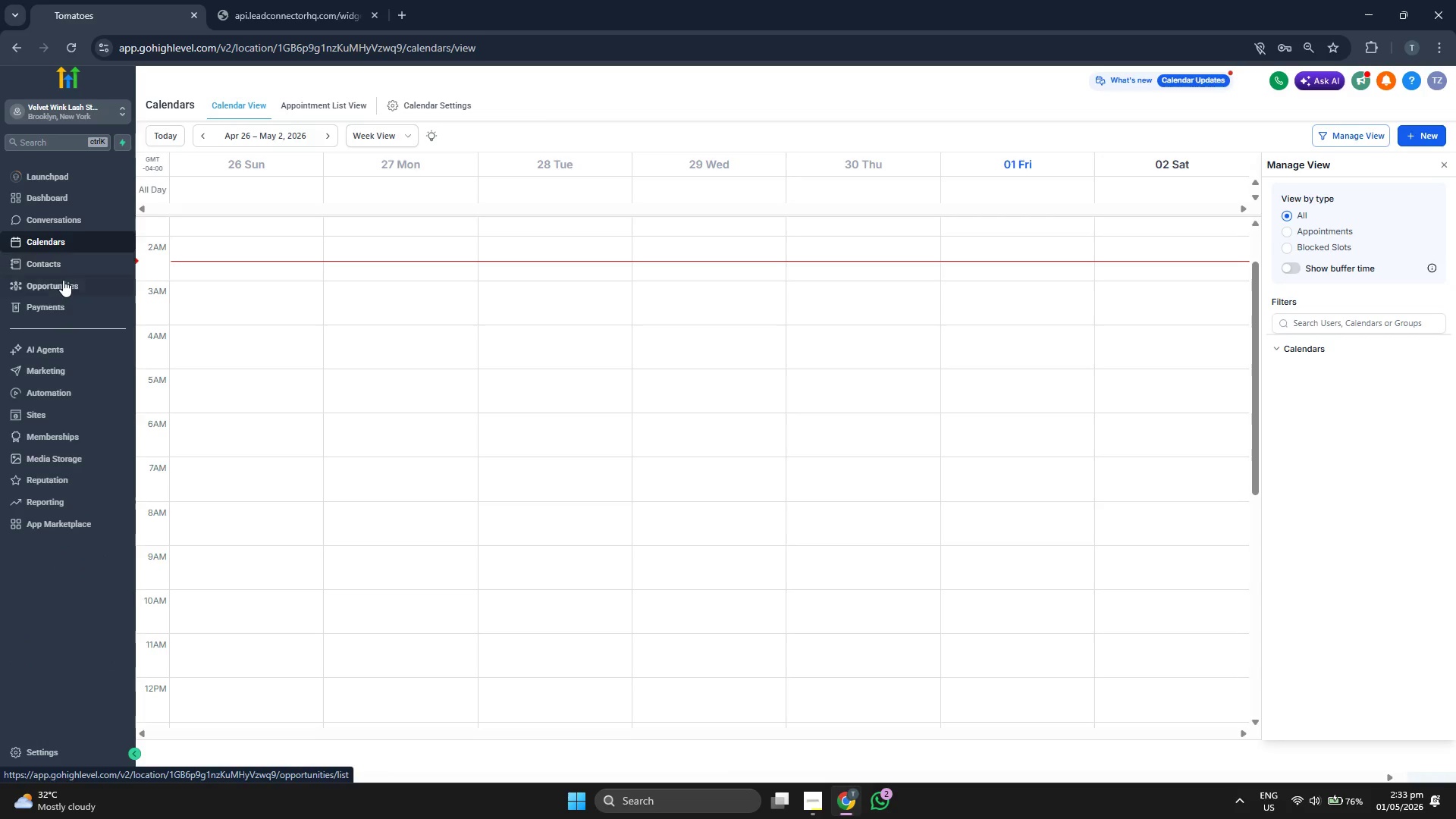 
left_click([66, 195])
 